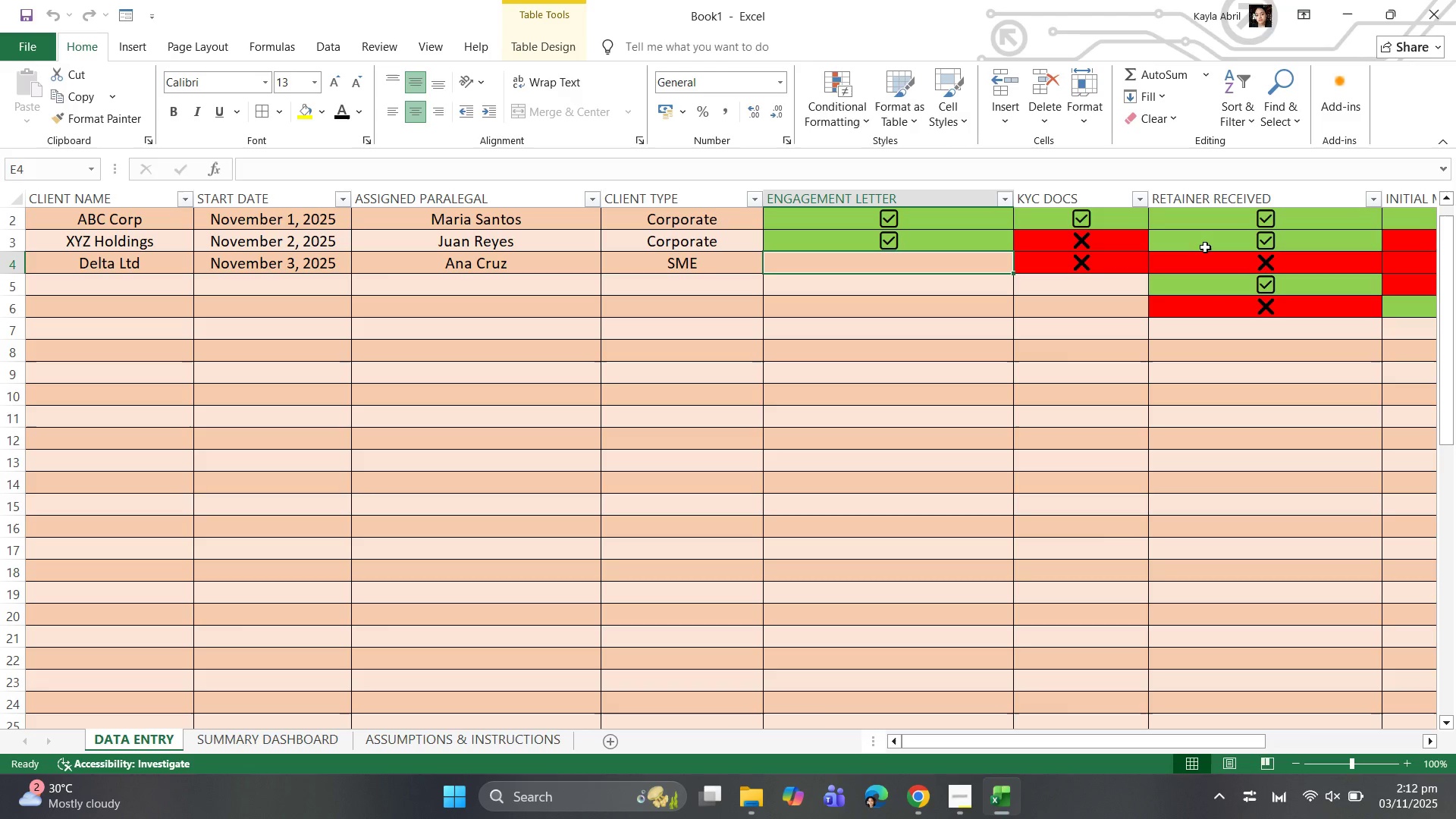 
left_click([1080, 257])
 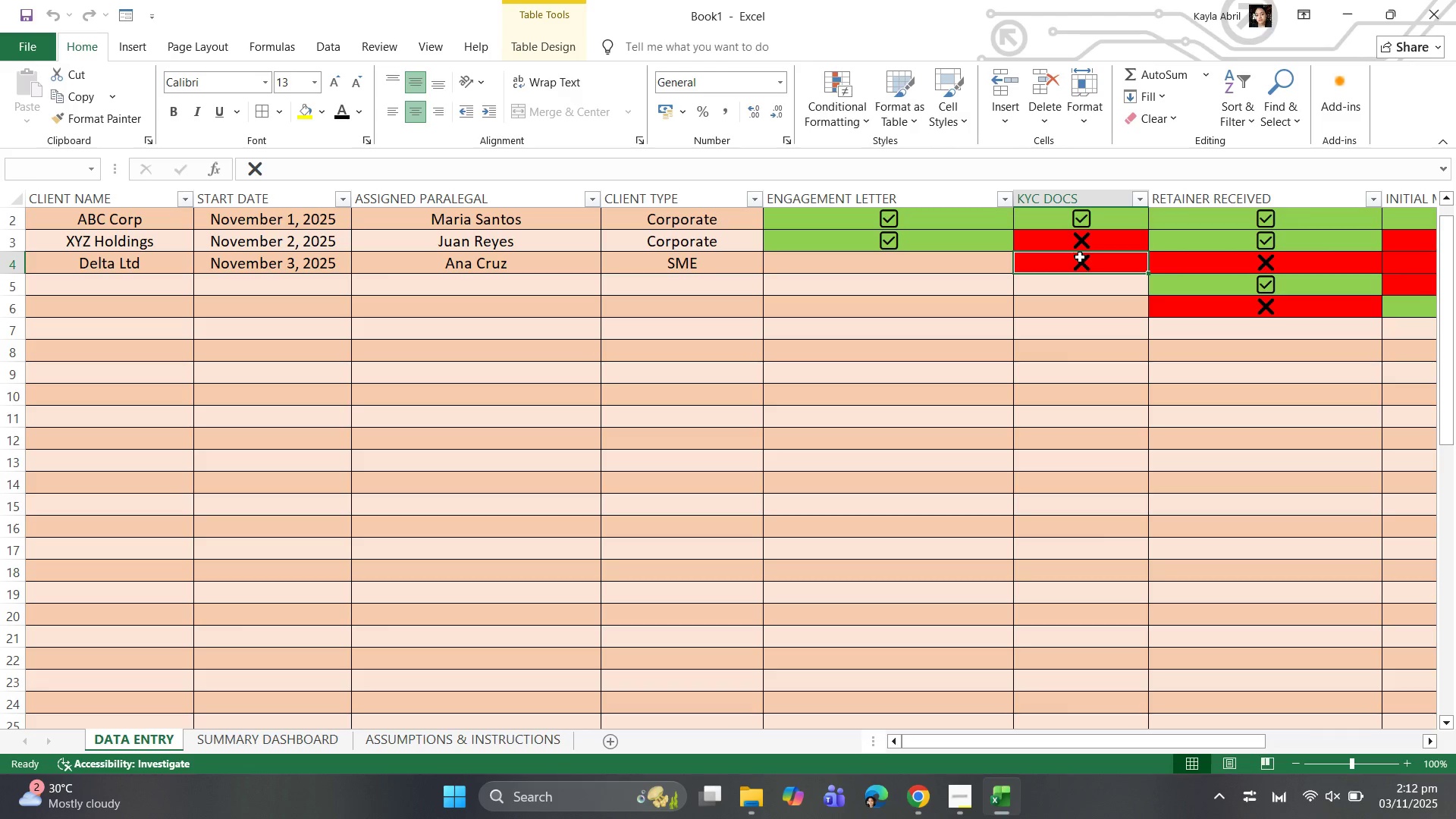 
key(Control+C)
 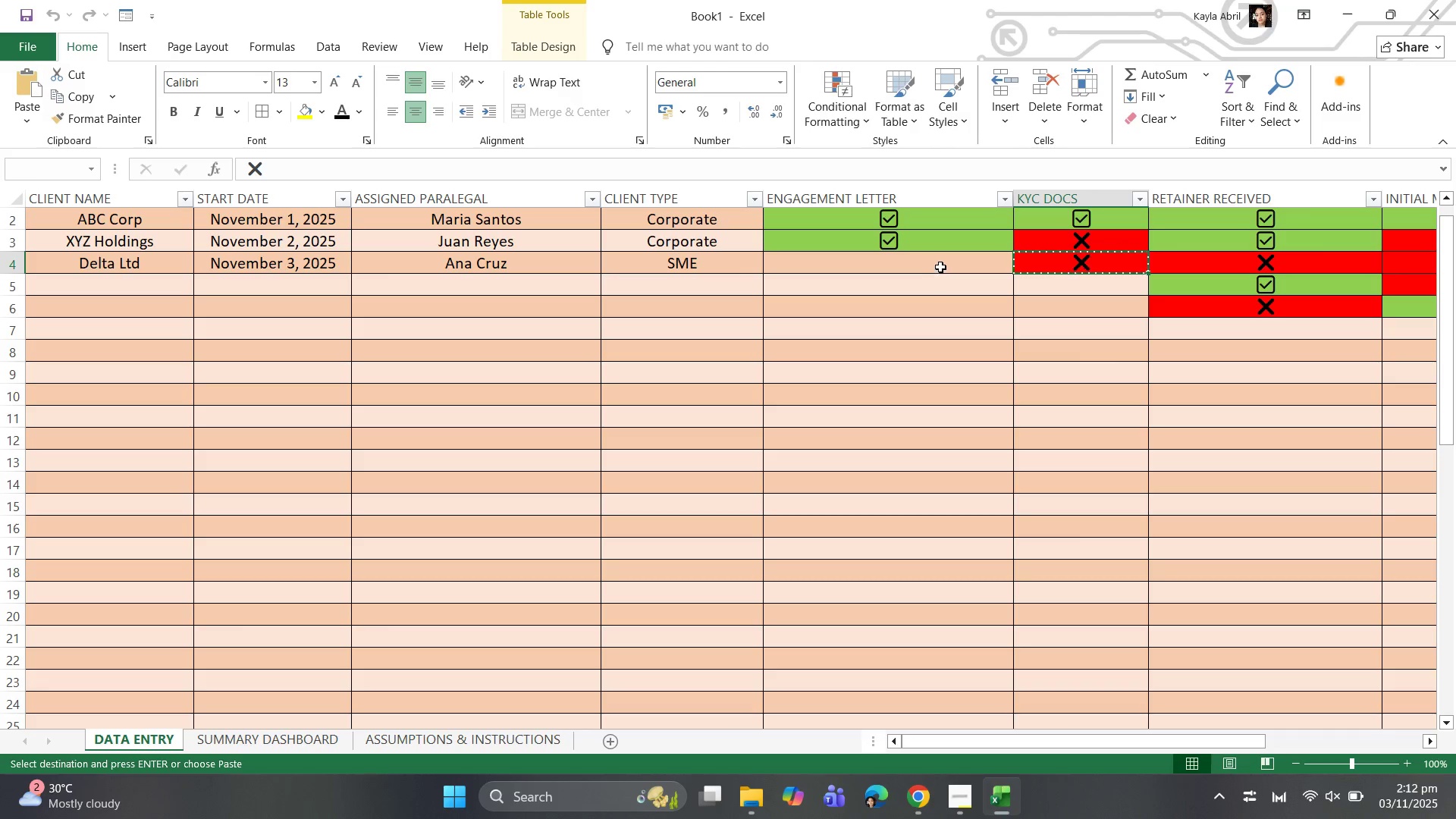 
left_click([942, 263])
 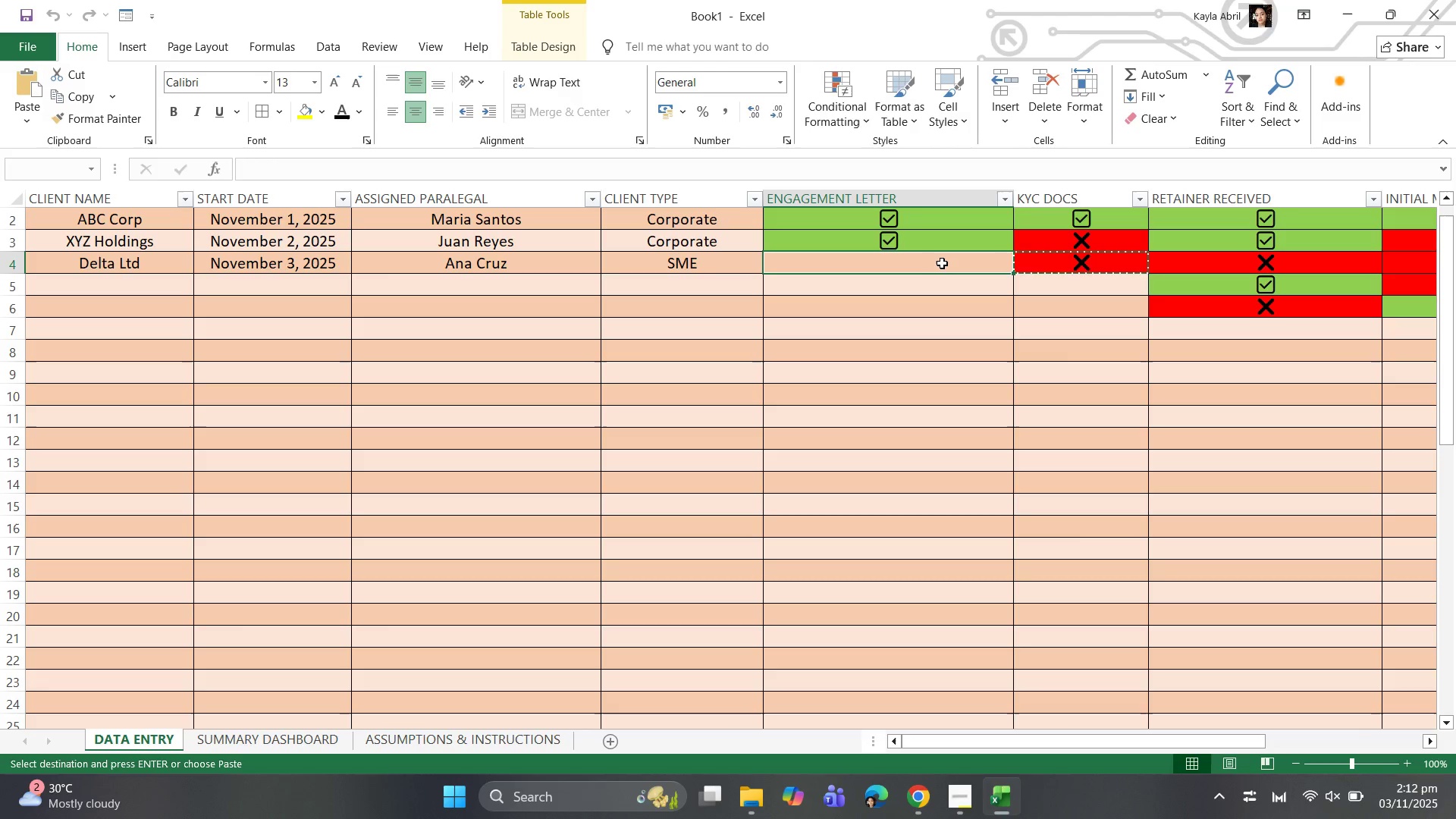 
key(Control+V)
 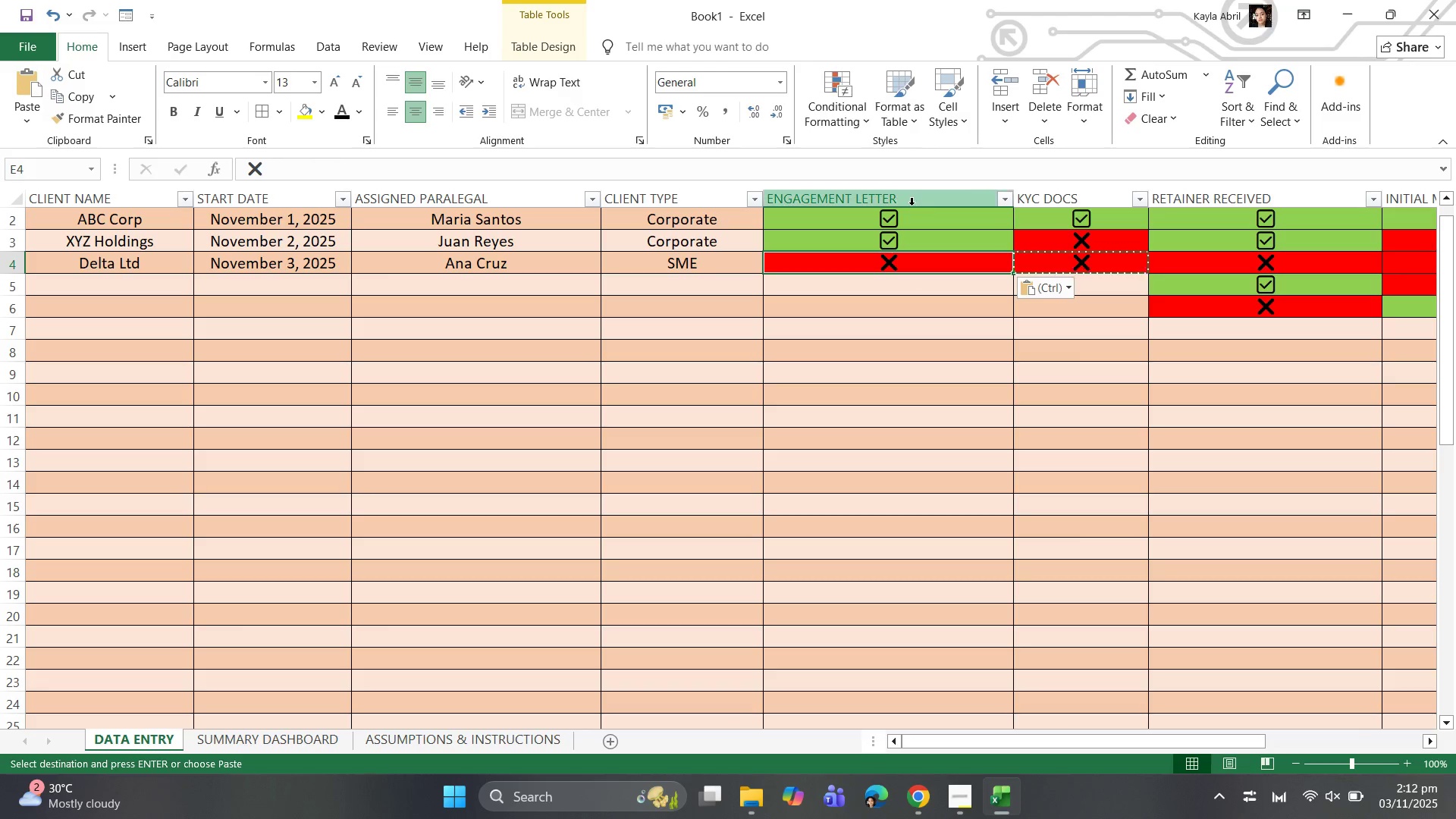 
left_click_drag(start_coordinate=[900, 218], to_coordinate=[902, 237])
 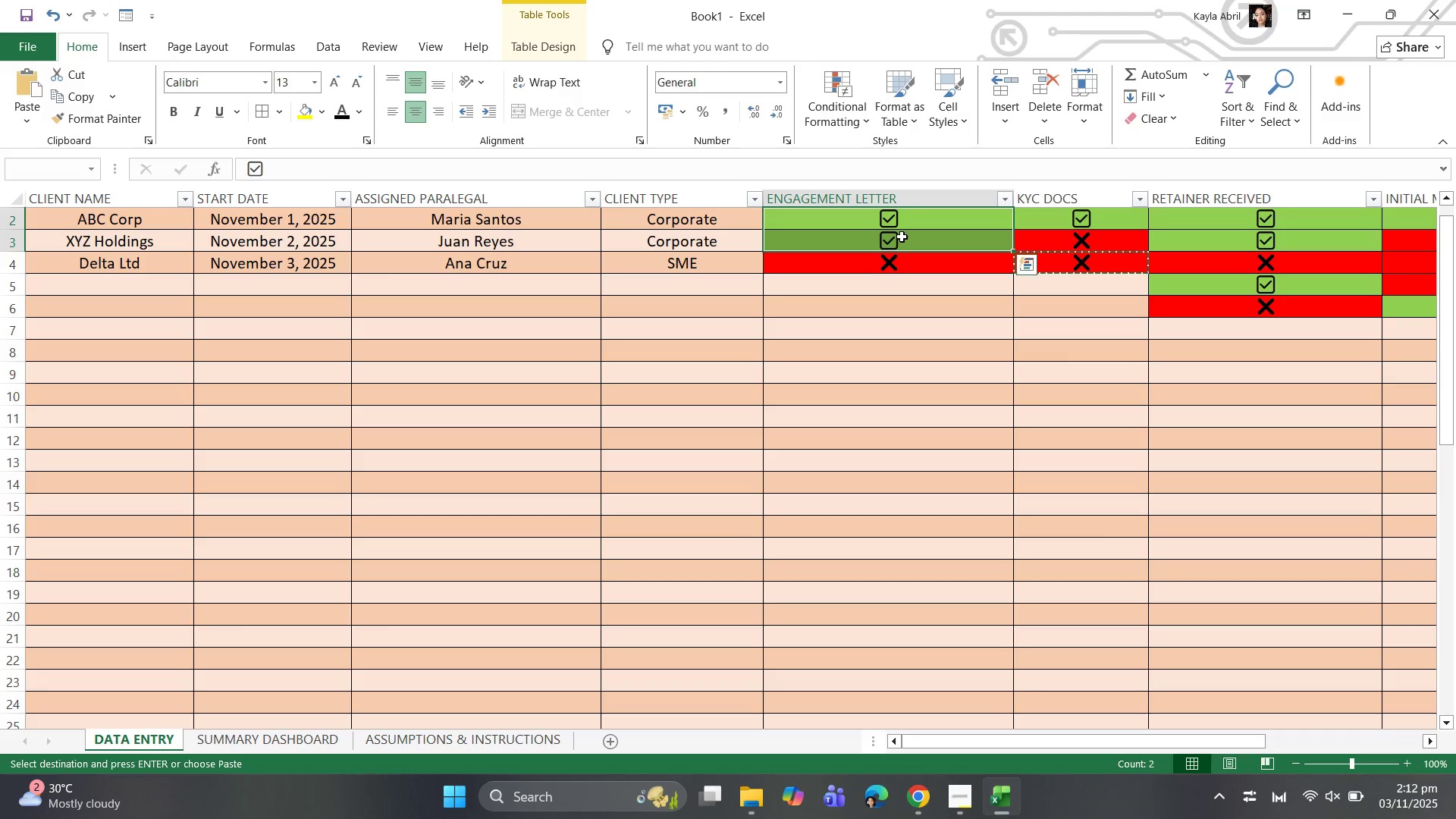 
key(Control+C)
 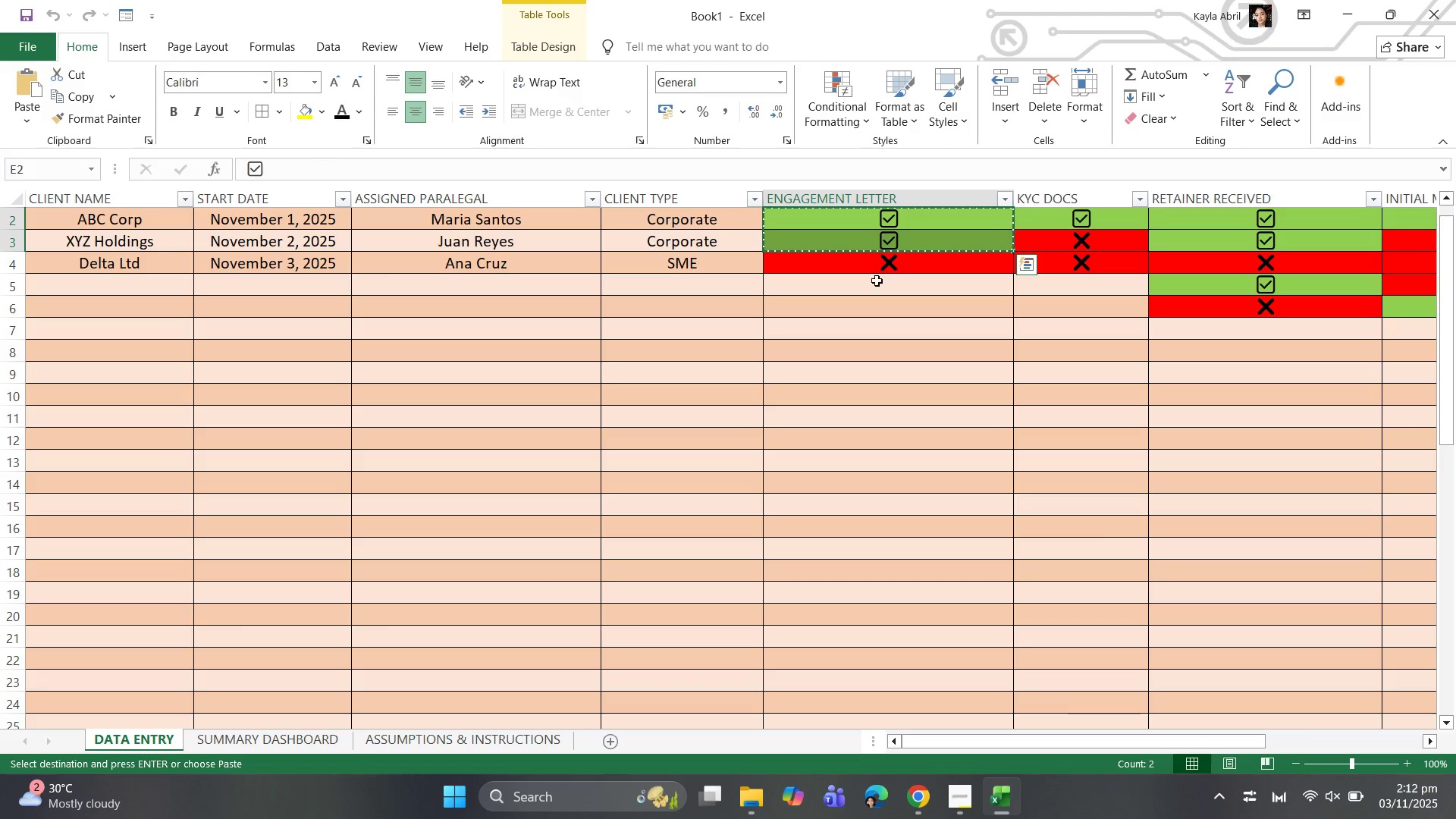 
left_click_drag(start_coordinate=[877, 281], to_coordinate=[883, 315])
 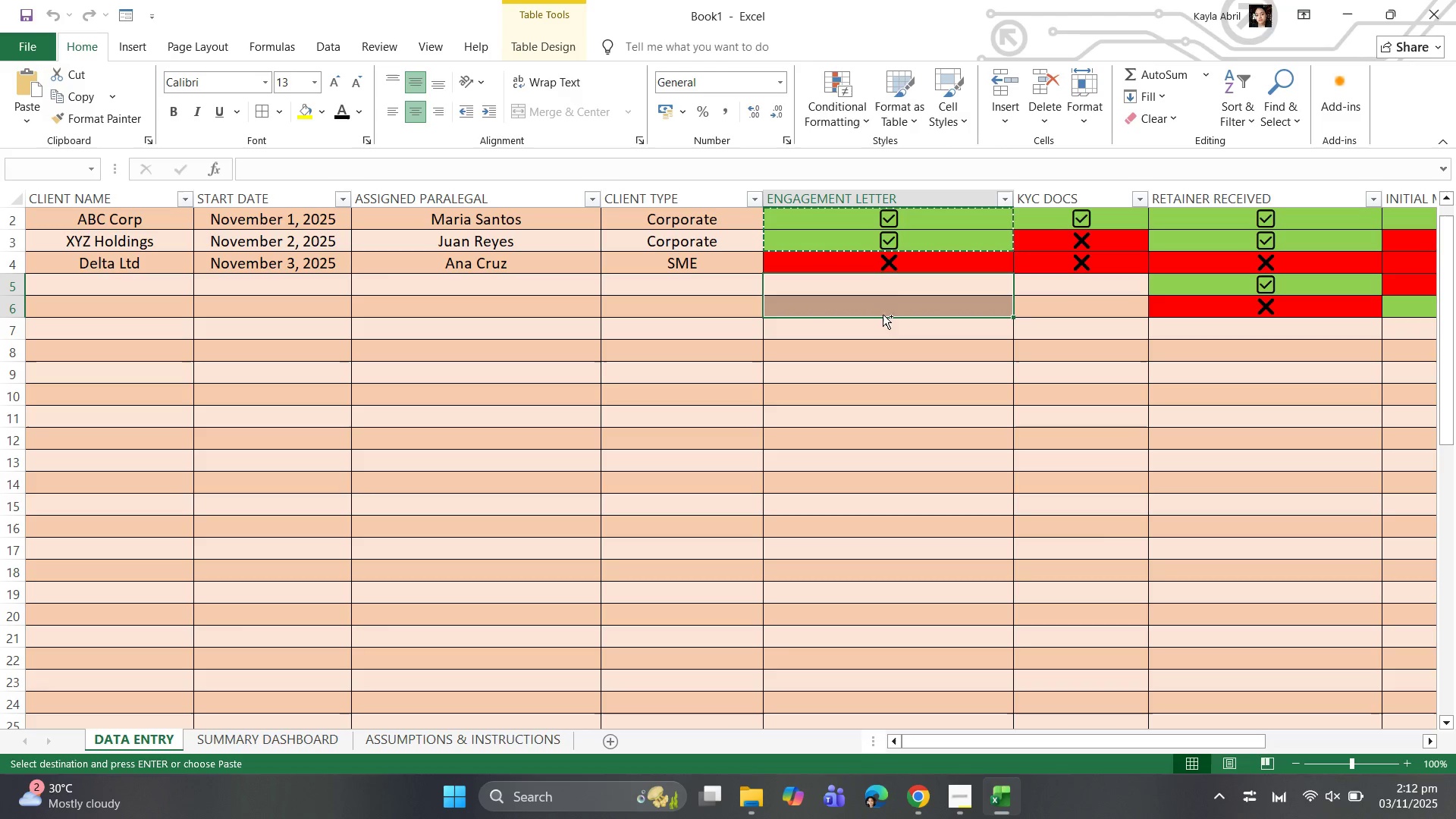 
key(Control+V)
 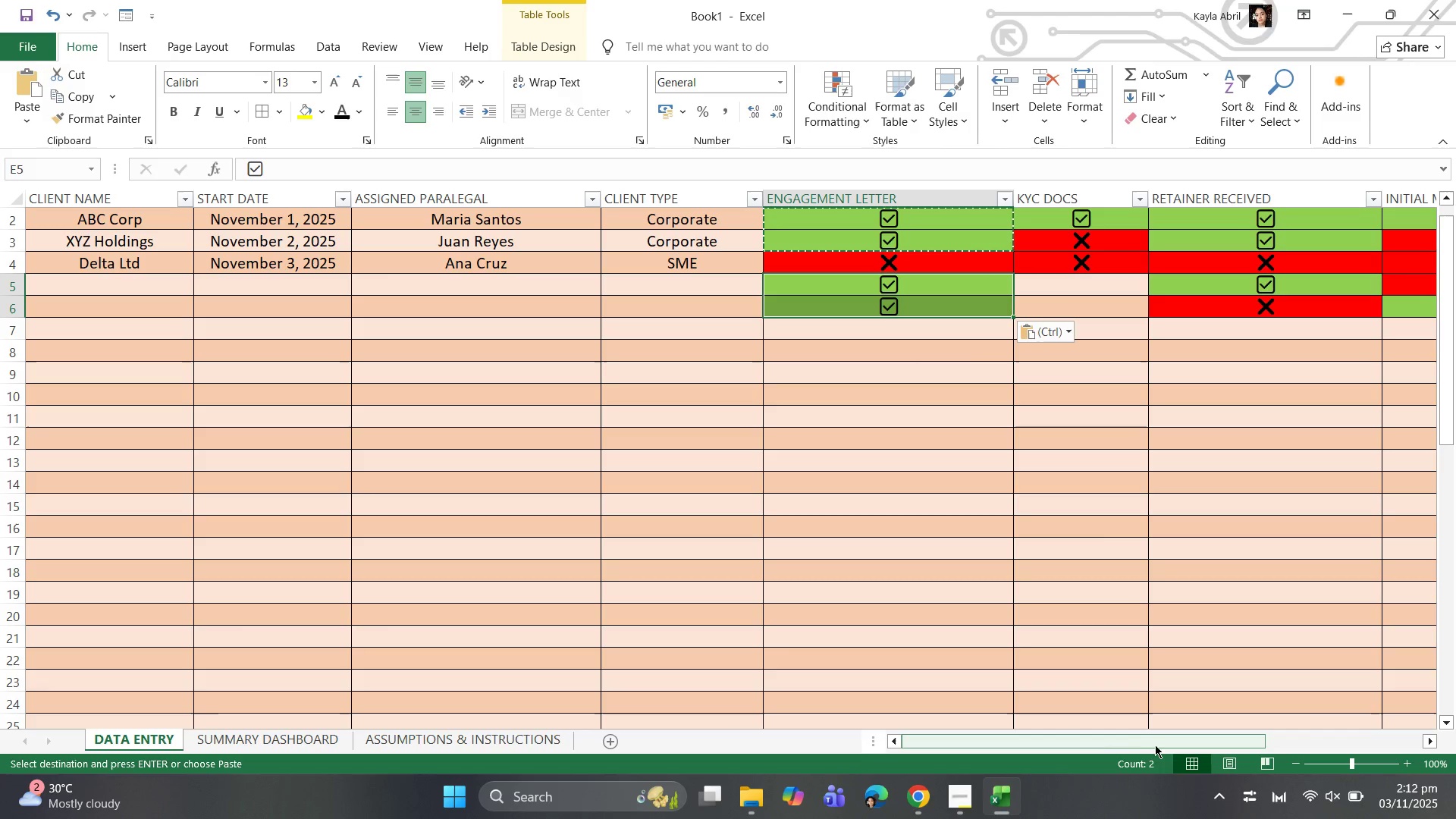 
left_click_drag(start_coordinate=[1152, 742], to_coordinate=[1313, 730])
 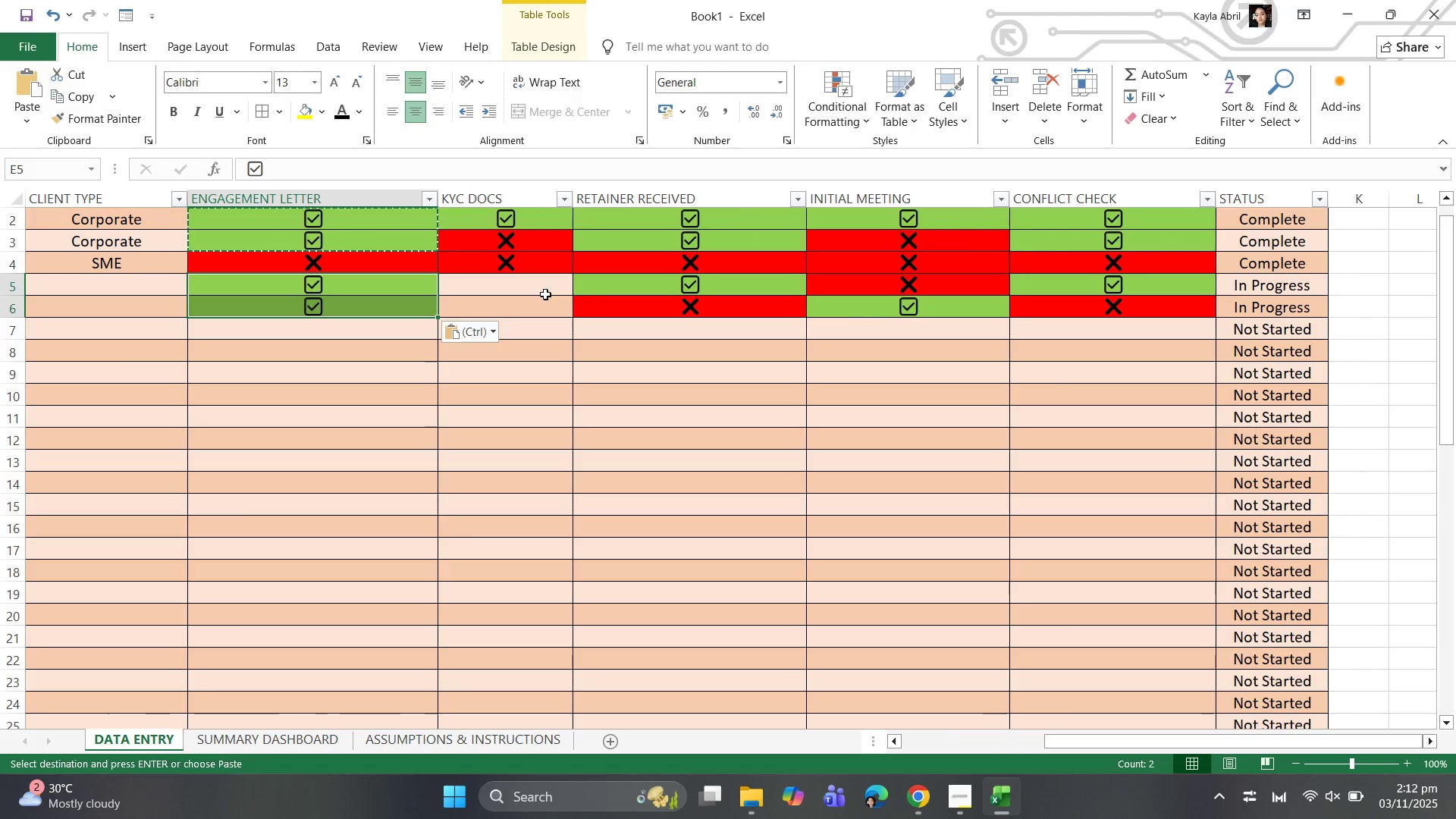 
left_click([545, 294])
 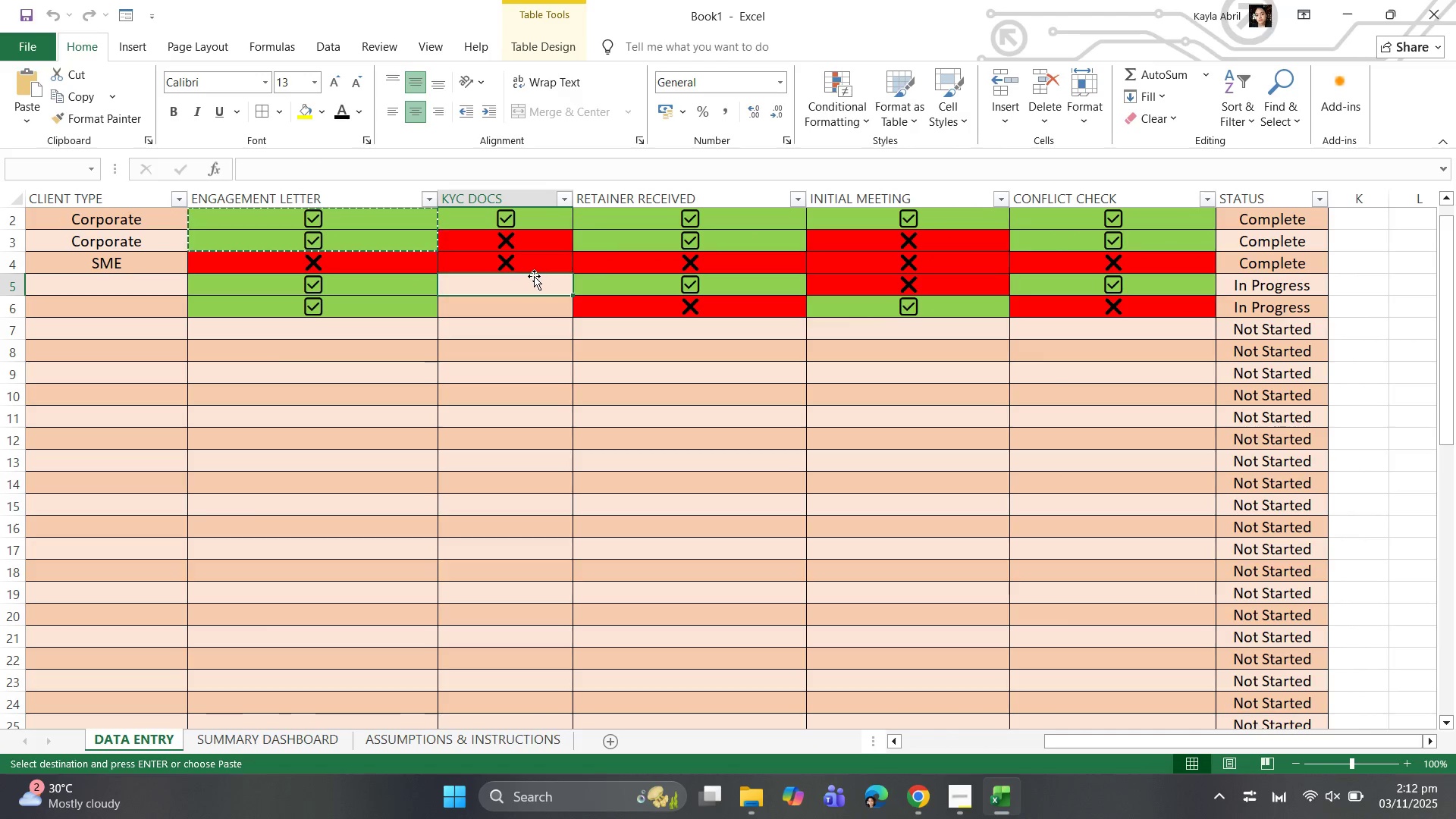 
wait(5.08)
 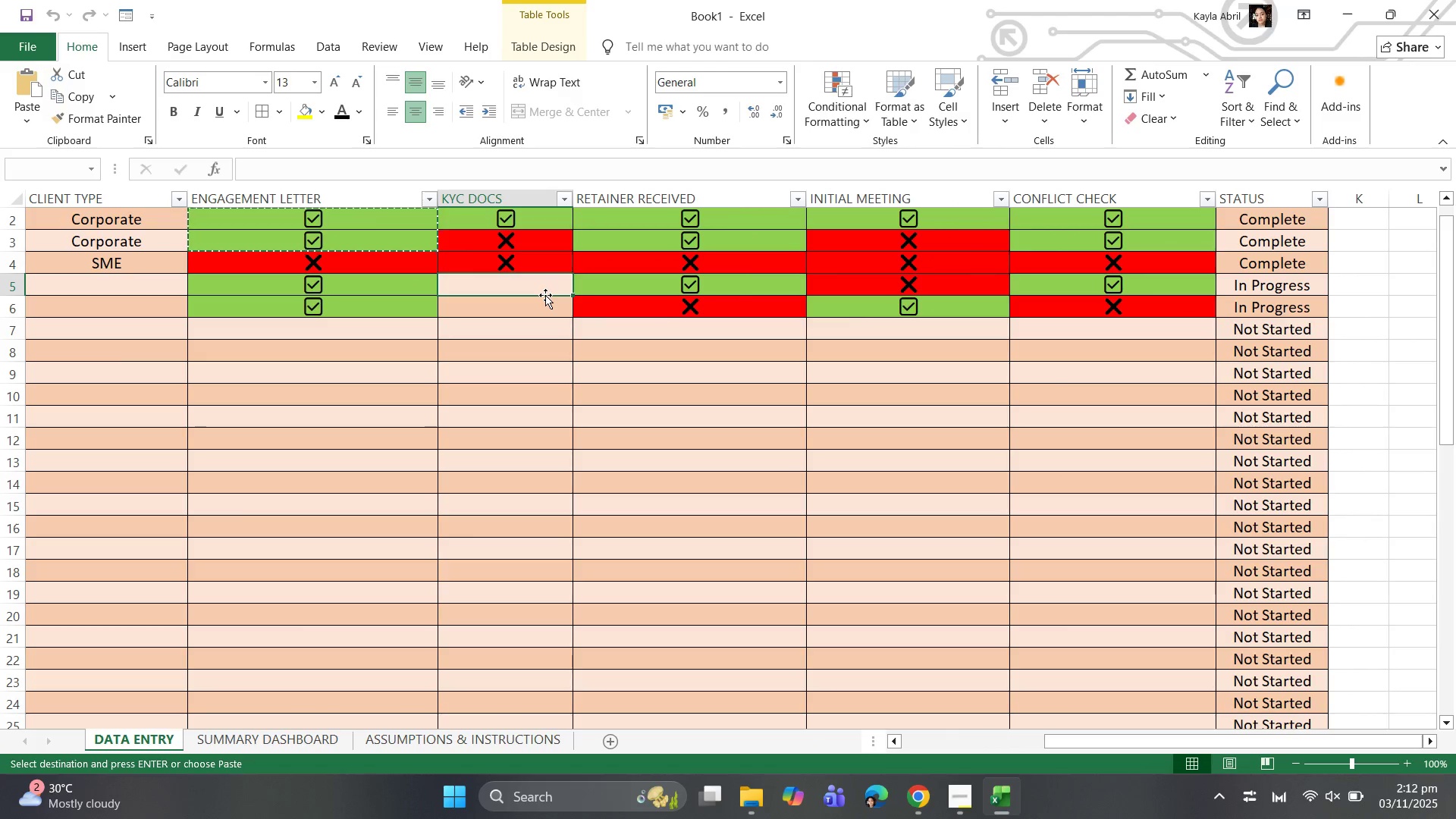 
left_click_drag(start_coordinate=[471, 287], to_coordinate=[468, 303])
 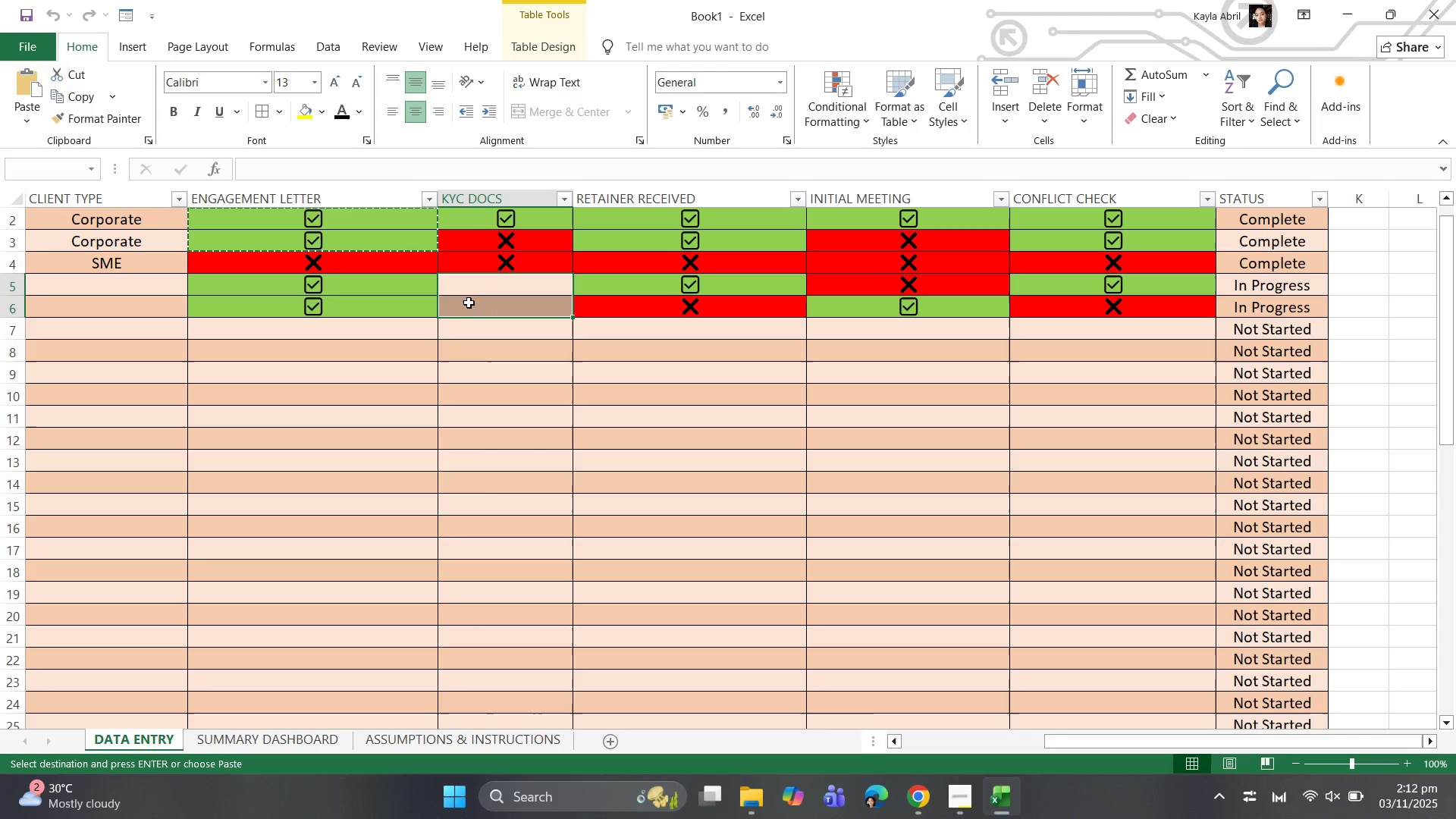 
key(Control+V)
 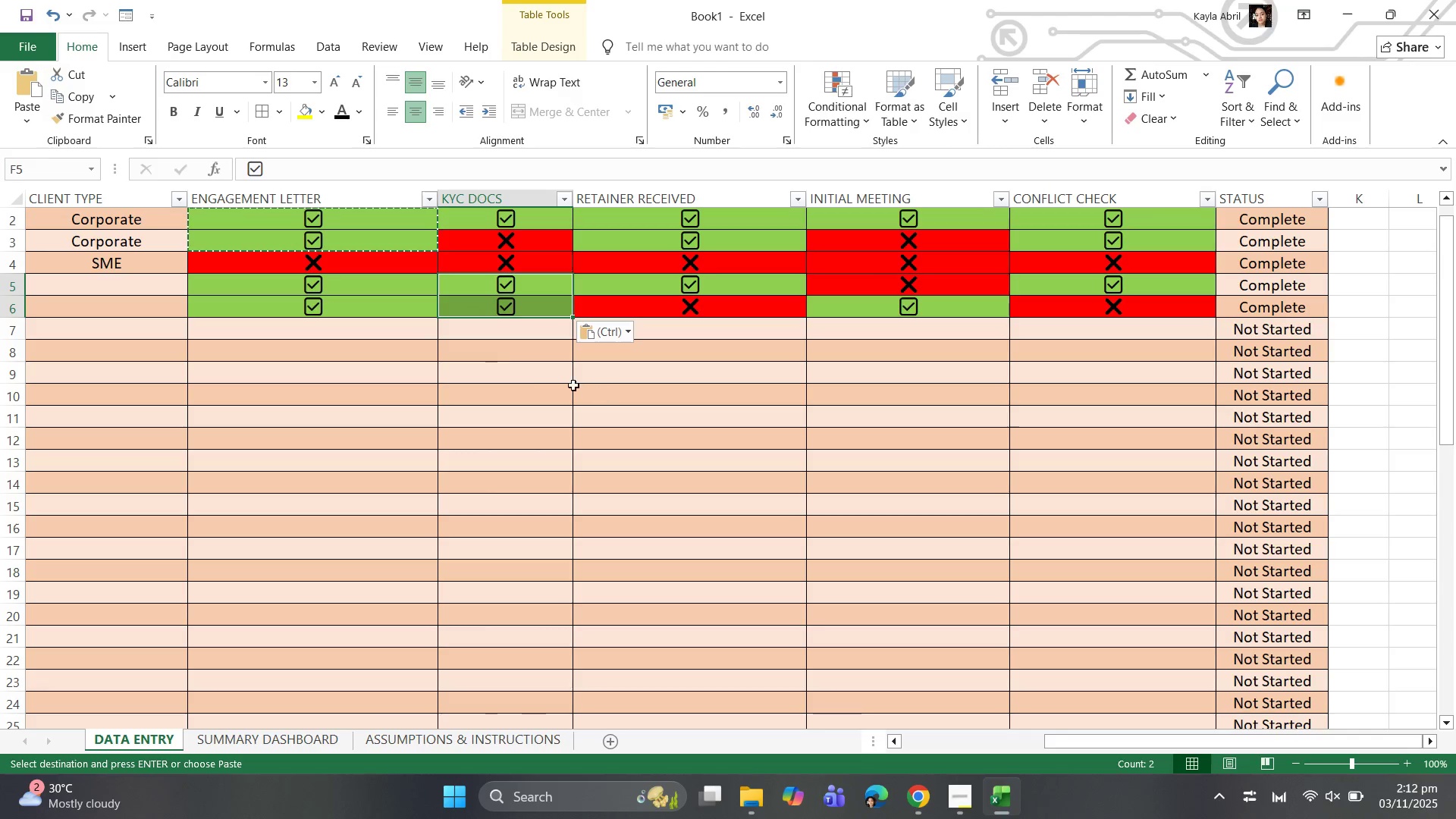 
left_click([494, 354])
 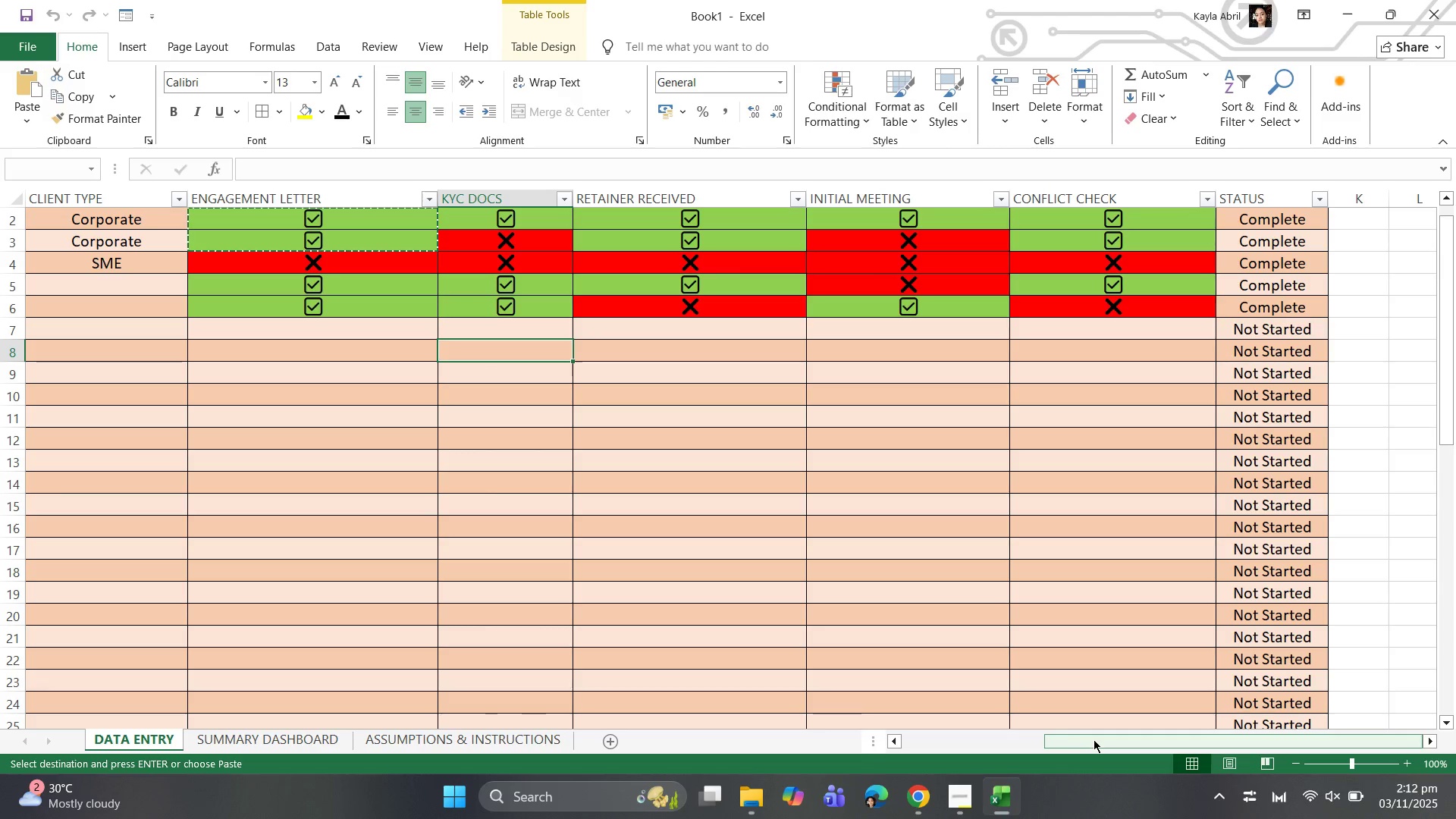 
left_click_drag(start_coordinate=[1092, 739], to_coordinate=[919, 730])
 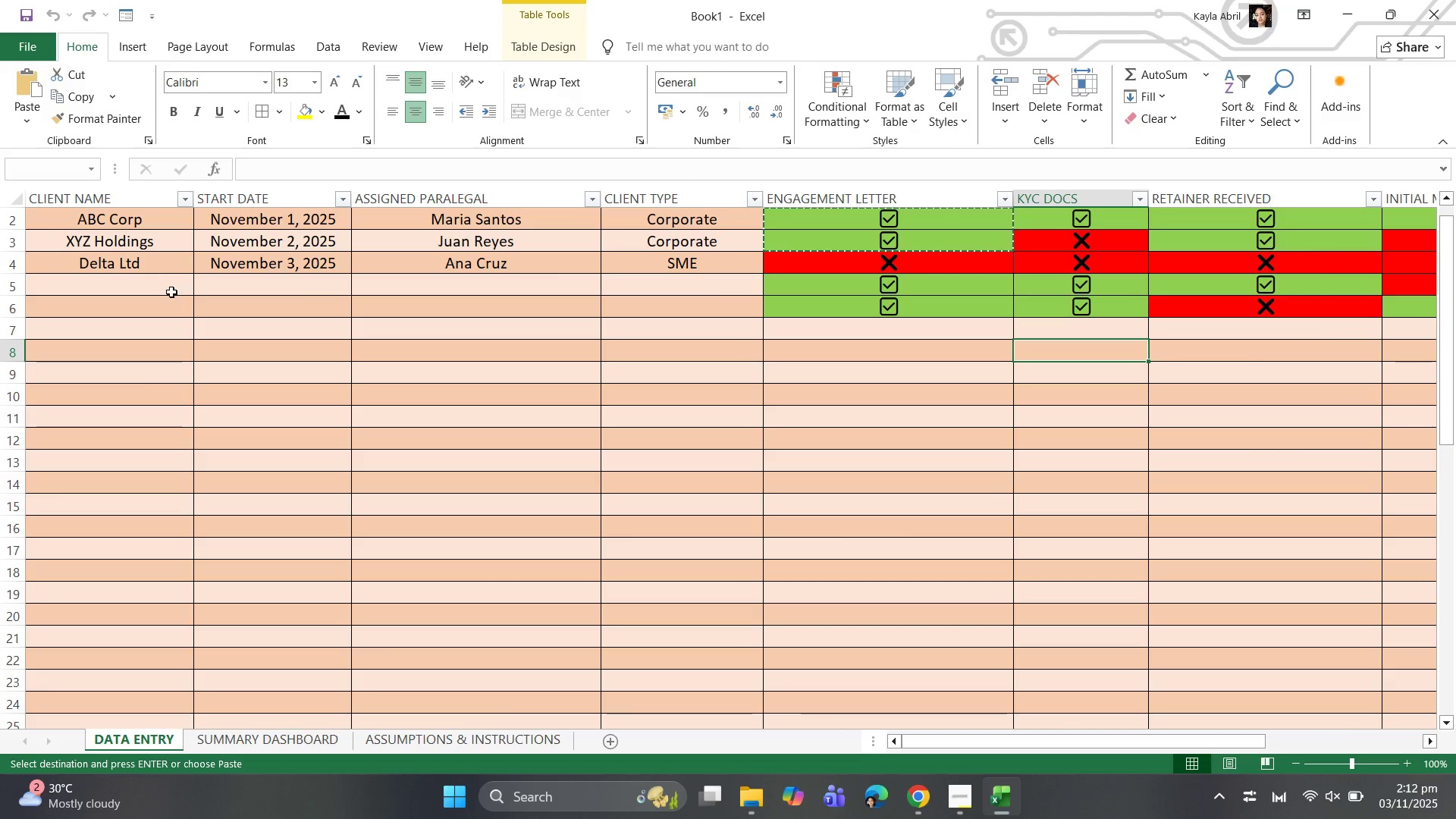 
left_click([171, 292])
 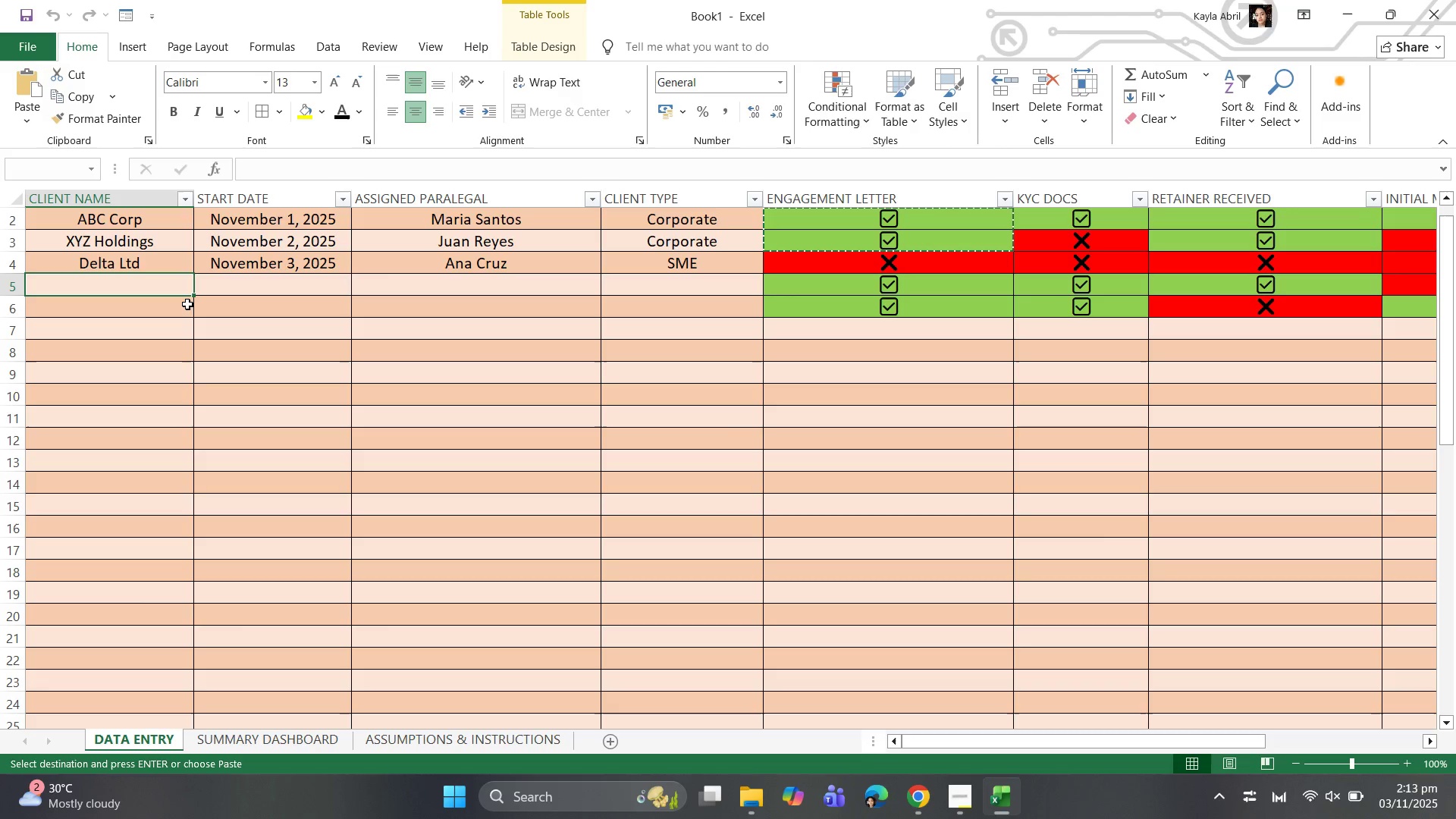 
type(Global Tech )
key(Backspace)
 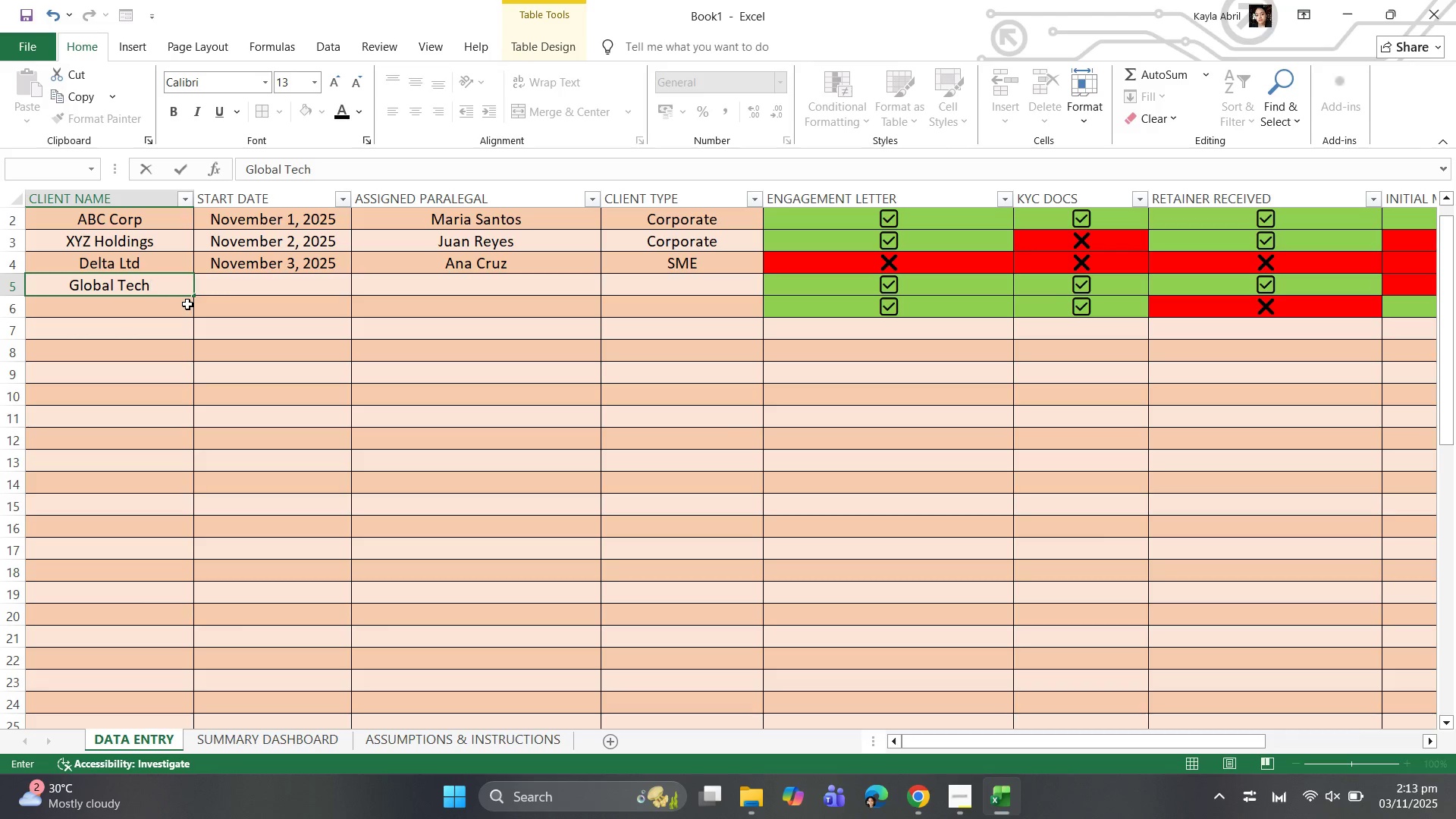 
key(ArrowRight)
 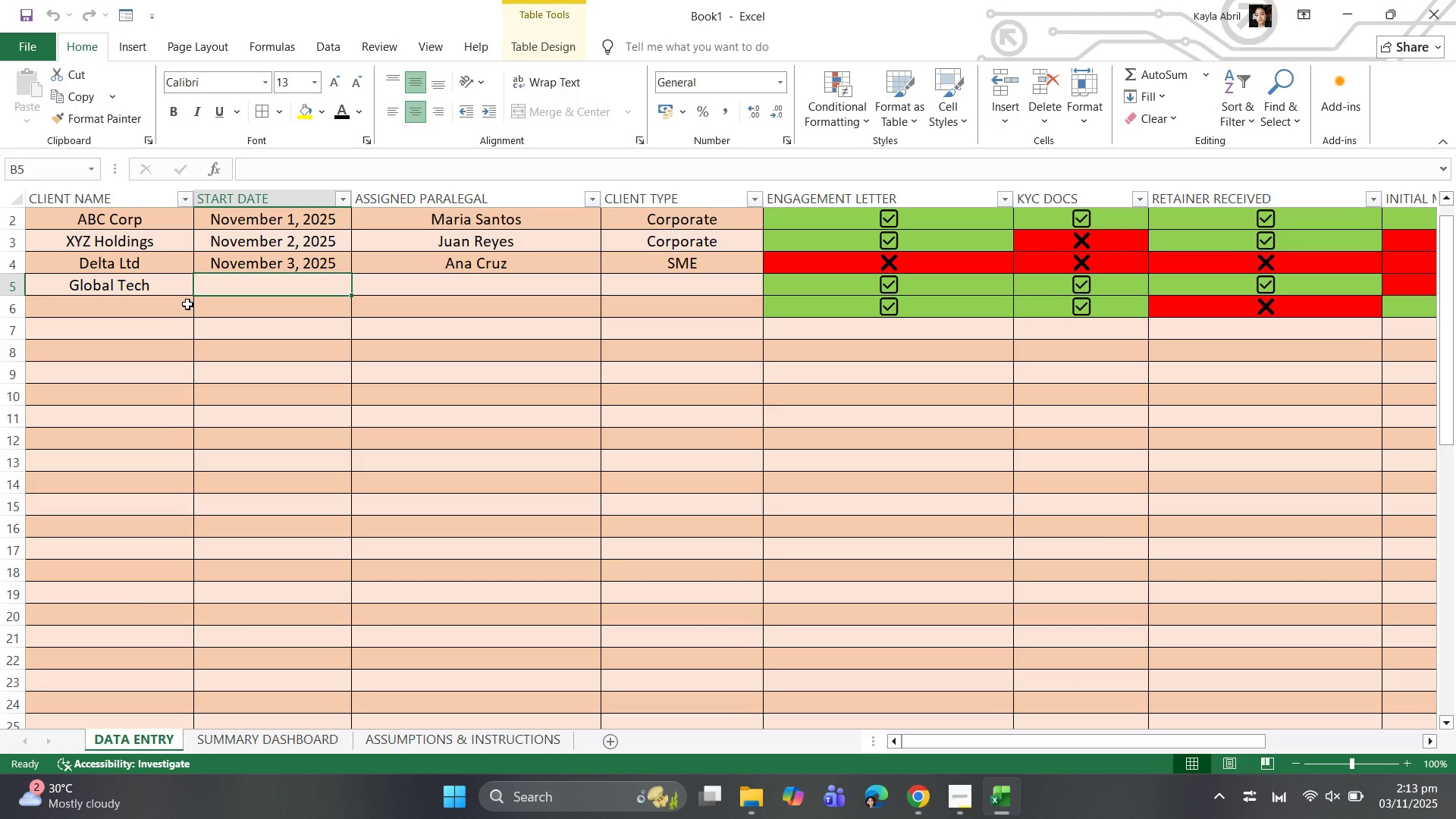 
type(Nover)
key(Backspace)
type(mber 4, 2025)
 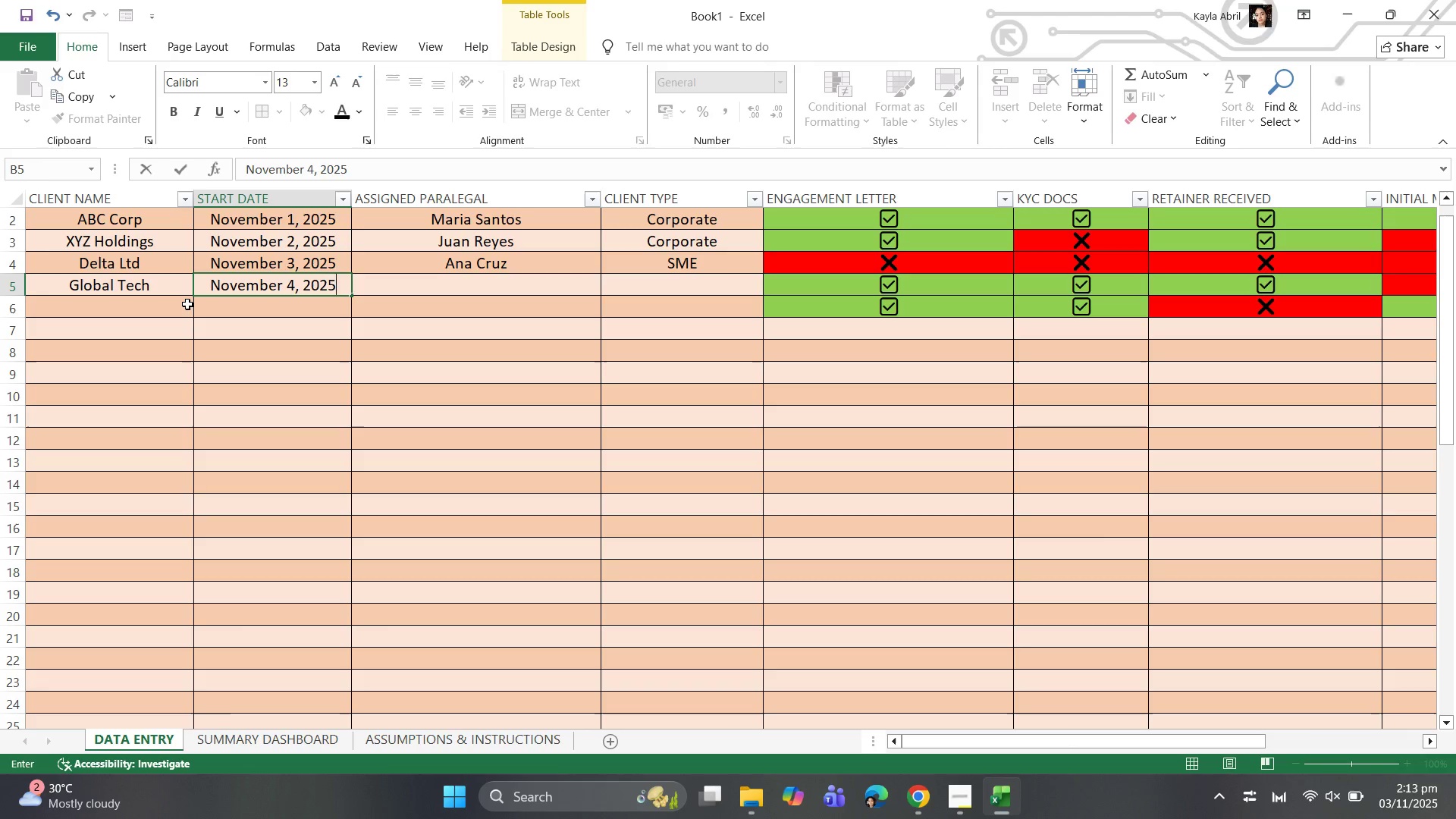 
key(ArrowRight)
 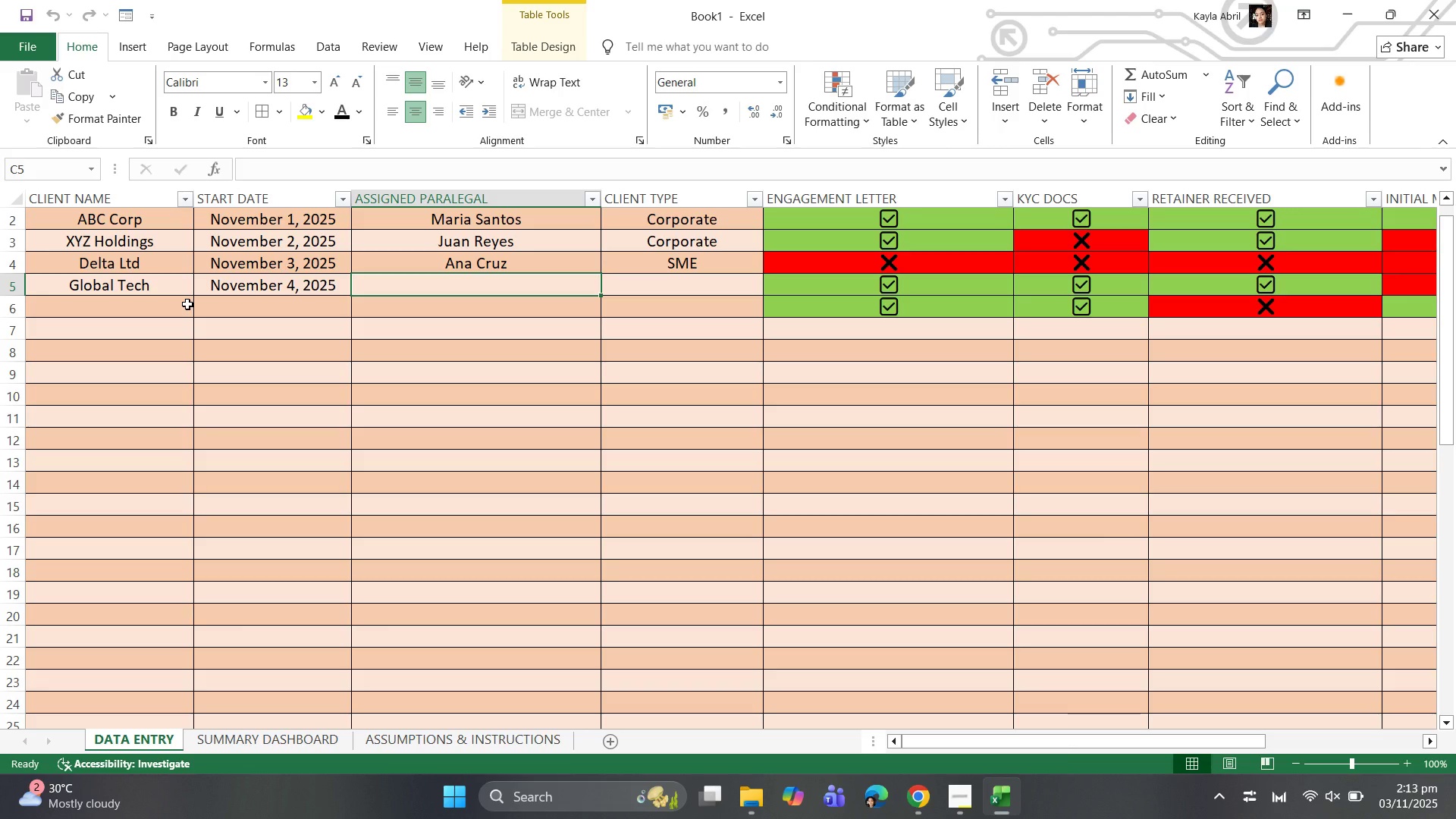 
type(Paolo Dela Cruz)
 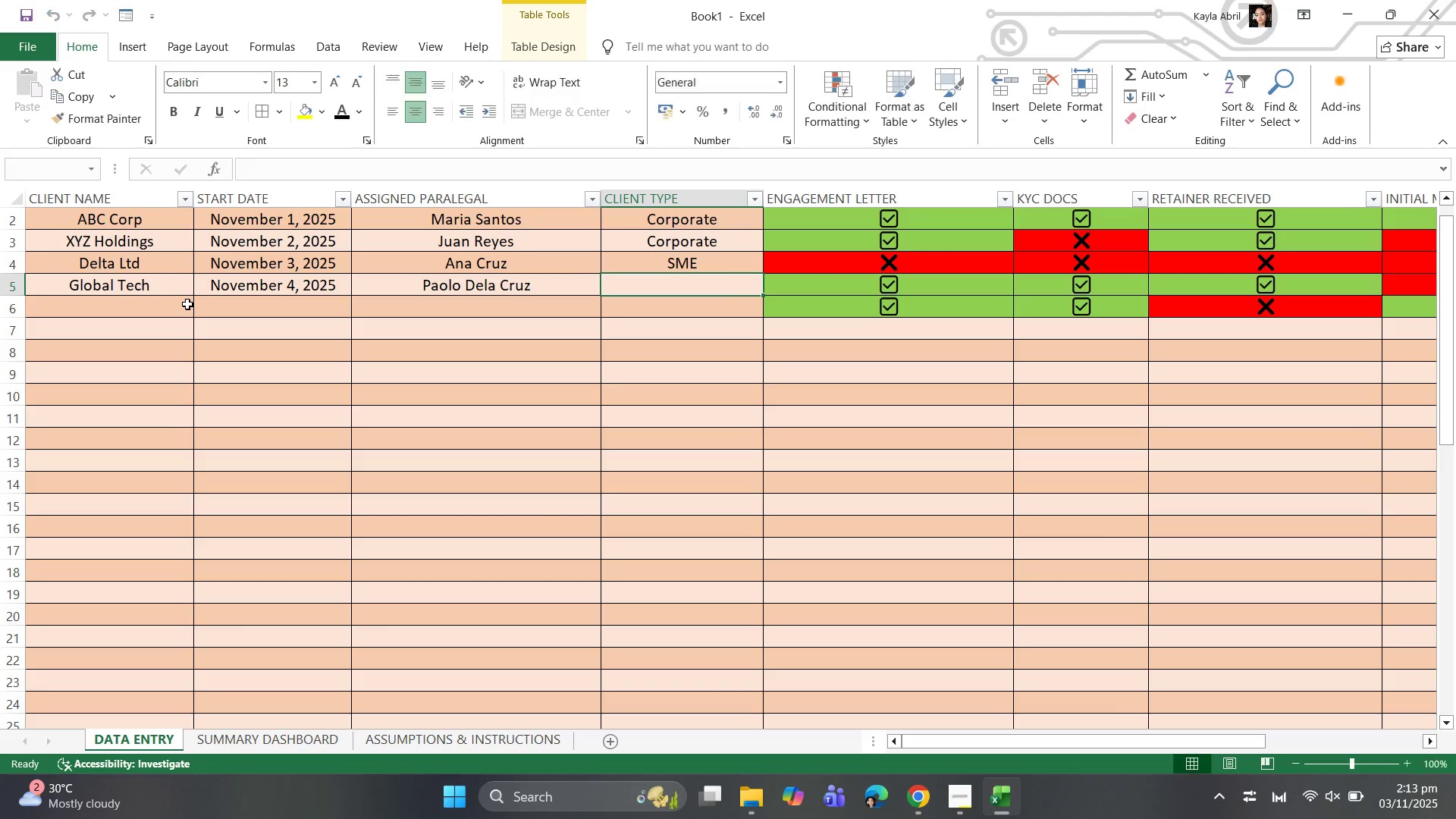 
 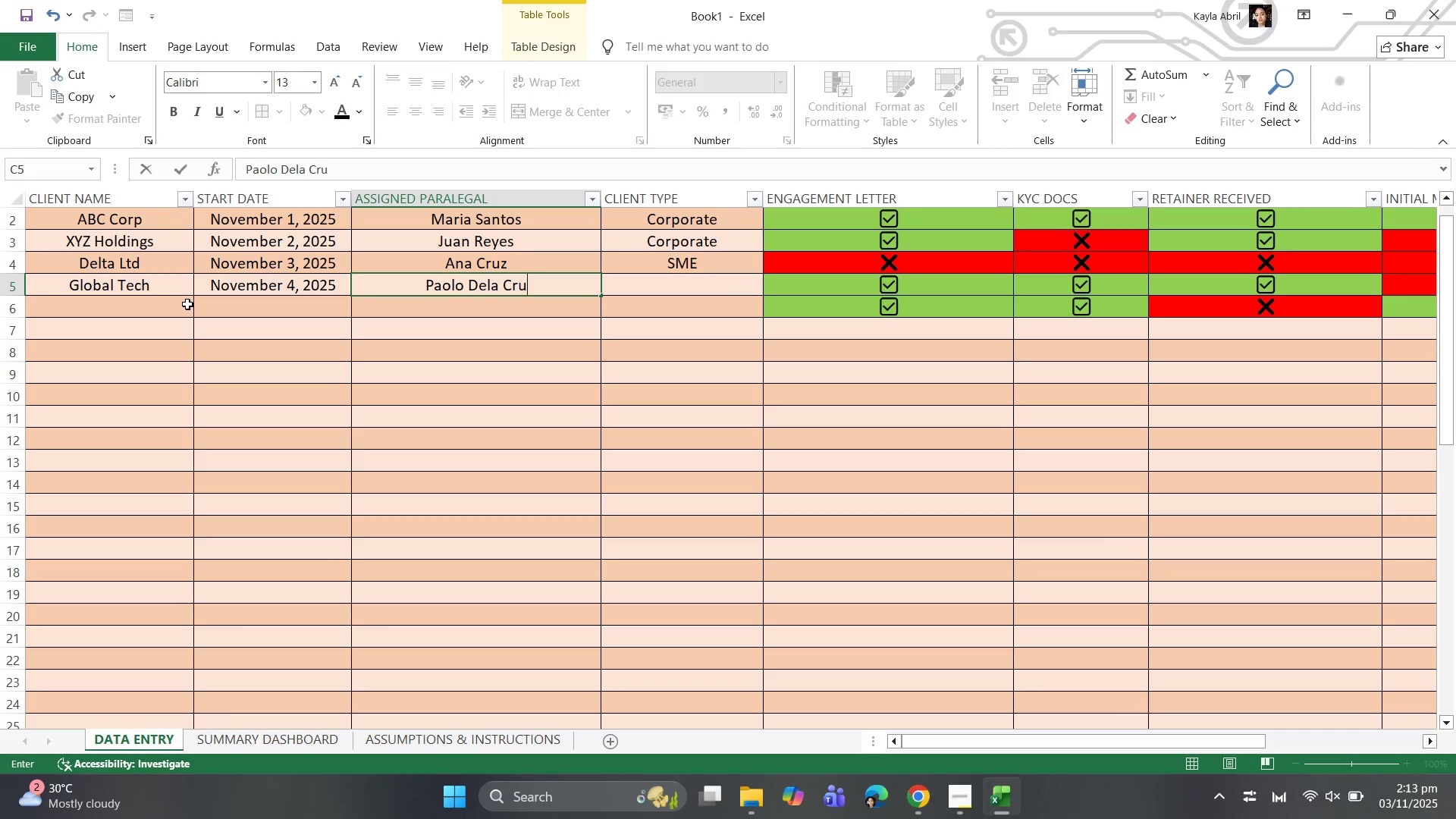 
key(ArrowRight)
 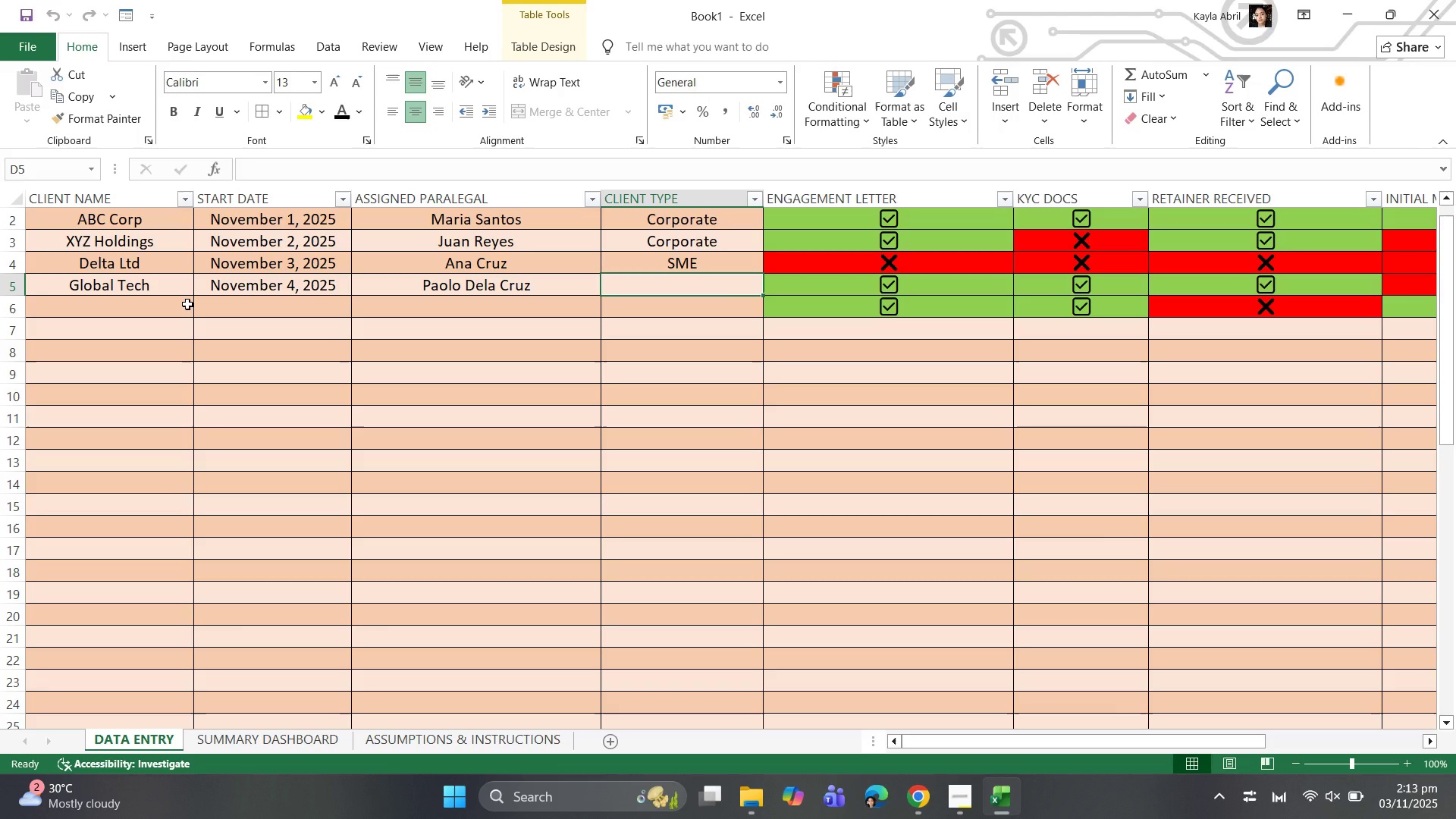 
type(Corporate)
 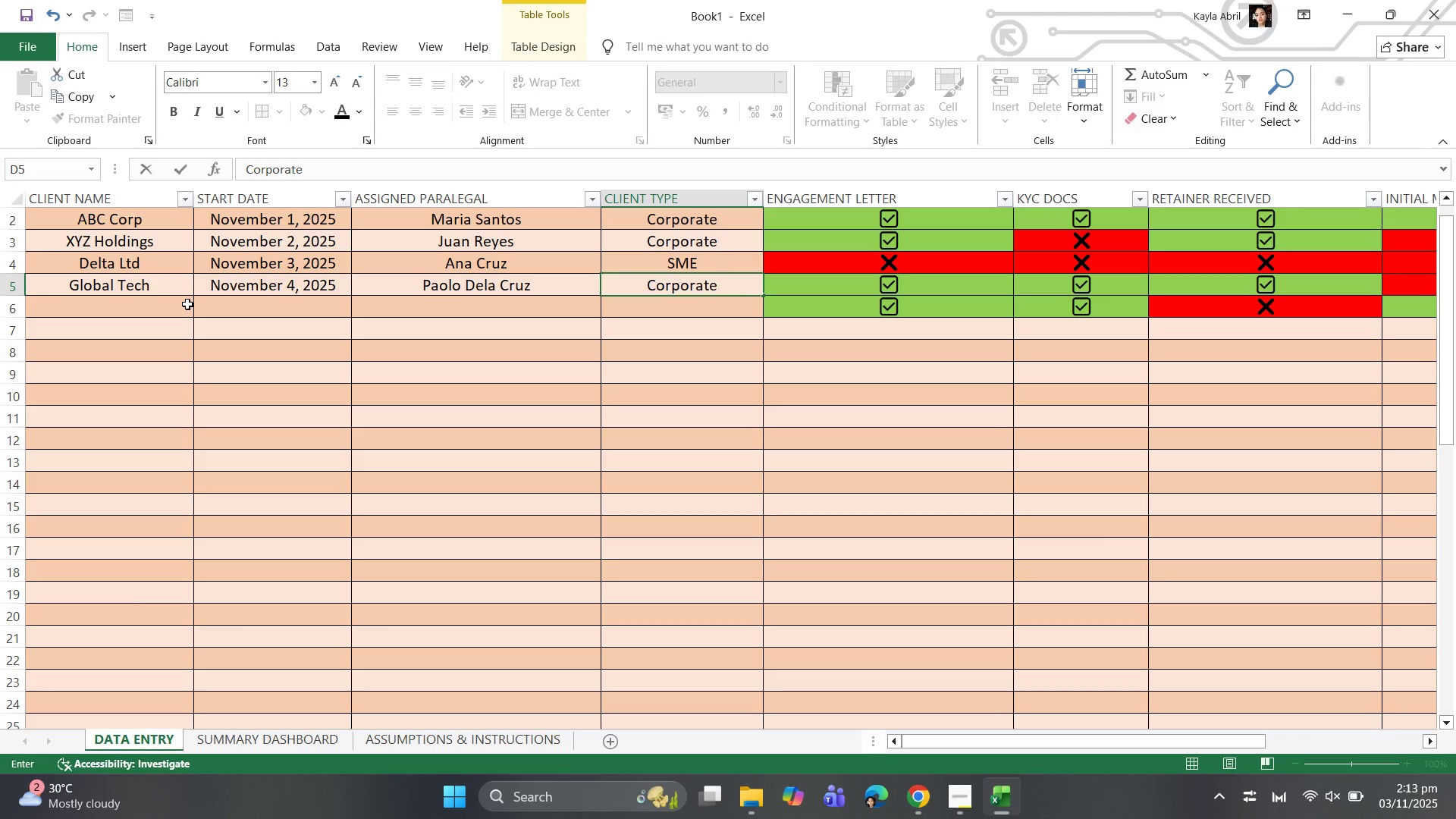 
key(ArrowDown)
 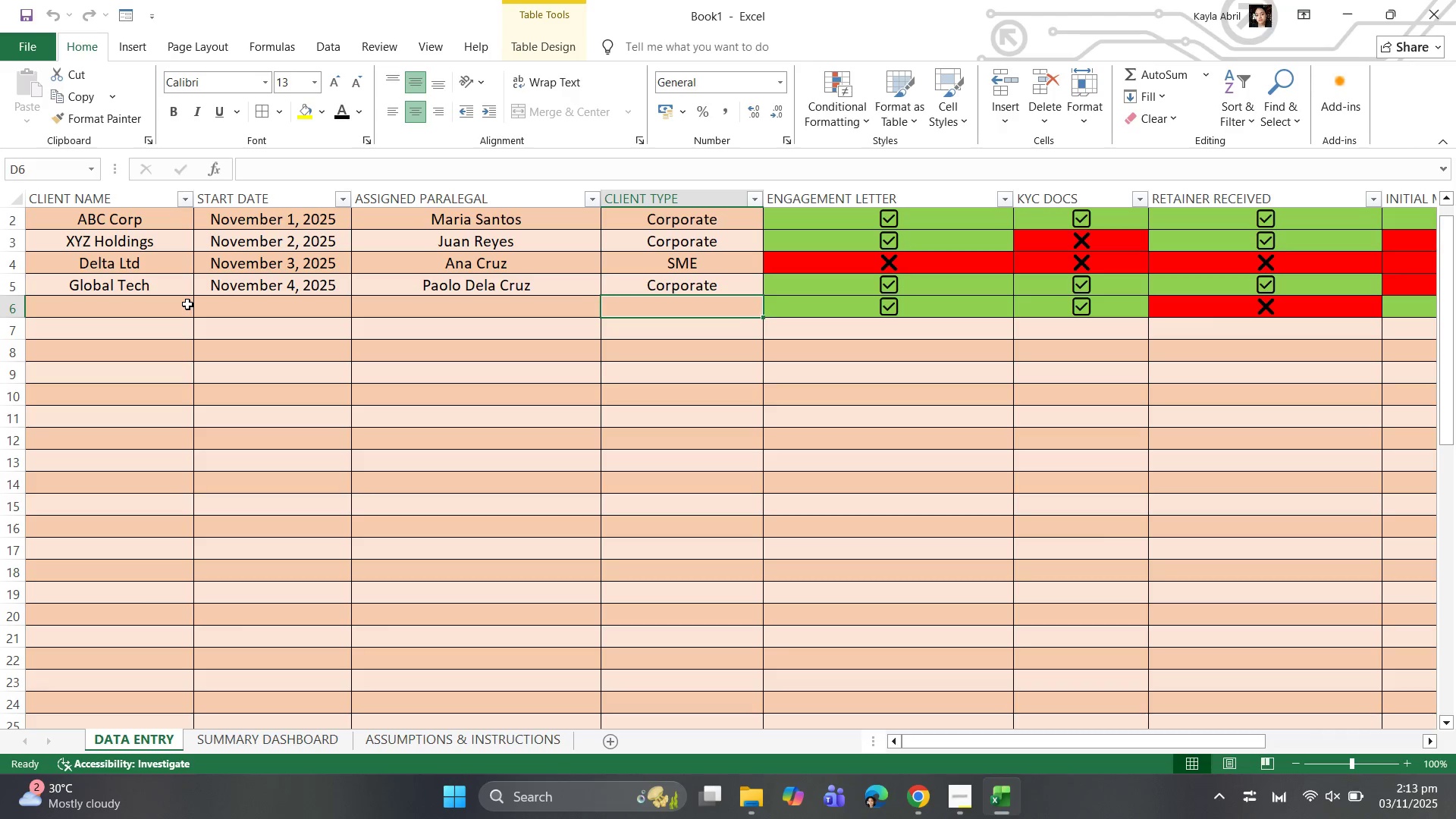 
key(ArrowLeft)
 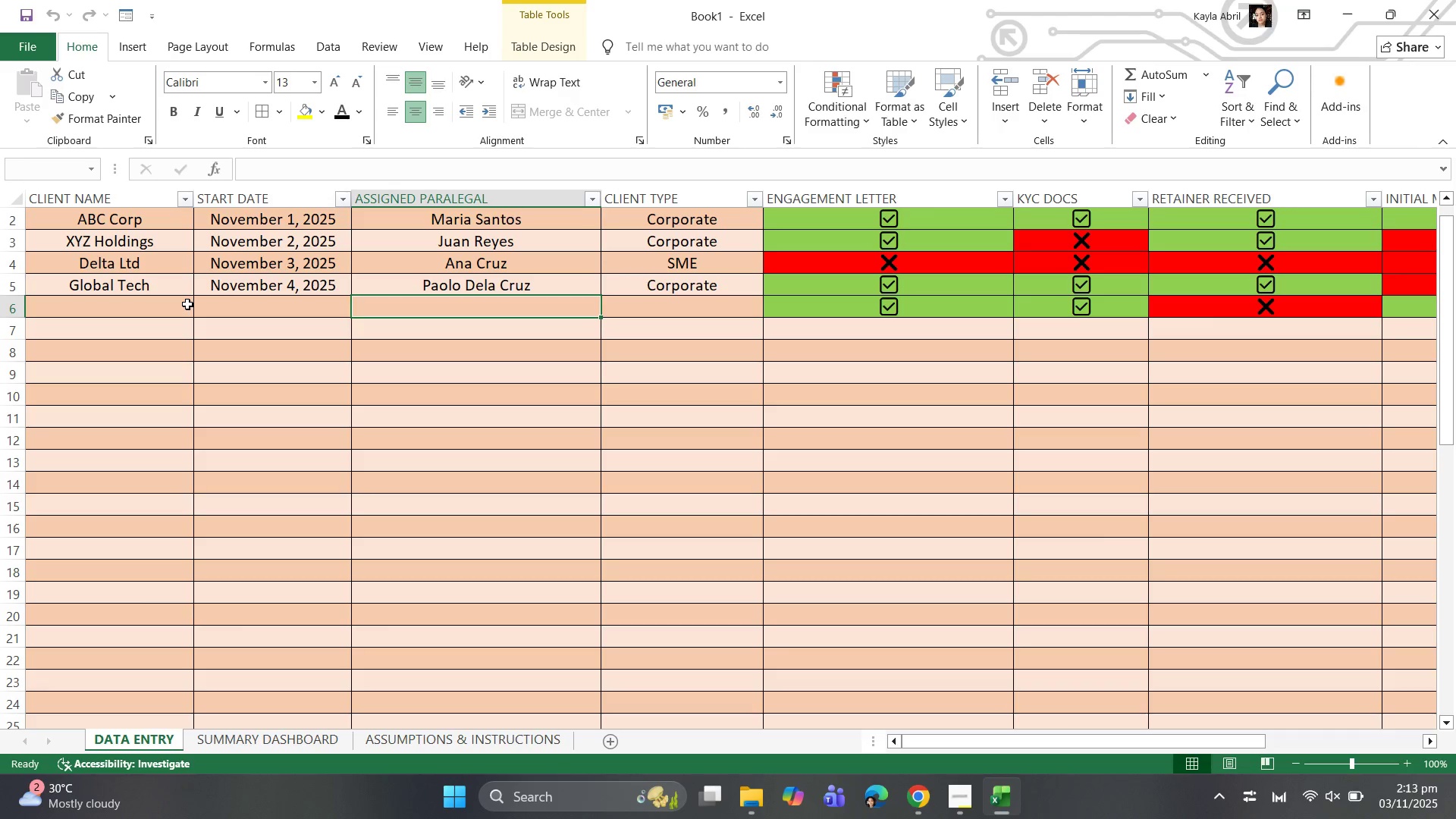 
key(ArrowLeft)
 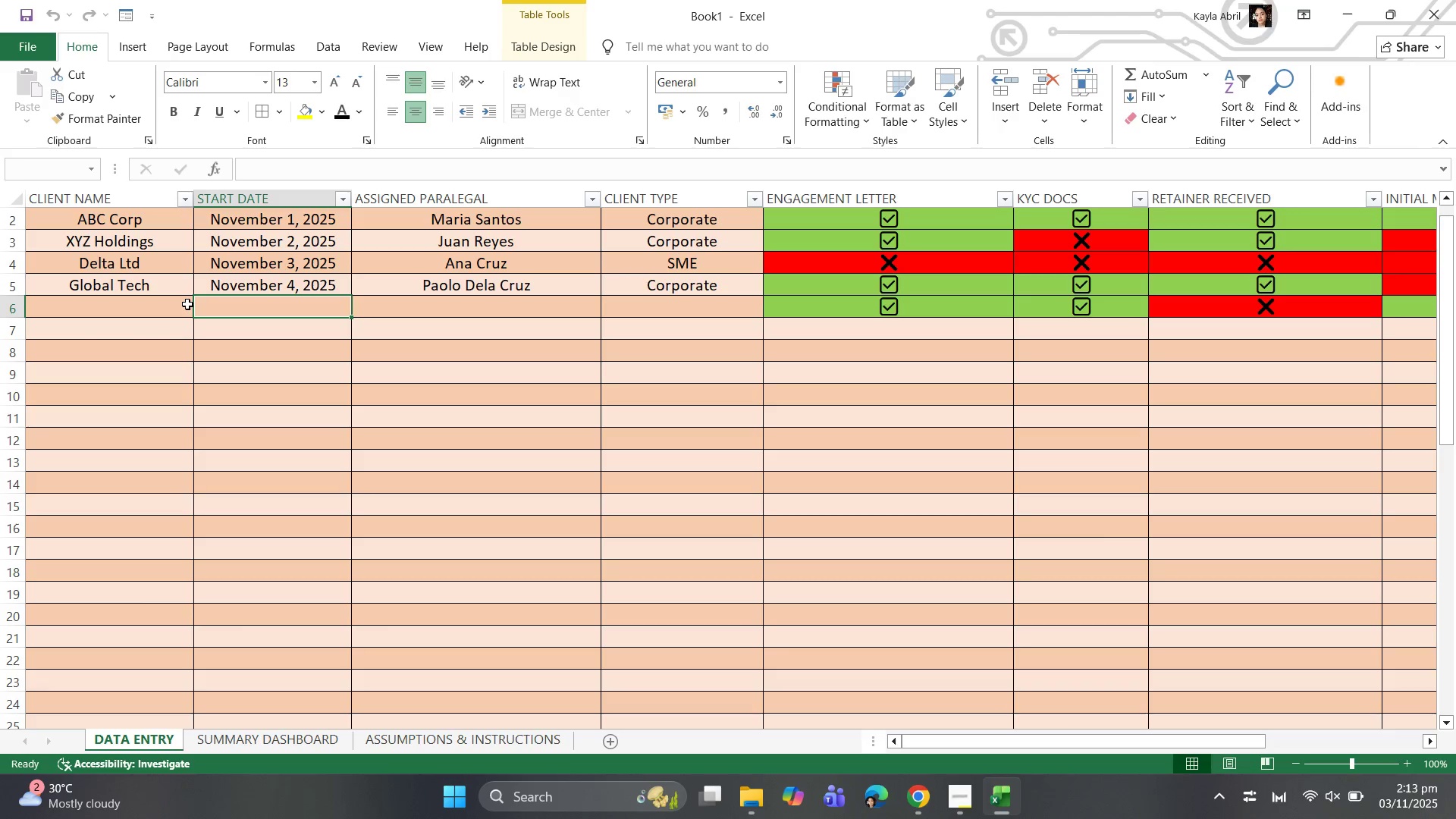 
key(ArrowLeft)
 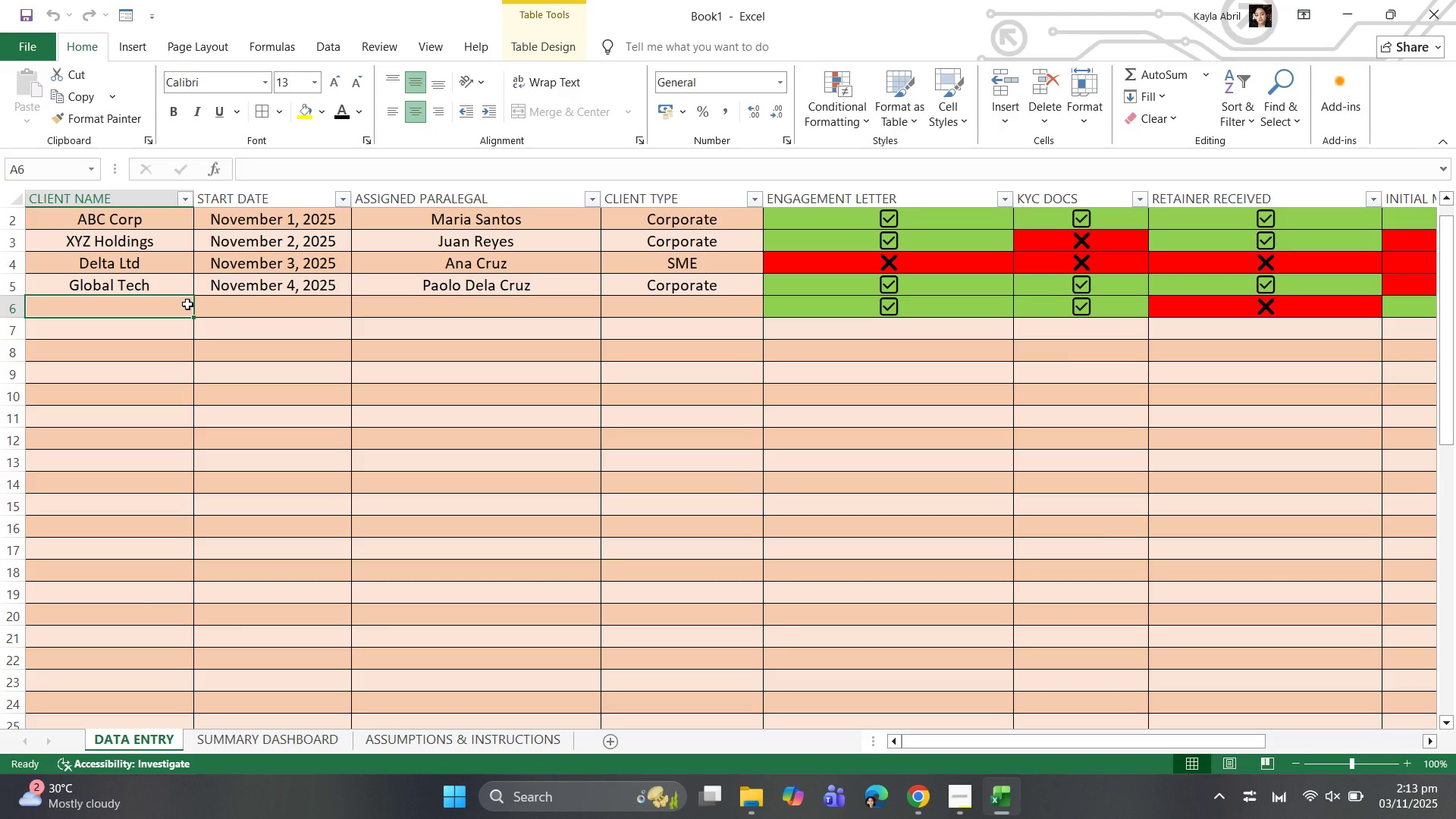 
type(Oceanic Inc)
 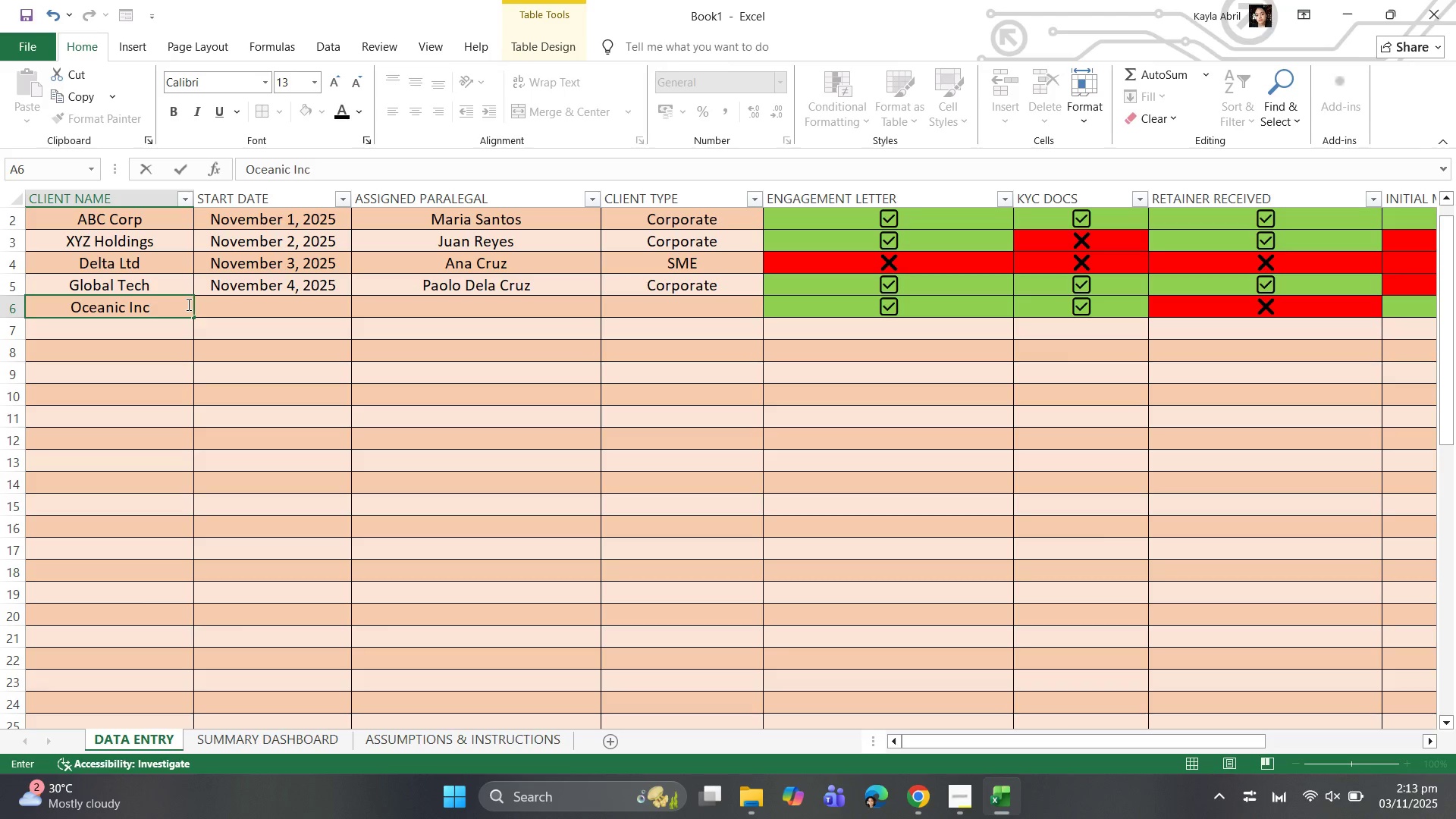 
key(ArrowRight)
 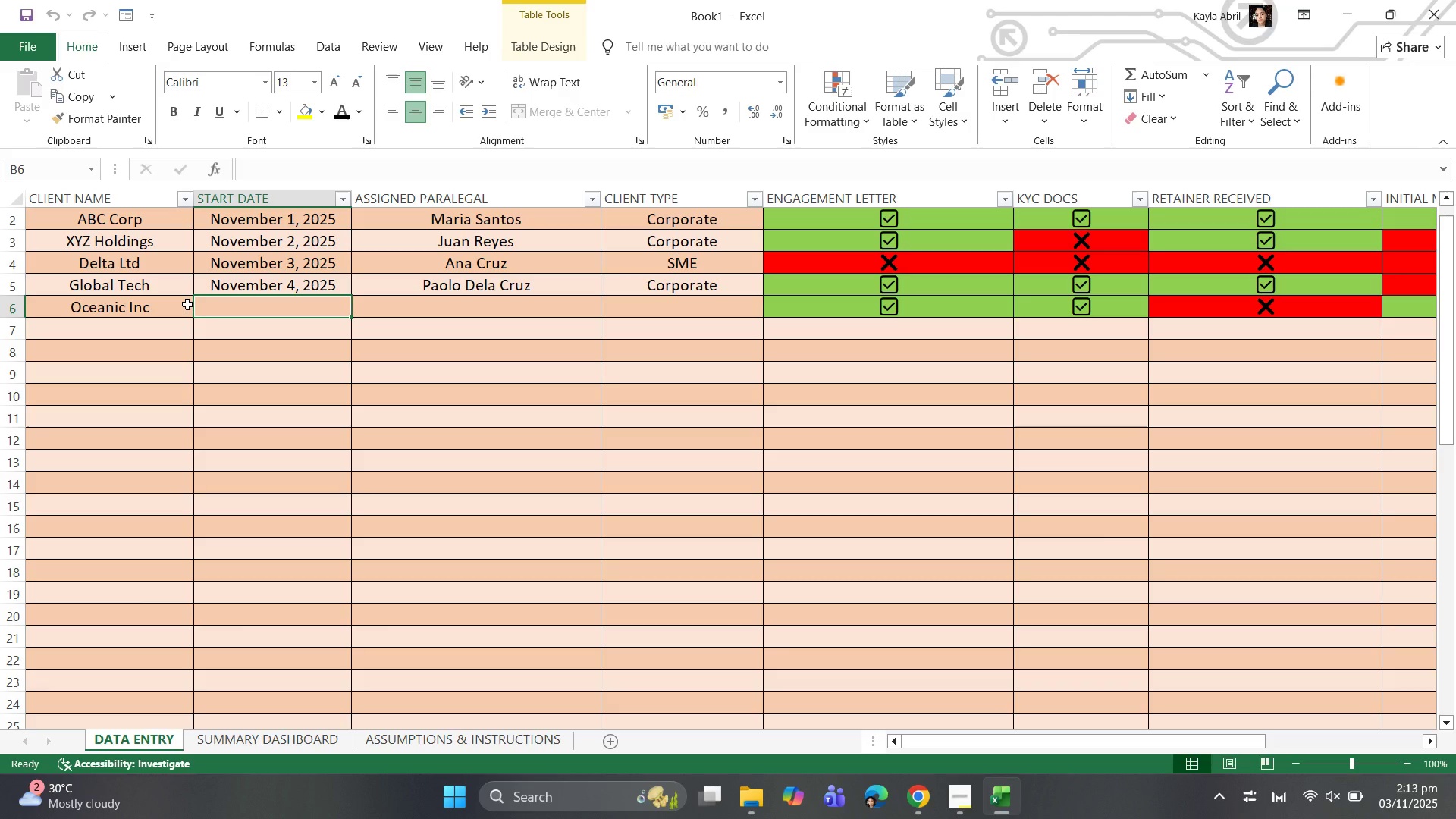 
type(November 5, 2025)
 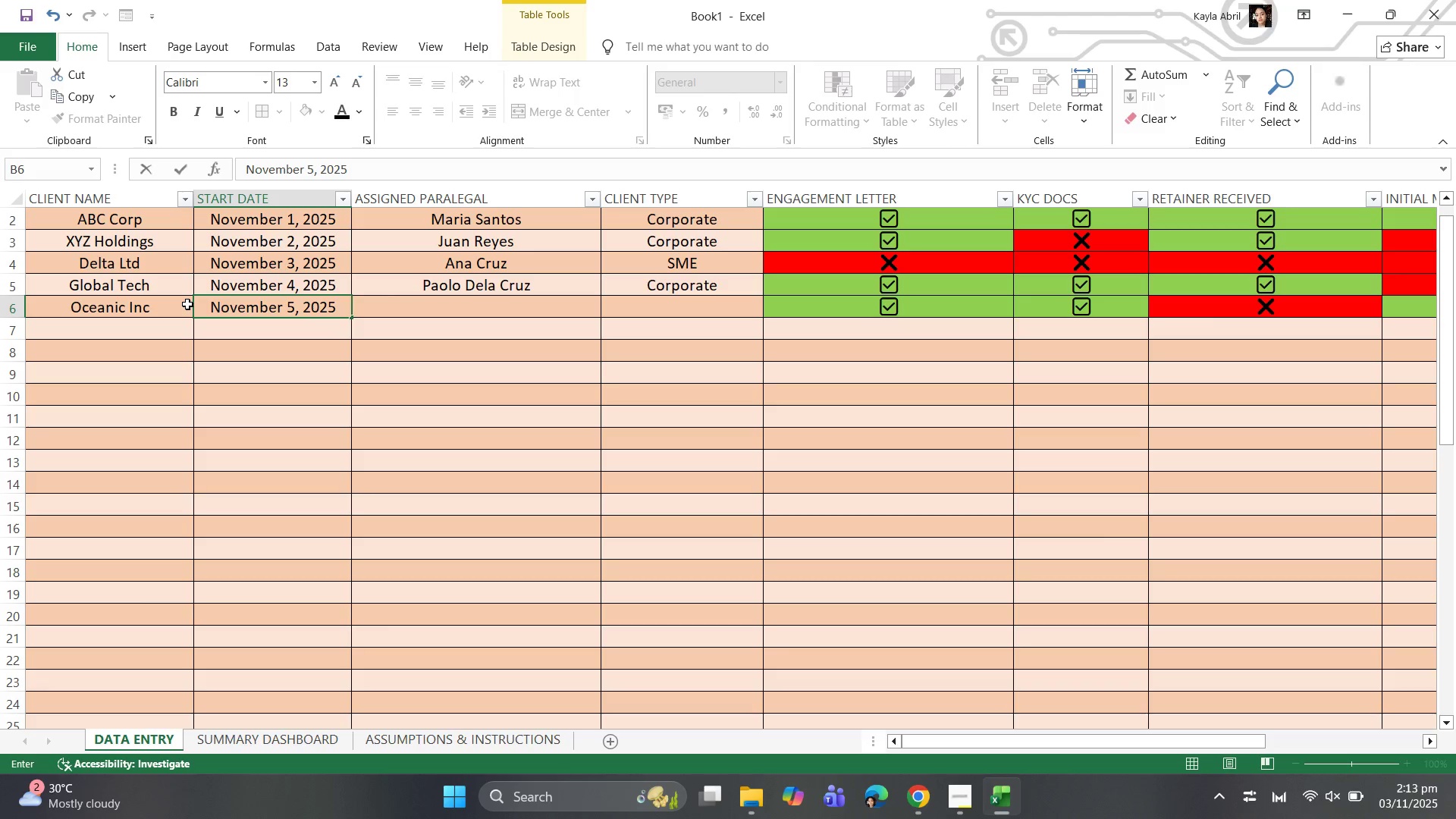 
key(ArrowDown)
 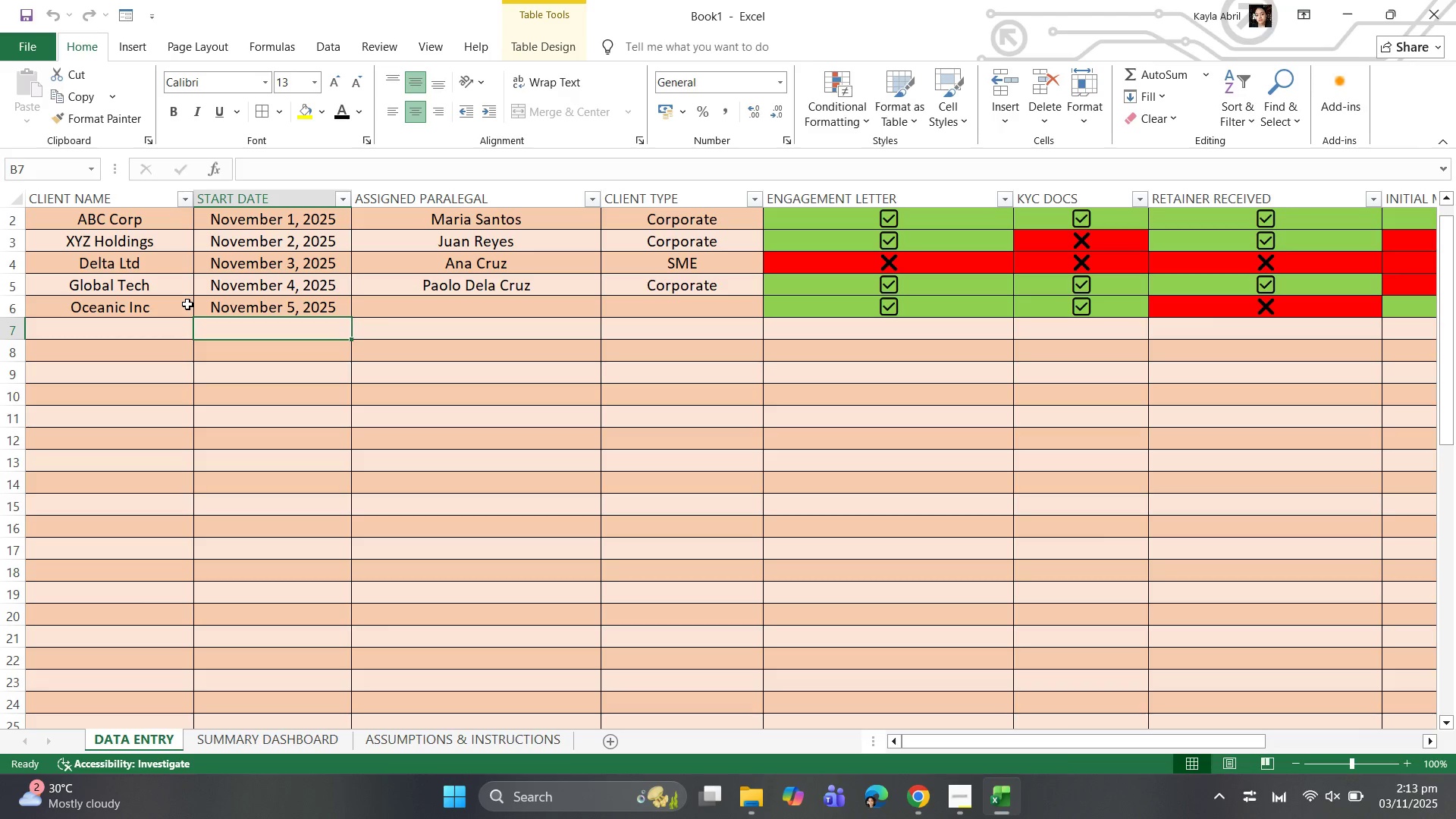 
key(ArrowRight)
 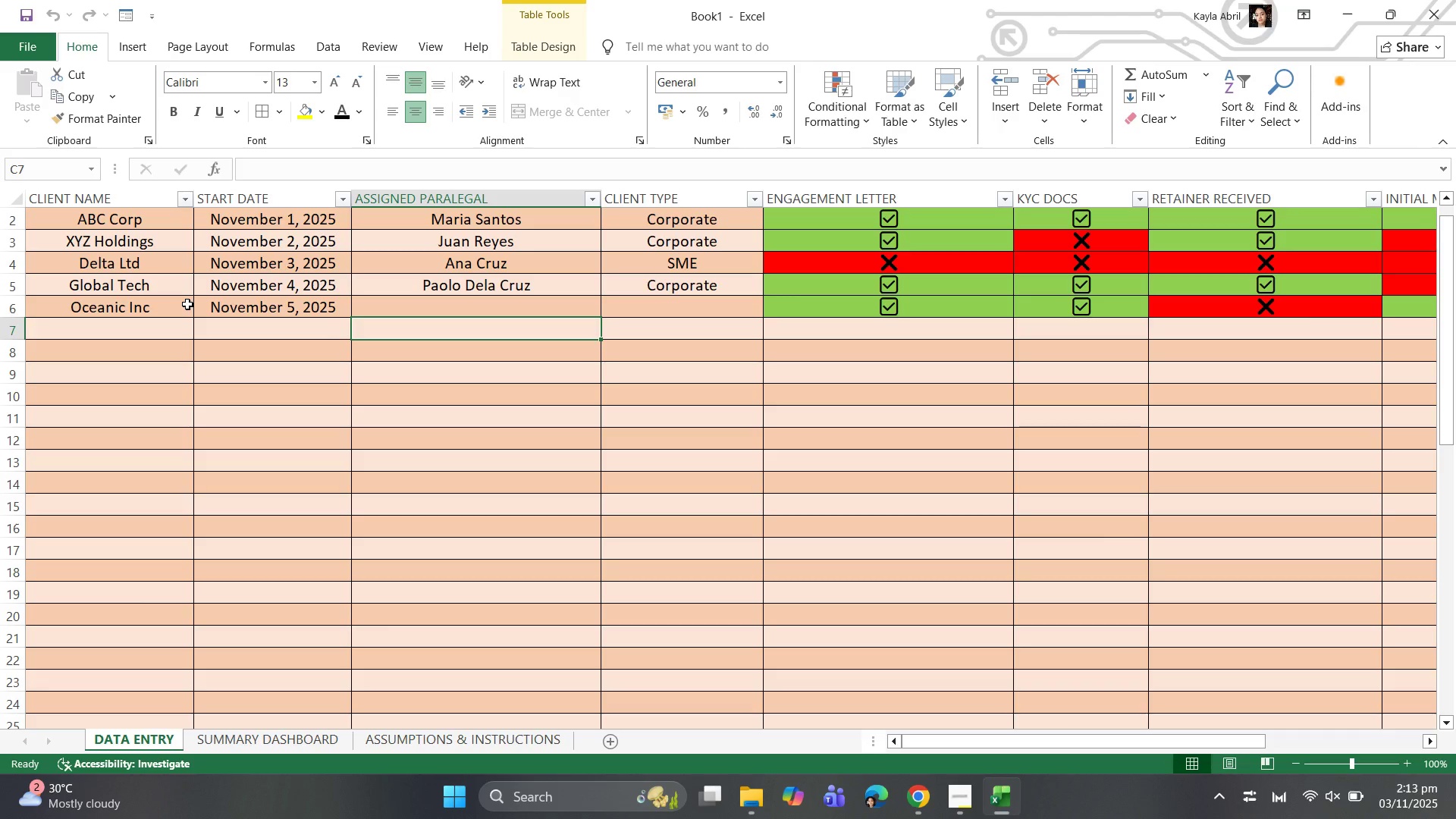 
key(ArrowUp)
 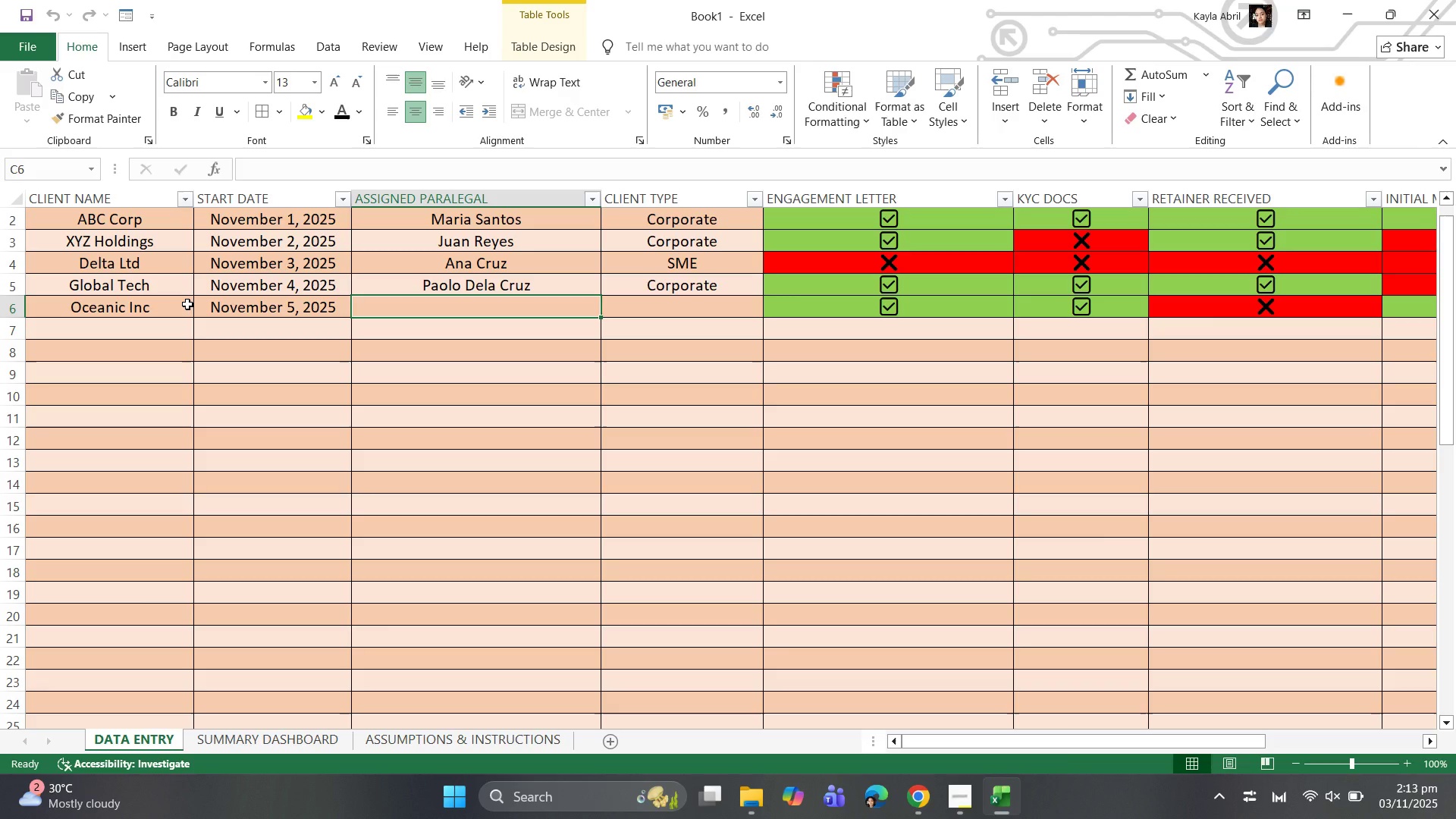 
type(Liza Tan)
 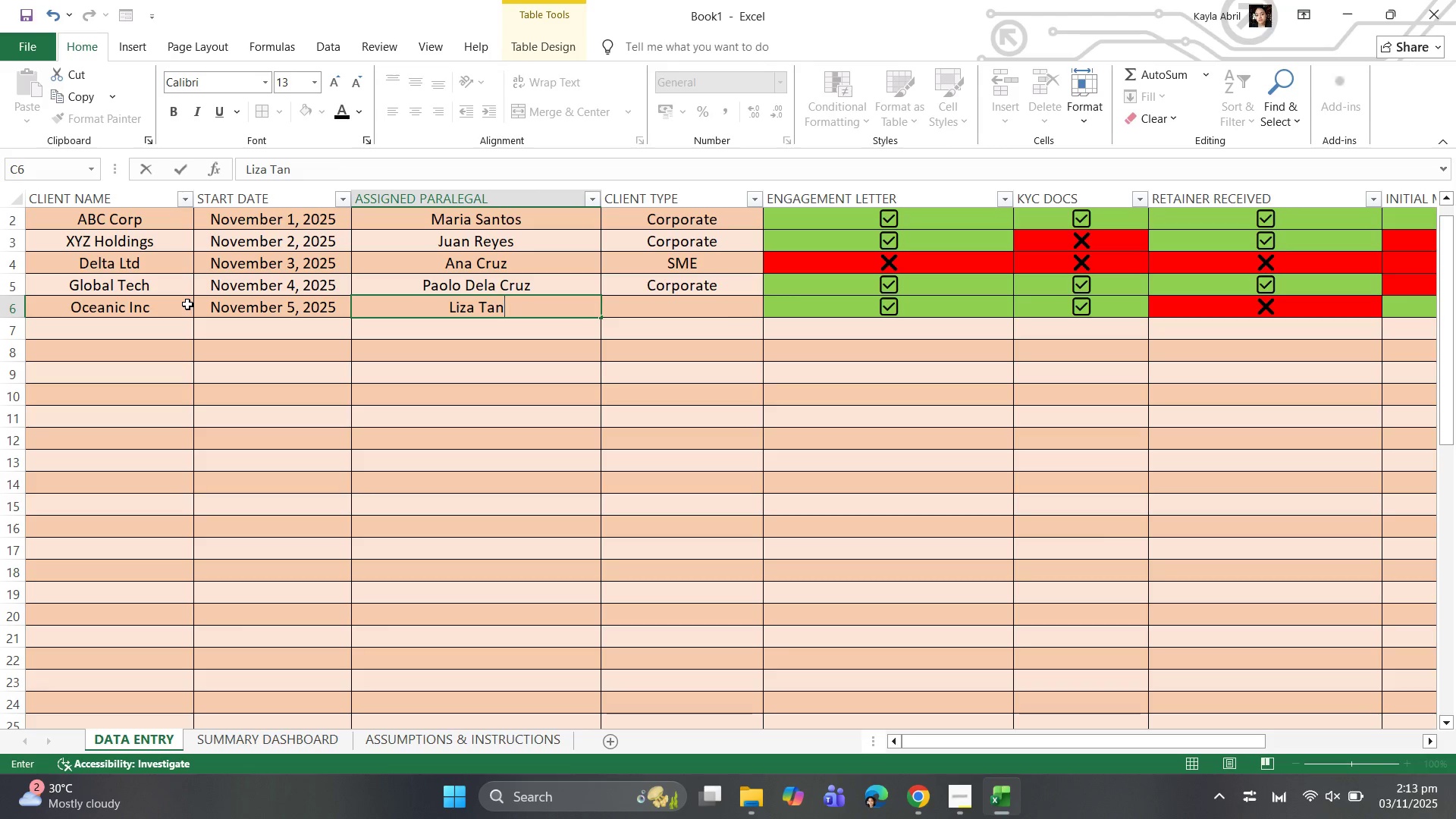 
key(ArrowRight)
 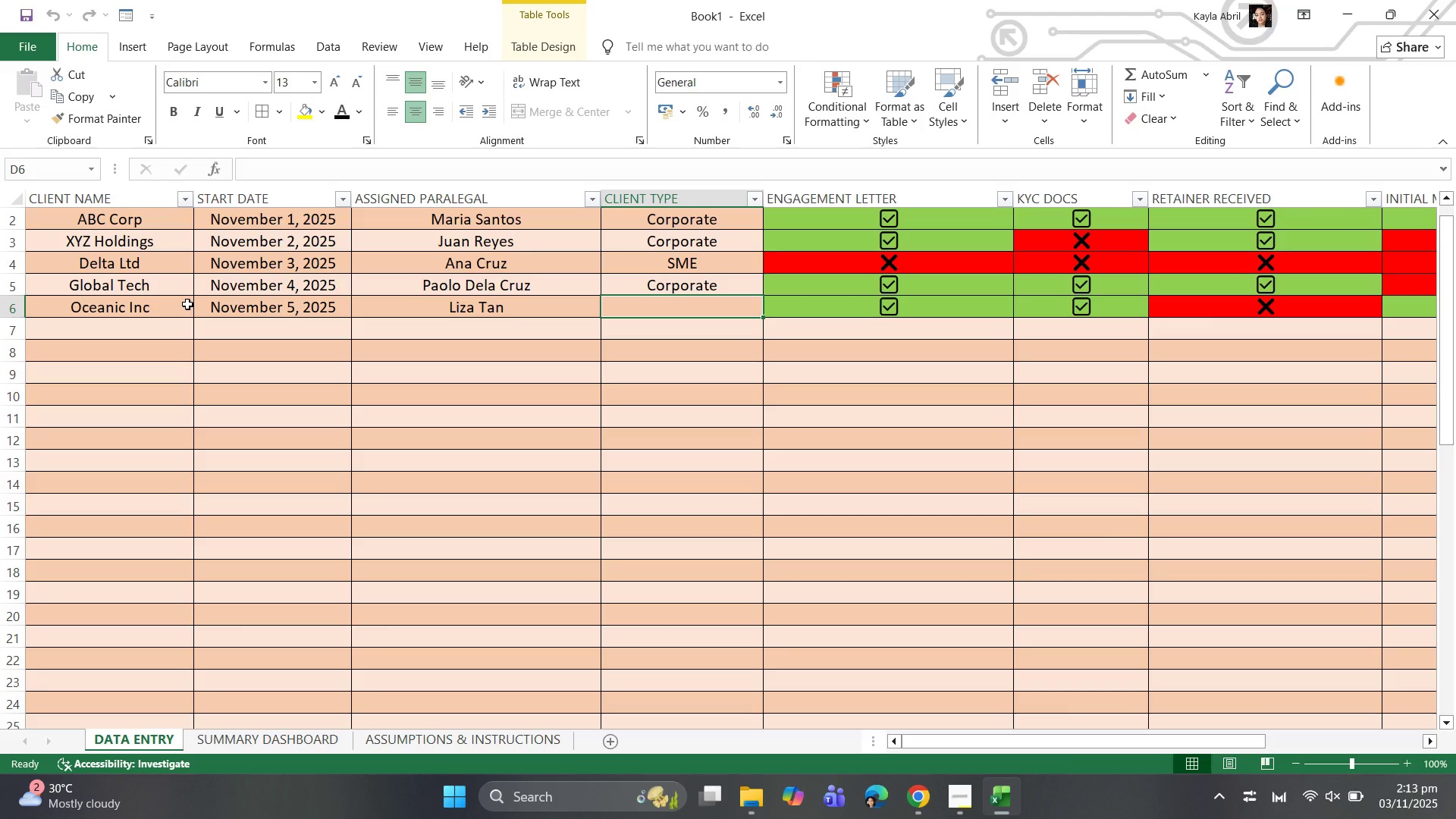 
type(Sm)
key(Backspace)
key(Backspace)
type(ME)
 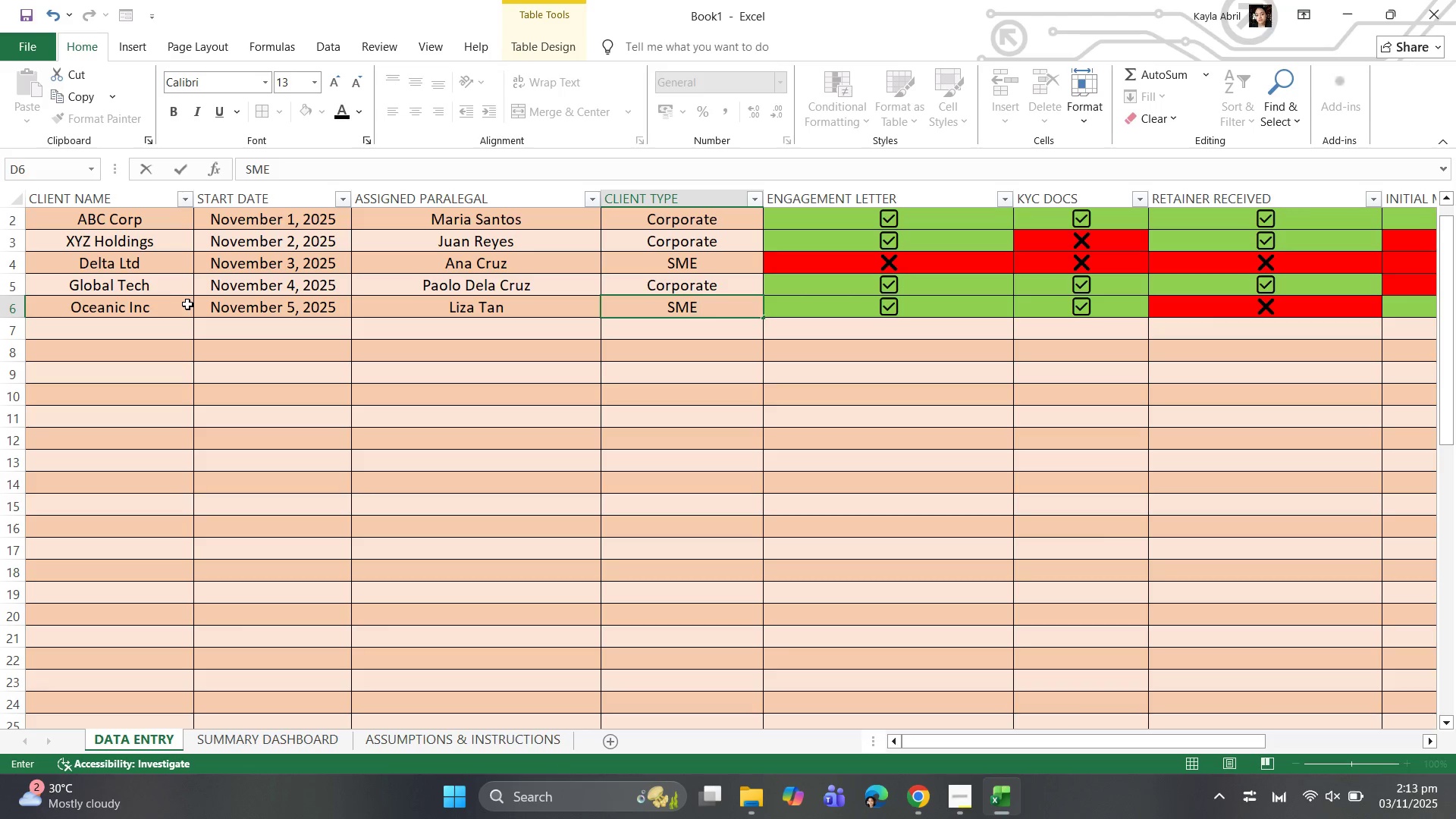 
wait(8.42)
 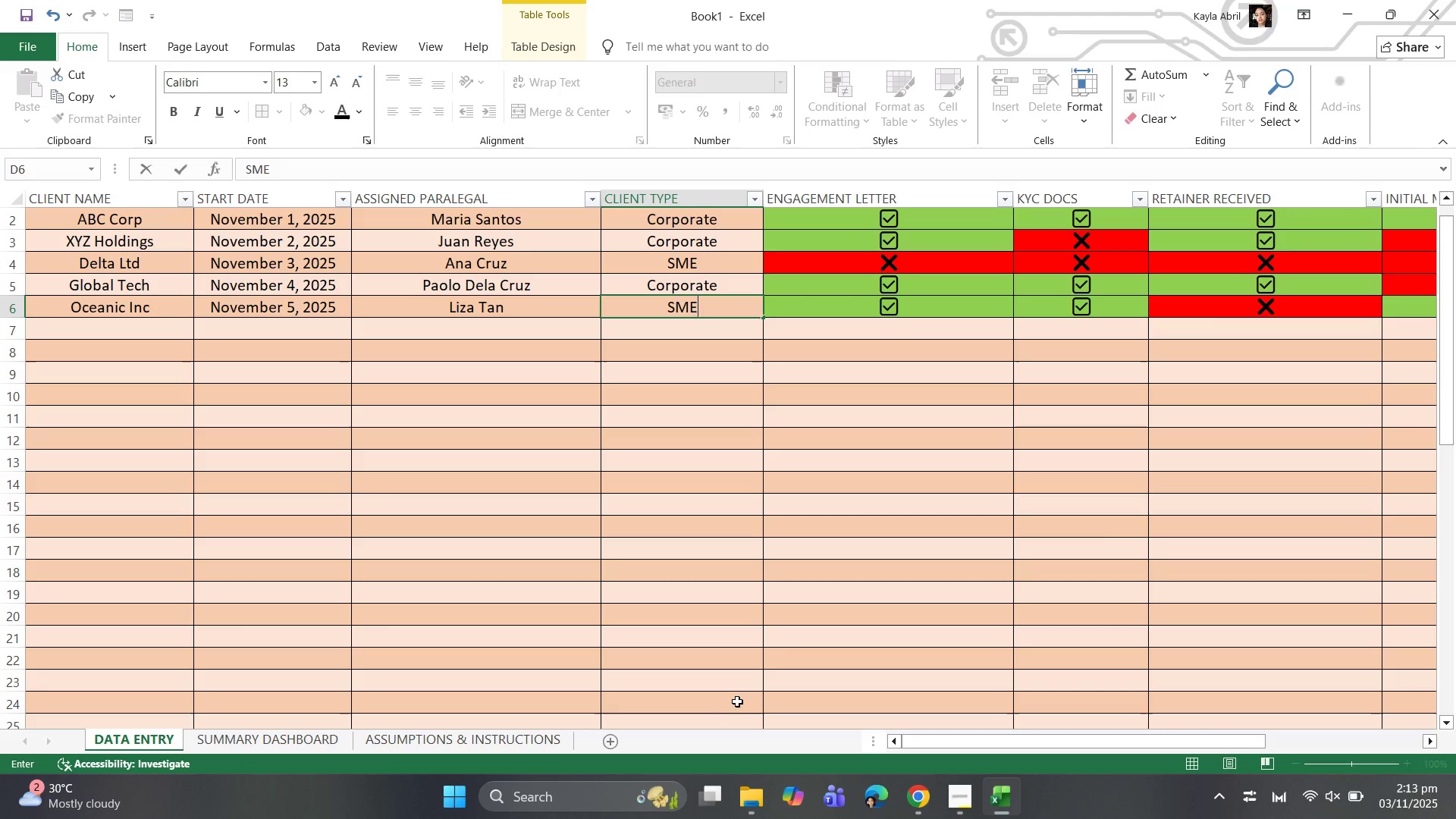 
left_click_drag(start_coordinate=[971, 741], to_coordinate=[763, 775])
 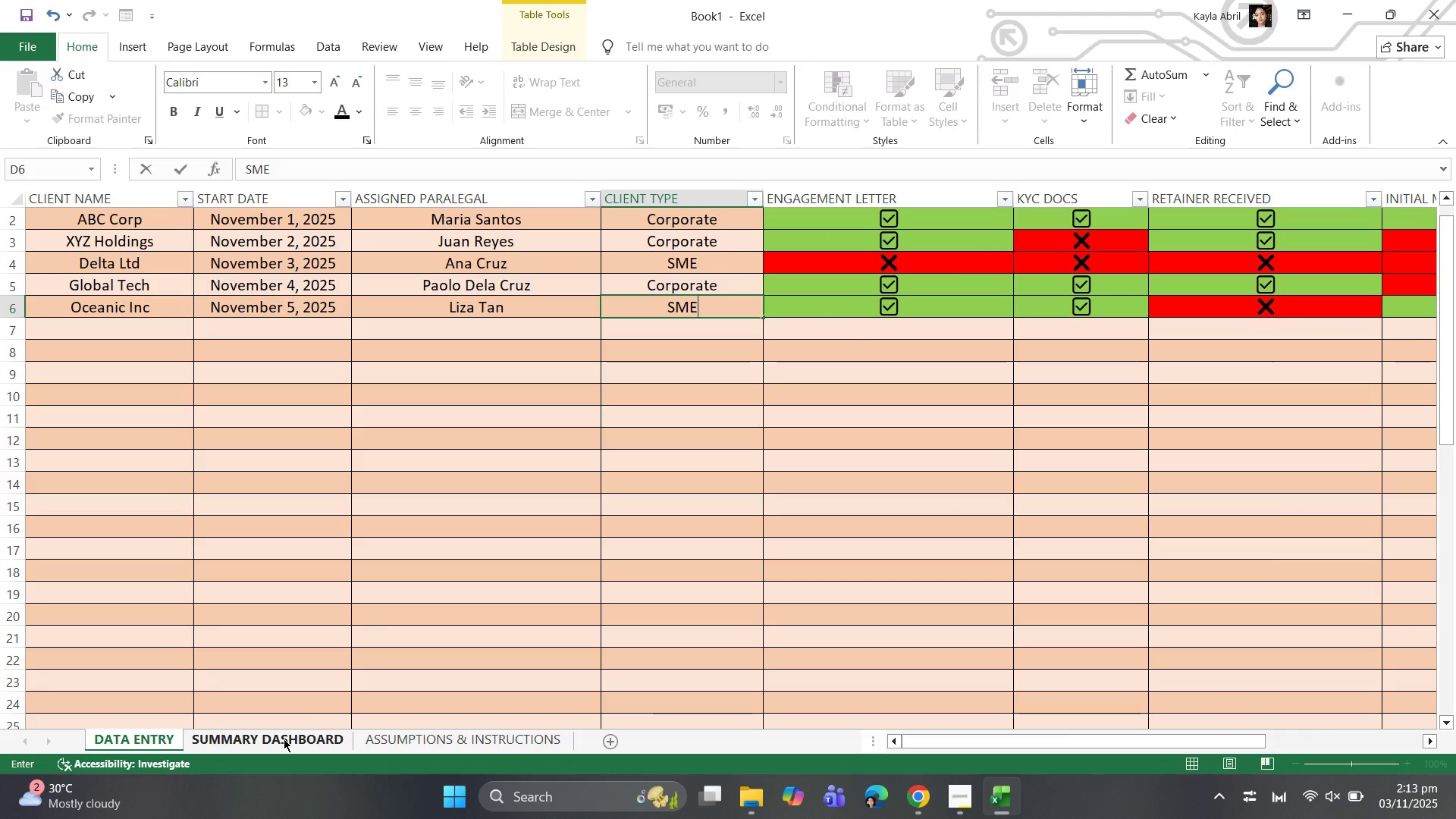 
left_click([284, 739])
 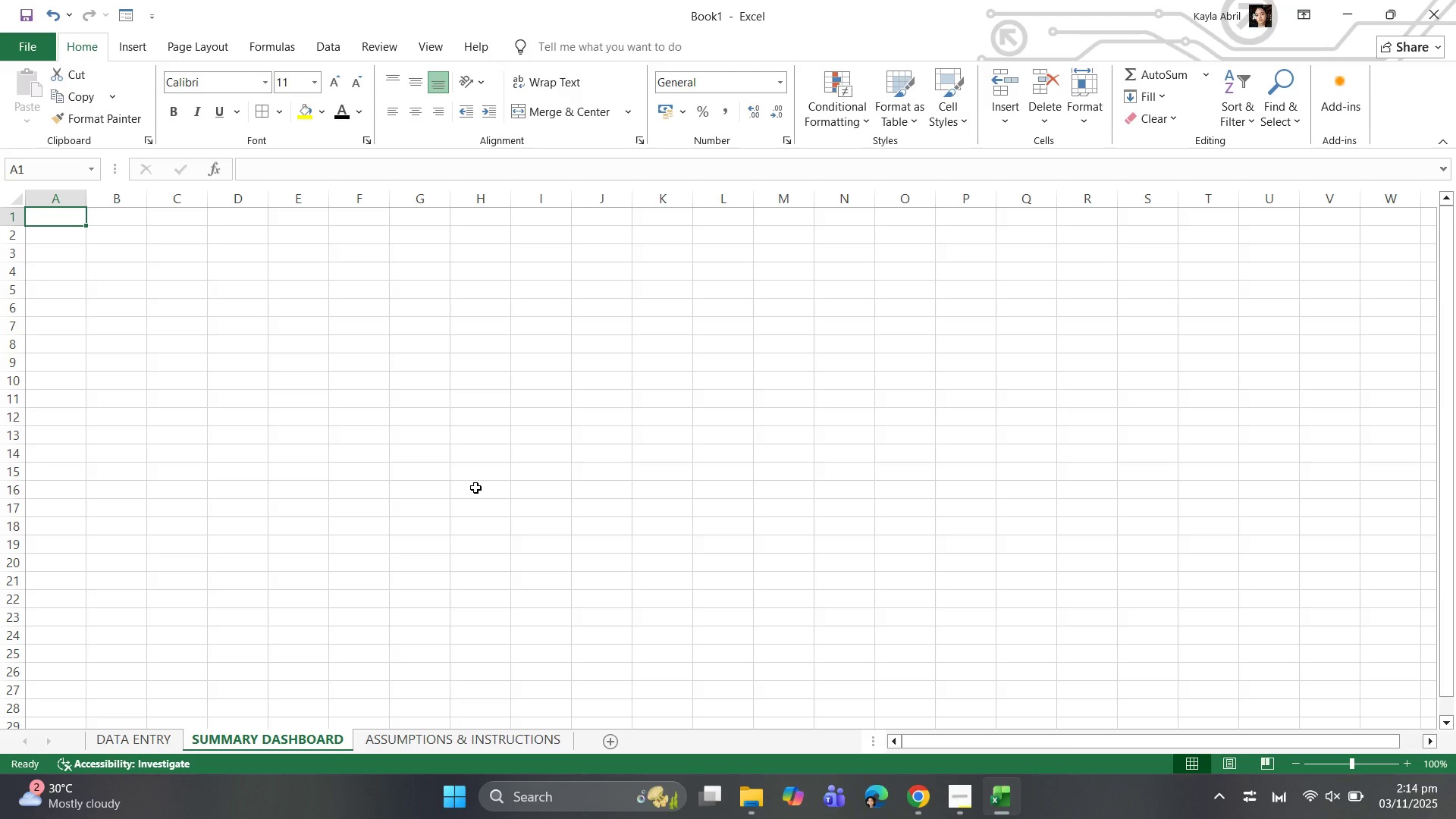 
wait(49.71)
 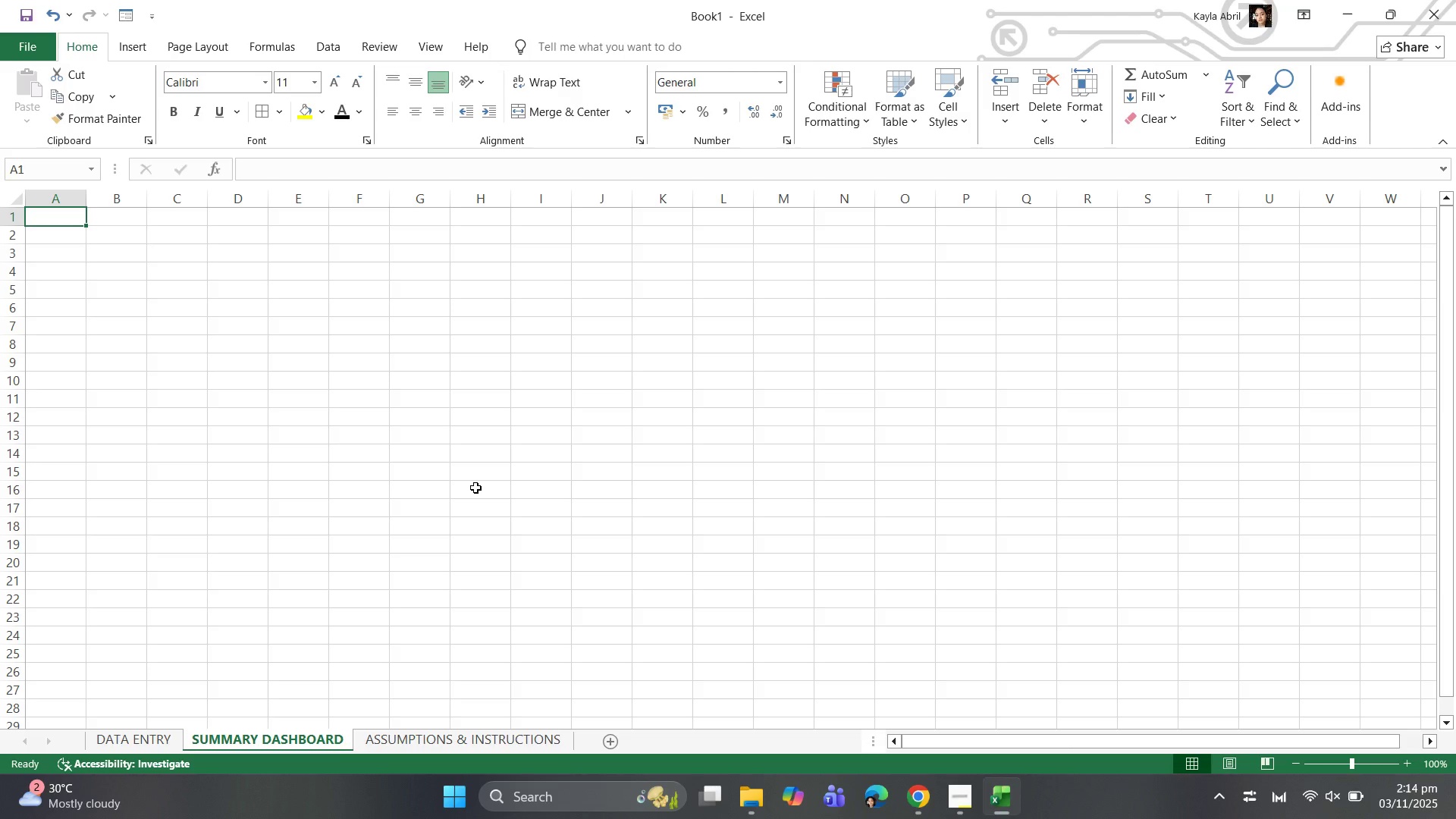 
left_click([149, 732])
 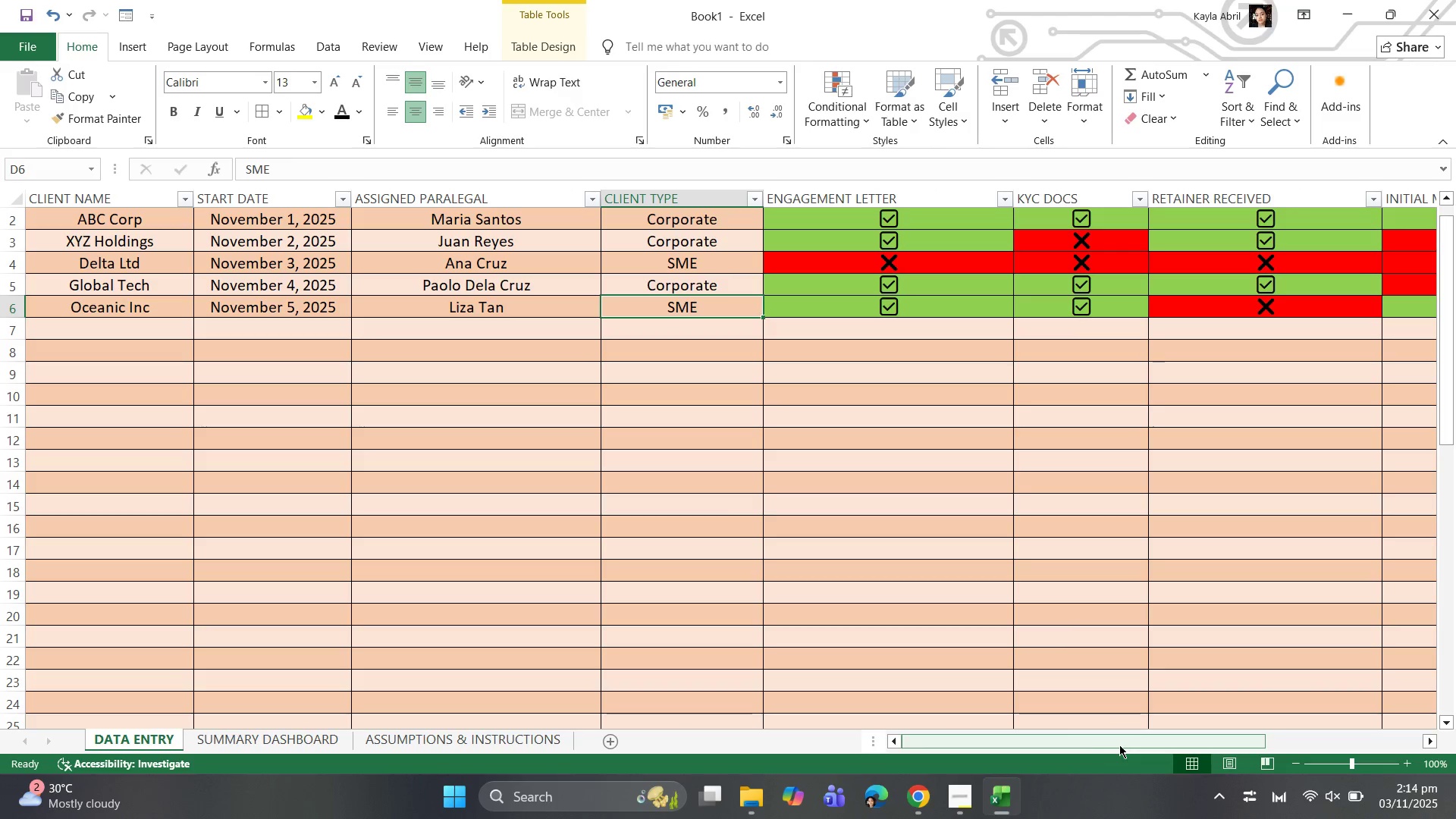 
left_click_drag(start_coordinate=[1100, 741], to_coordinate=[1364, 733])
 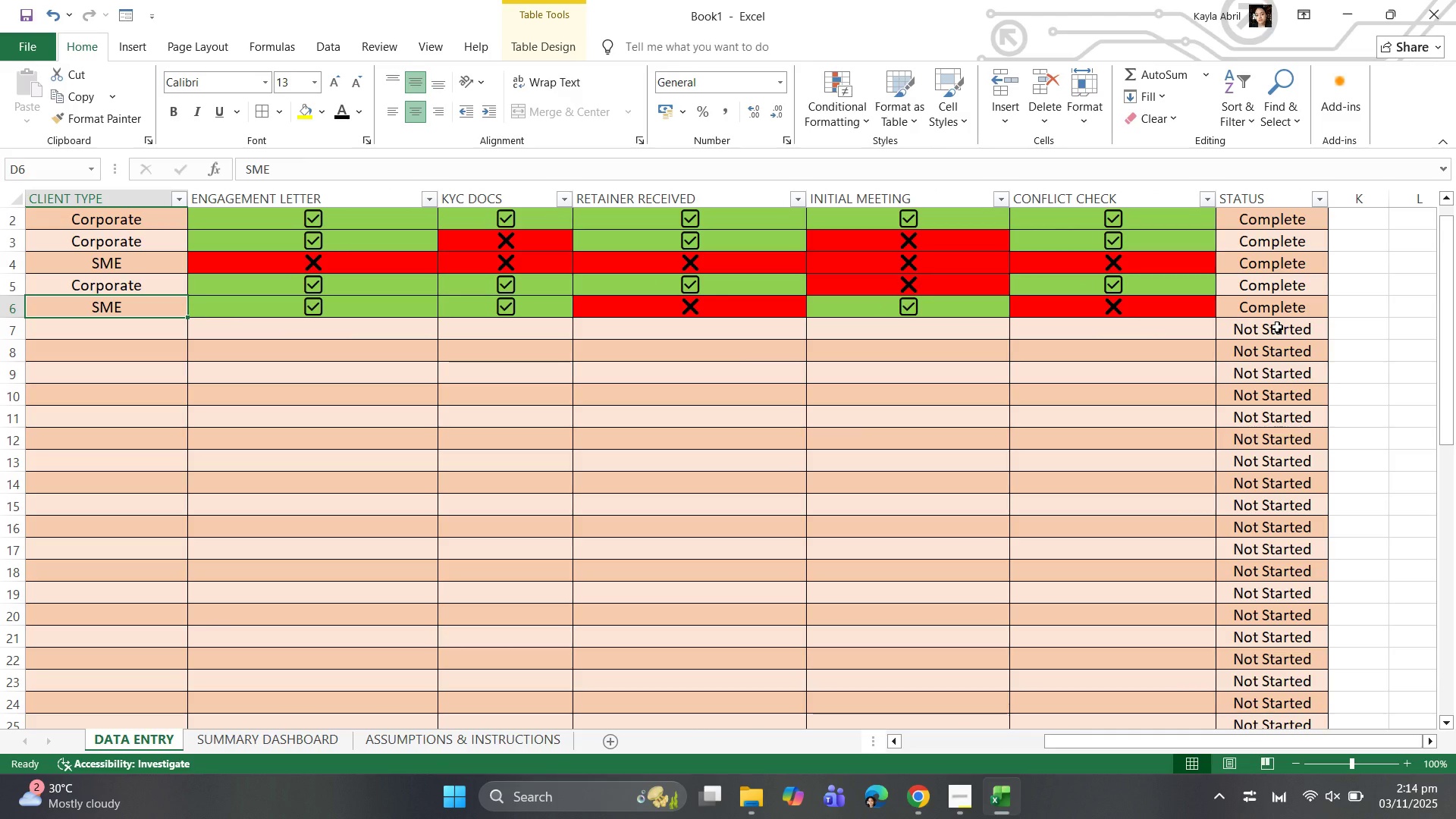 
left_click([1286, 220])
 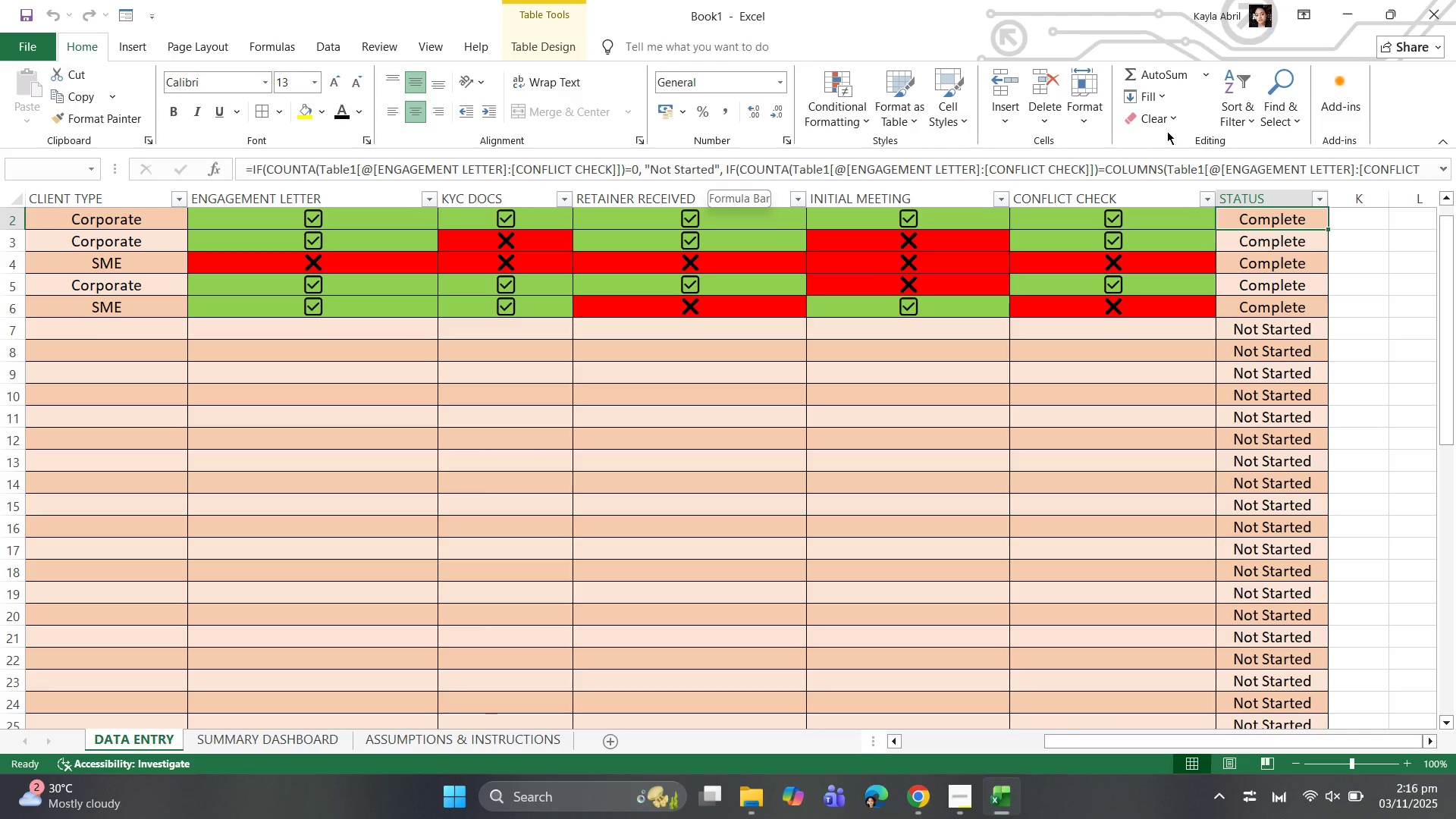 
wait(127.83)
 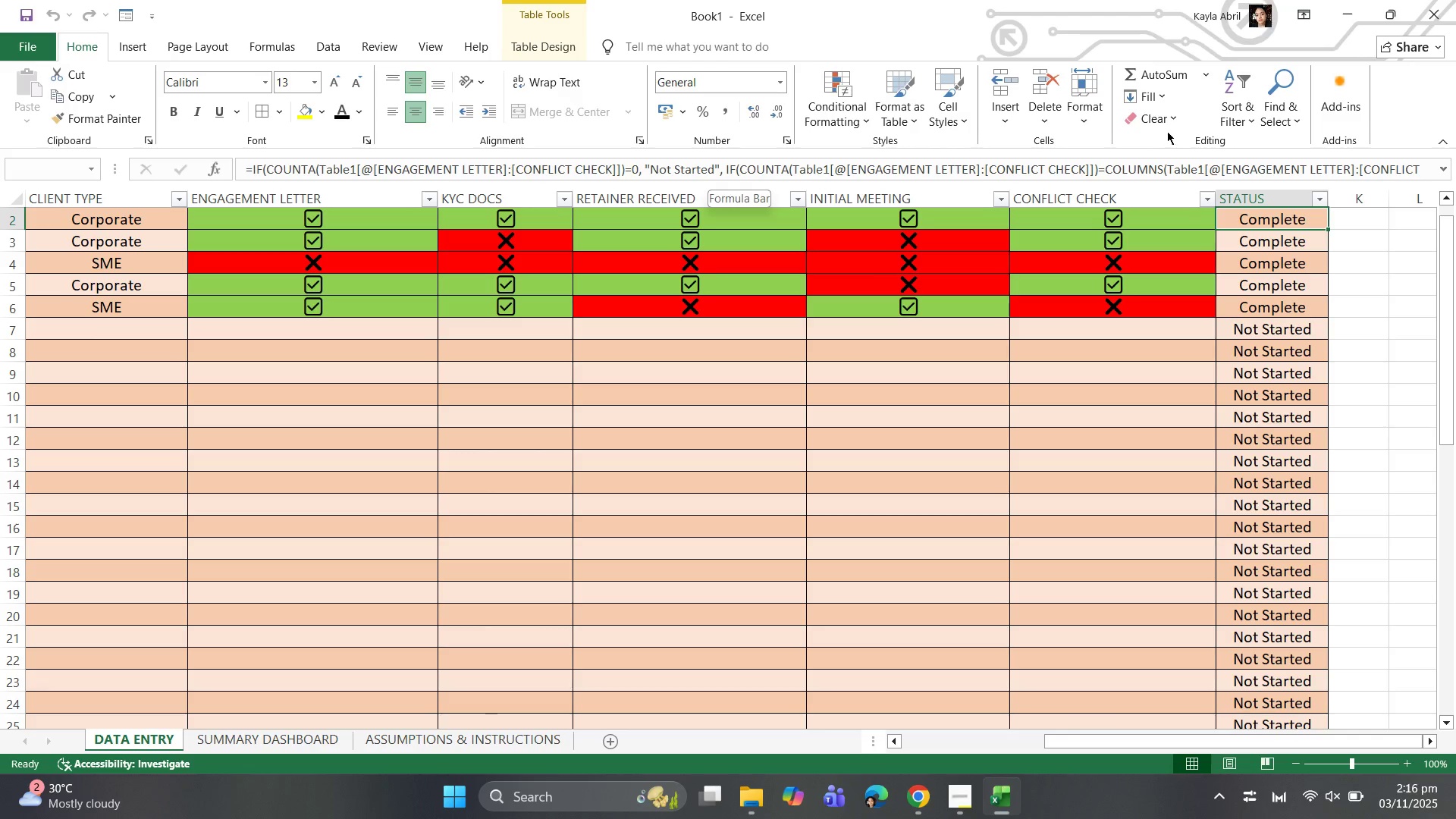 
key(Backspace)
 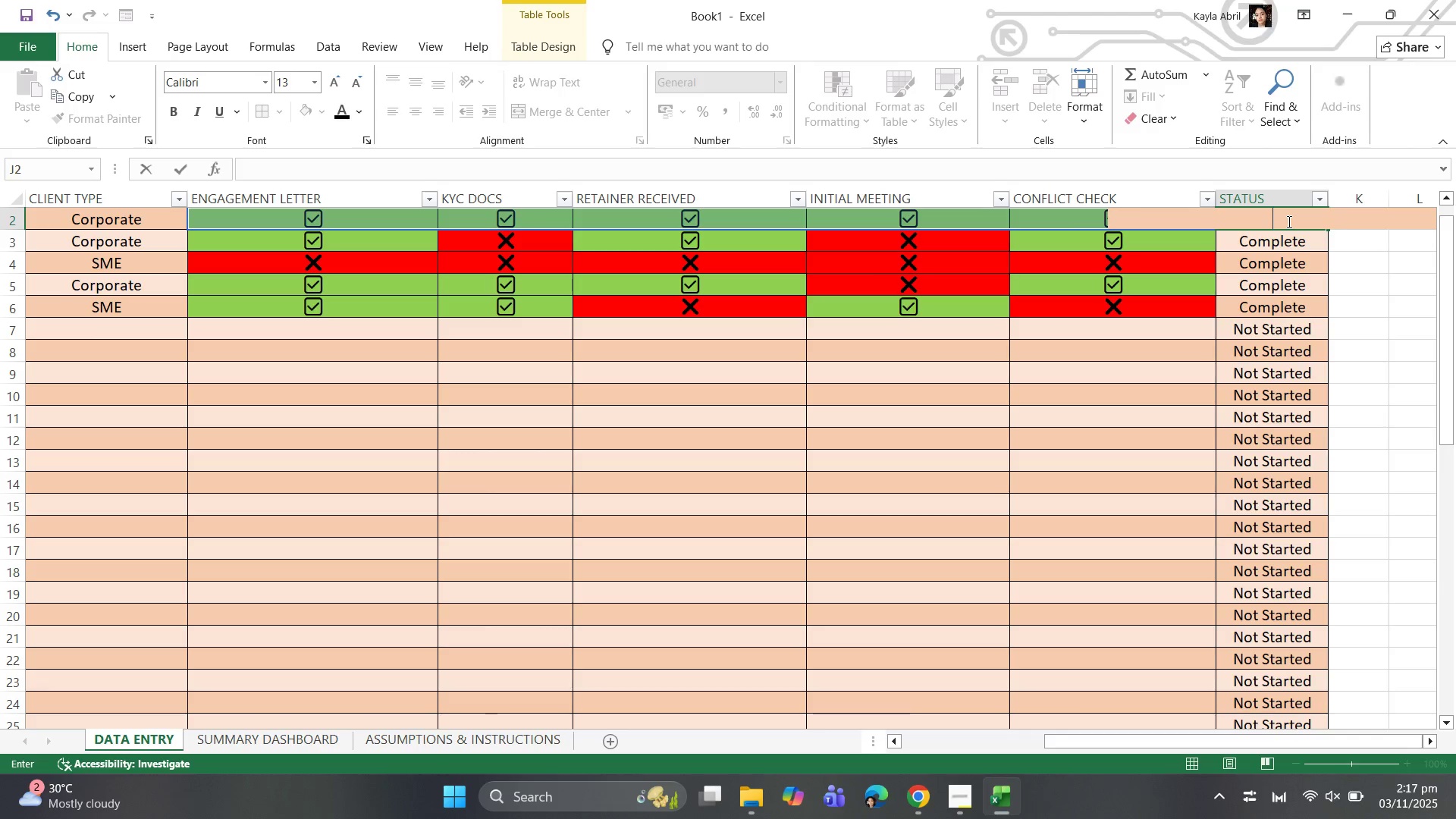 
key(Equal)
 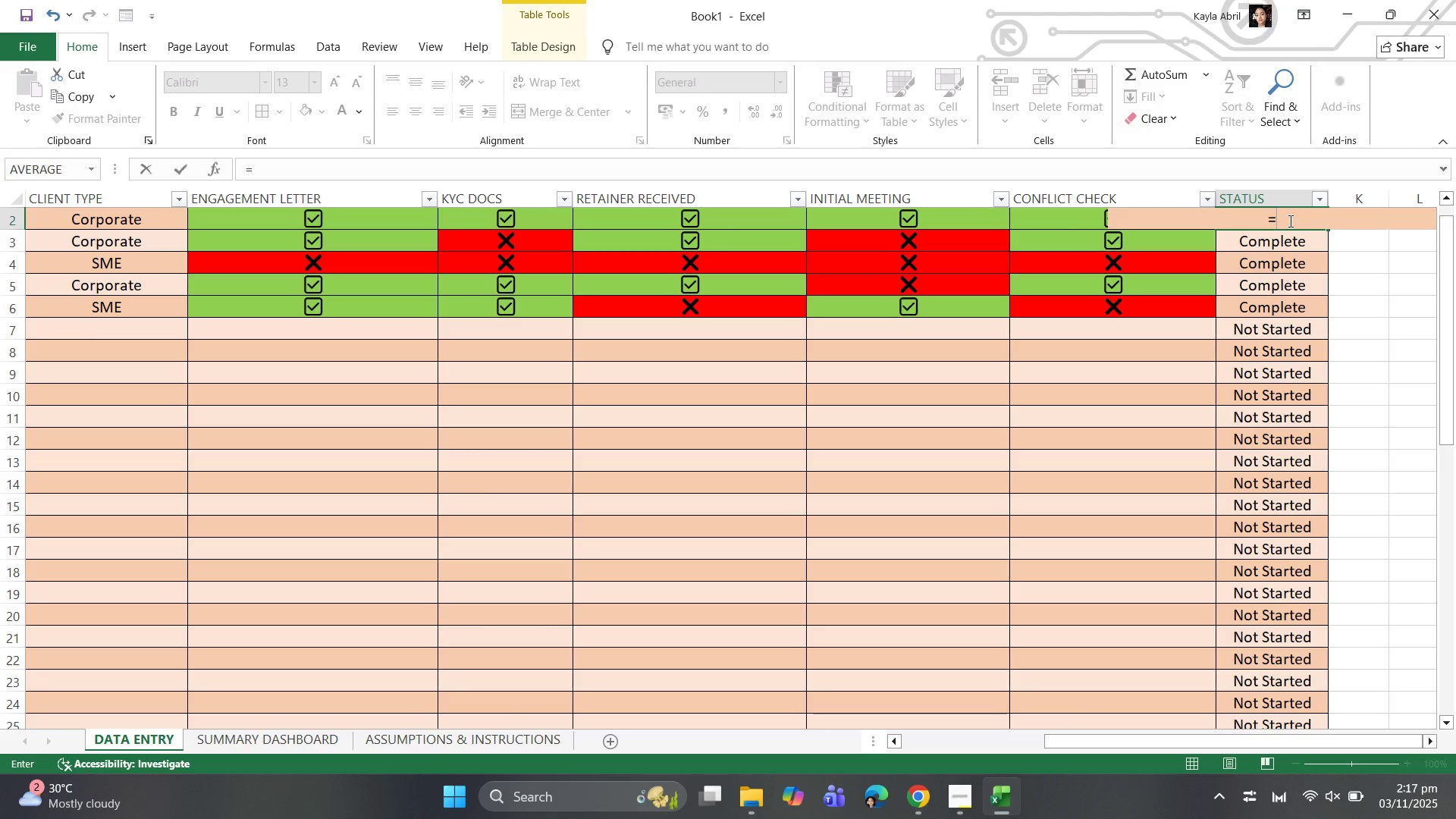 
wait(9.71)
 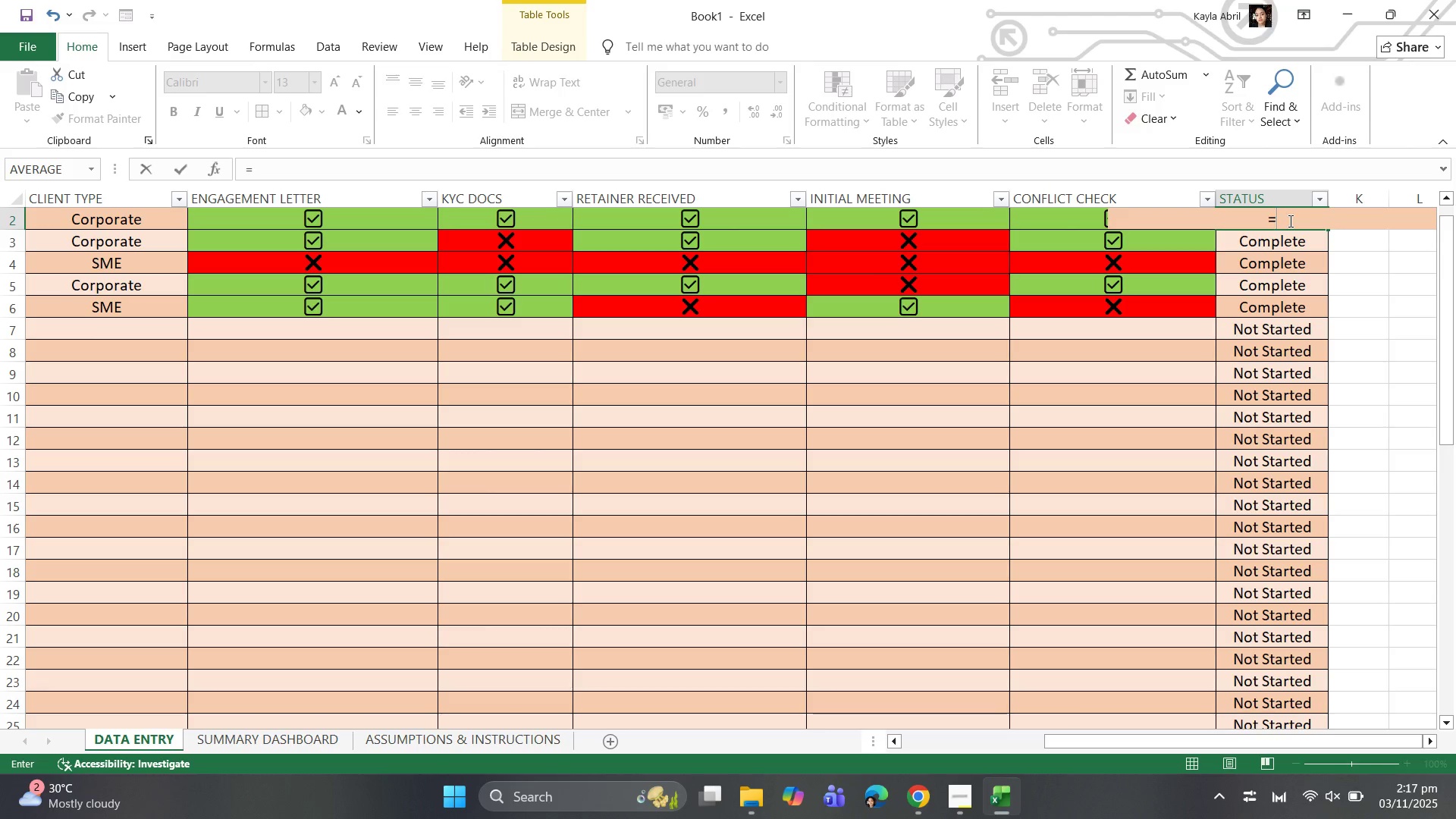 
type(IF(COUNTA)
 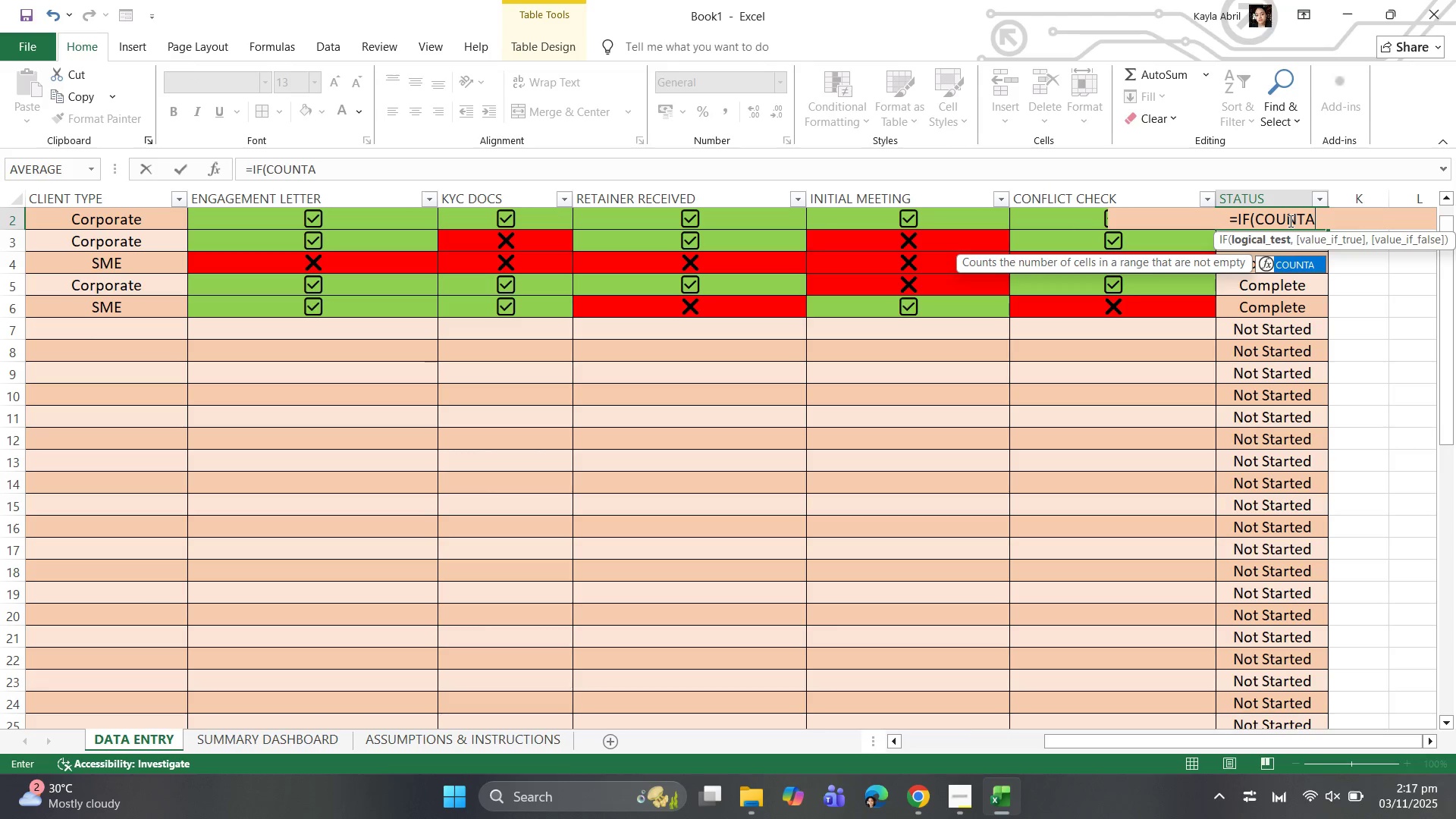 
key(Shift+9)
 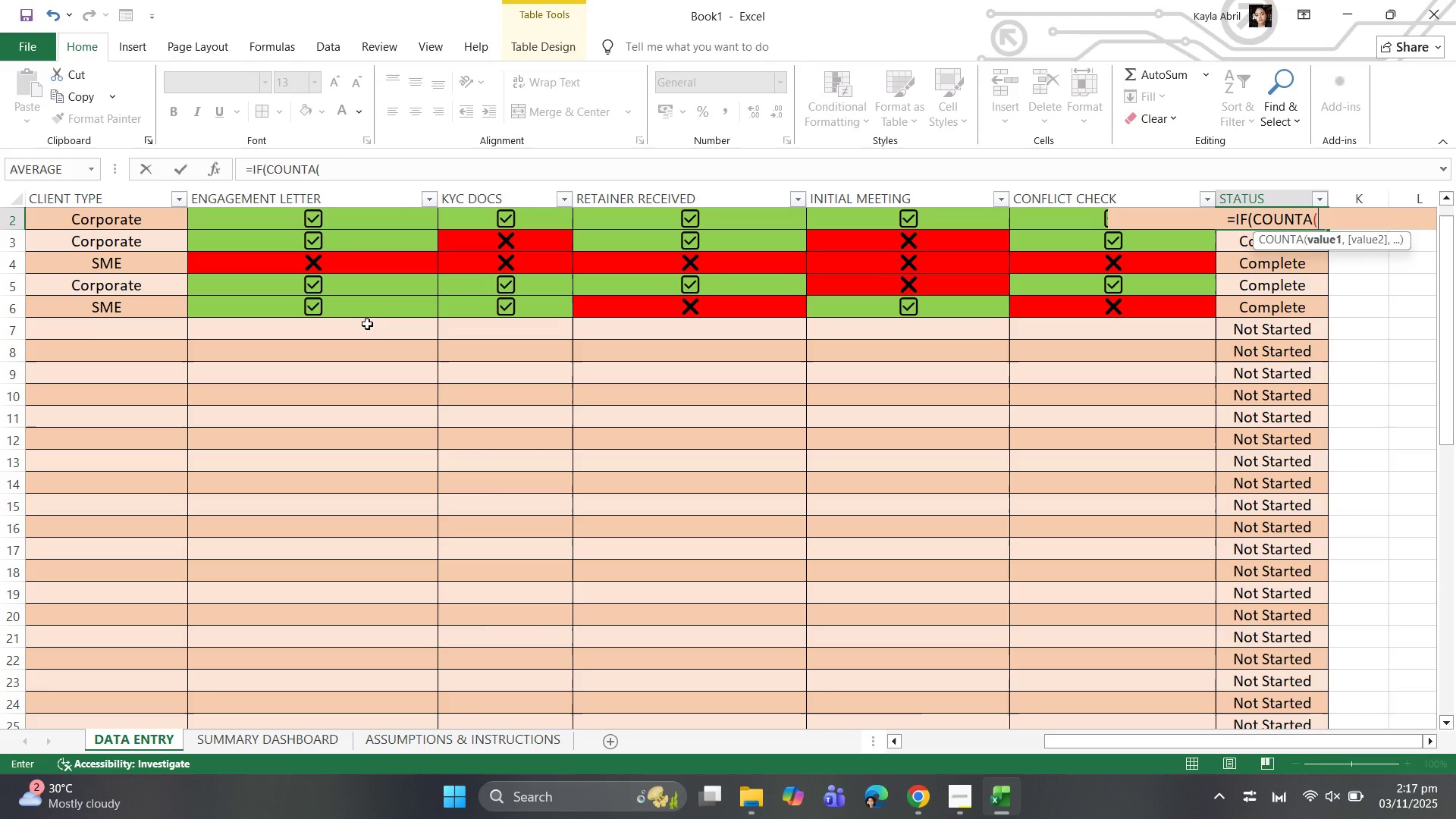 
scroll: coordinate [352, 315], scroll_direction: up, amount: 4.0
 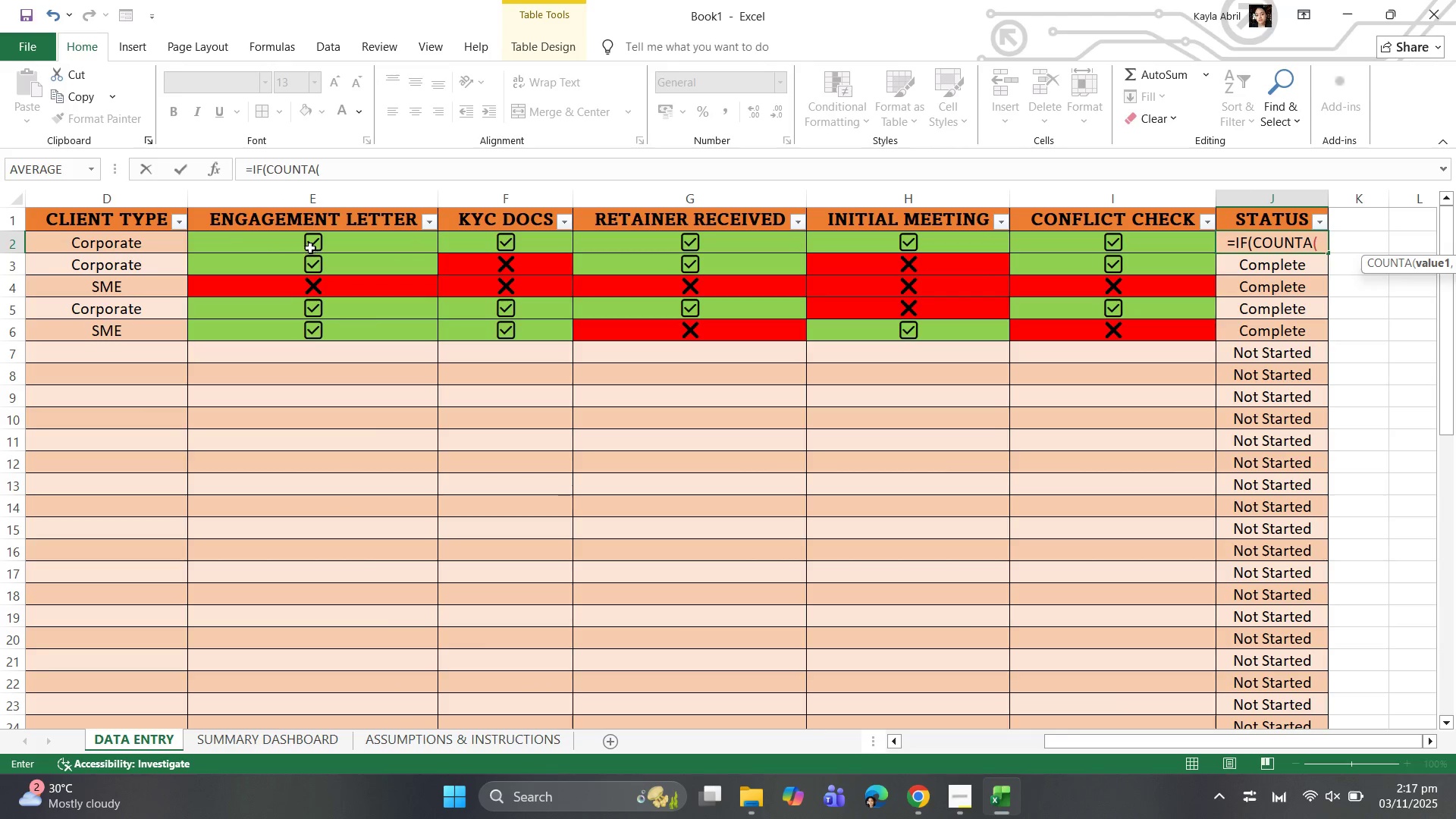 
left_click_drag(start_coordinate=[310, 248], to_coordinate=[1129, 244])
 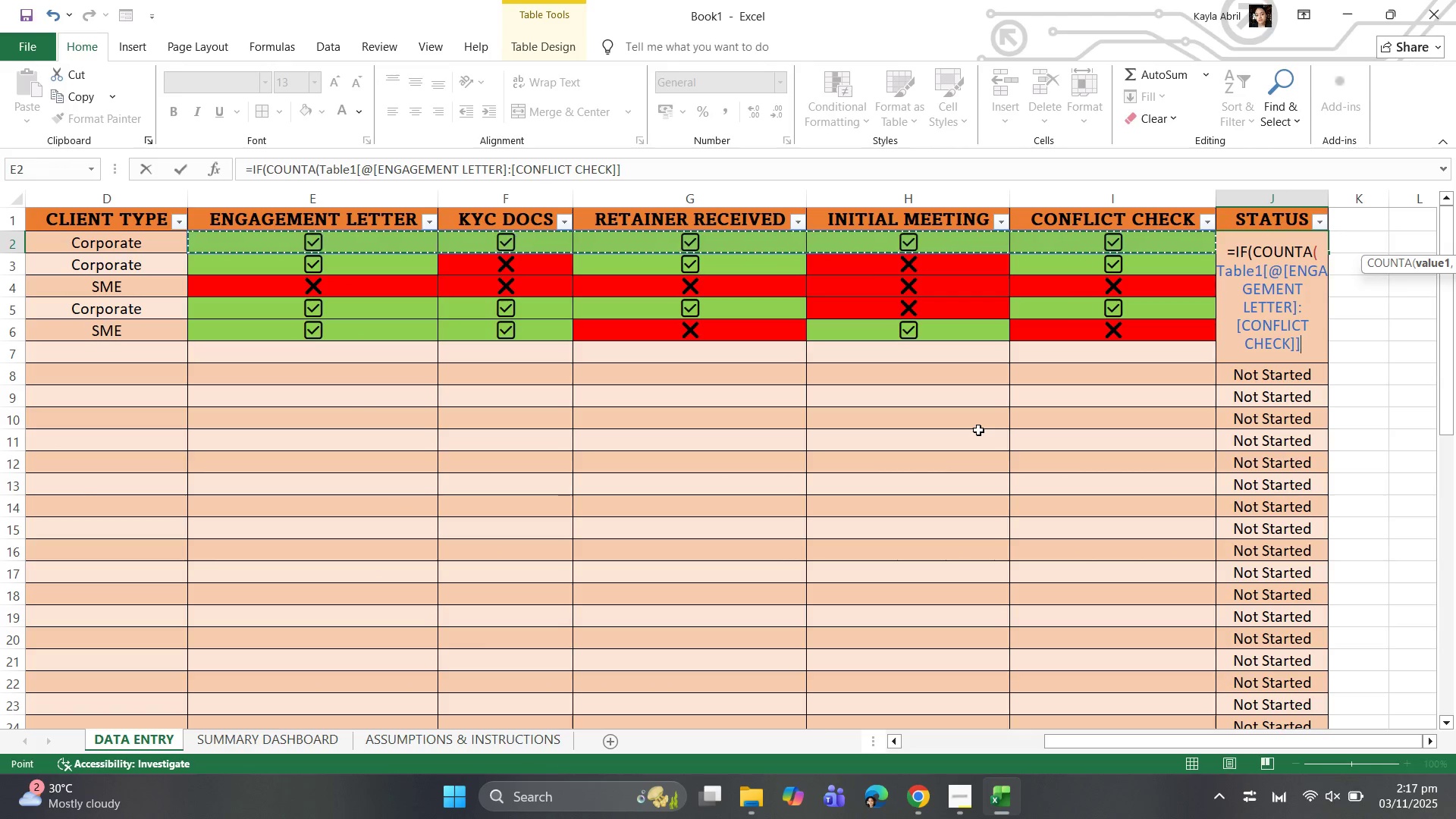 
key(Backspace)
 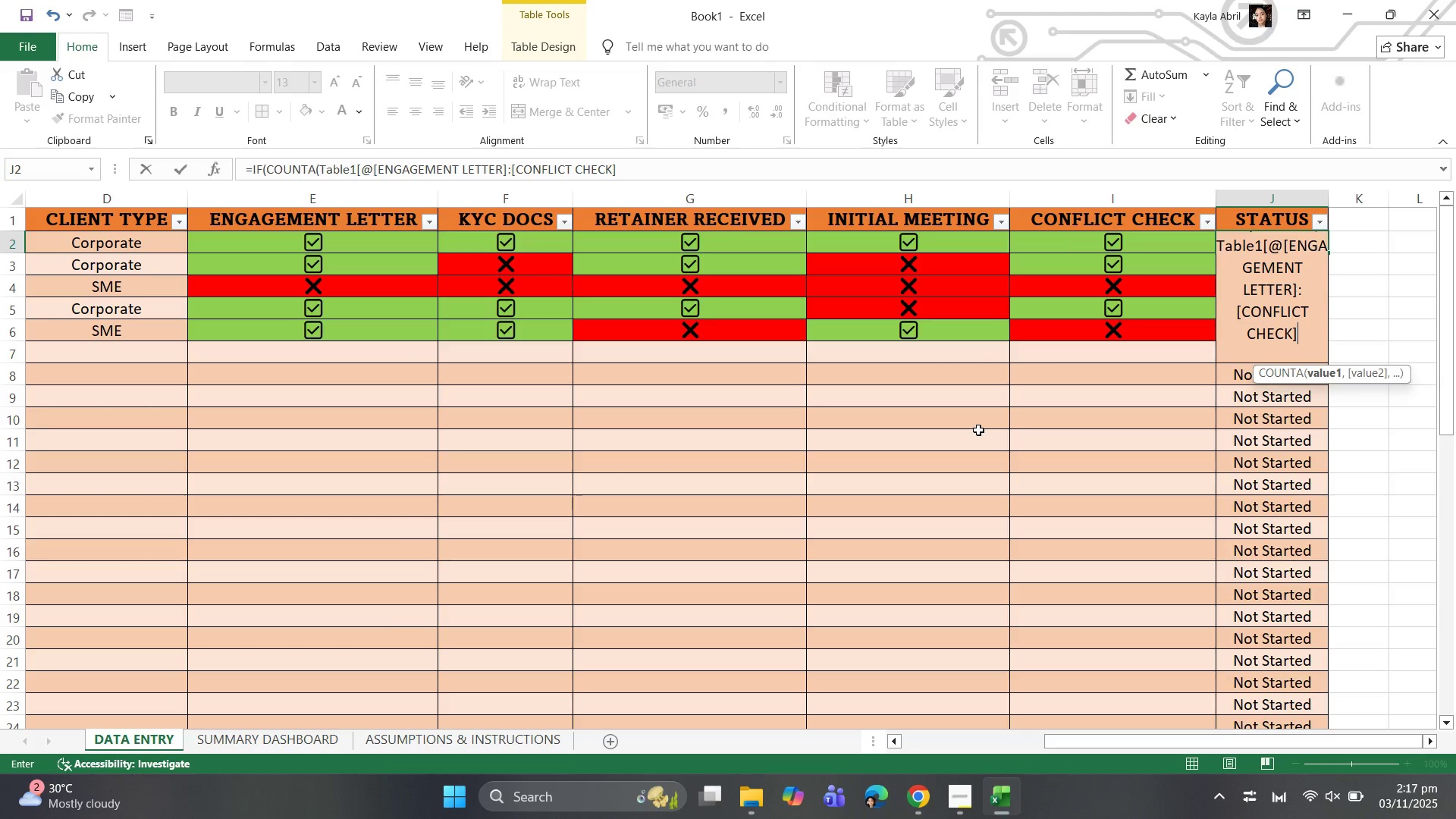 
hold_key(key=Backspace, duration=0.77)
 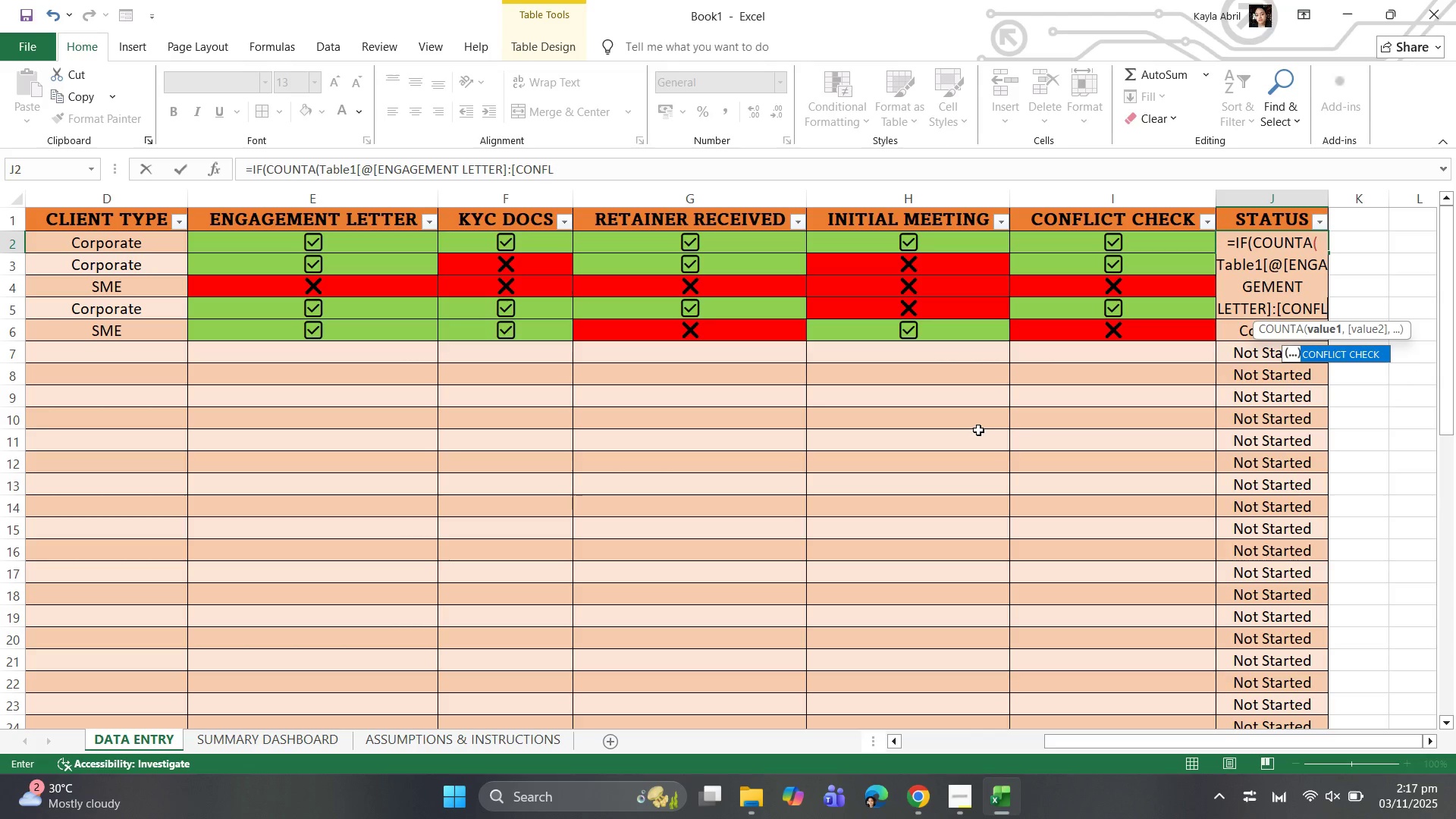 
hold_key(key=Backspace, duration=1.5)
 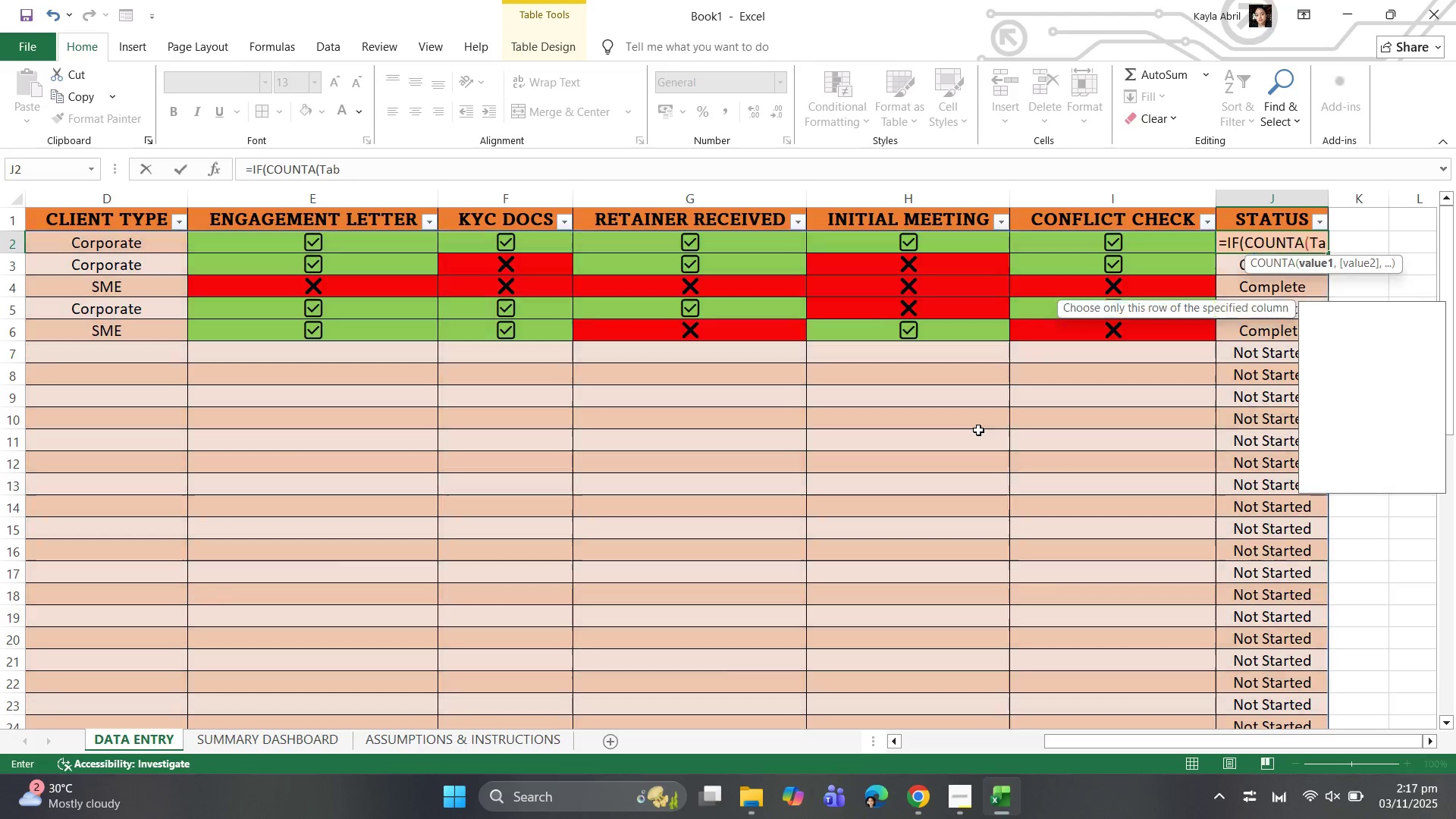 
key(Backspace)
 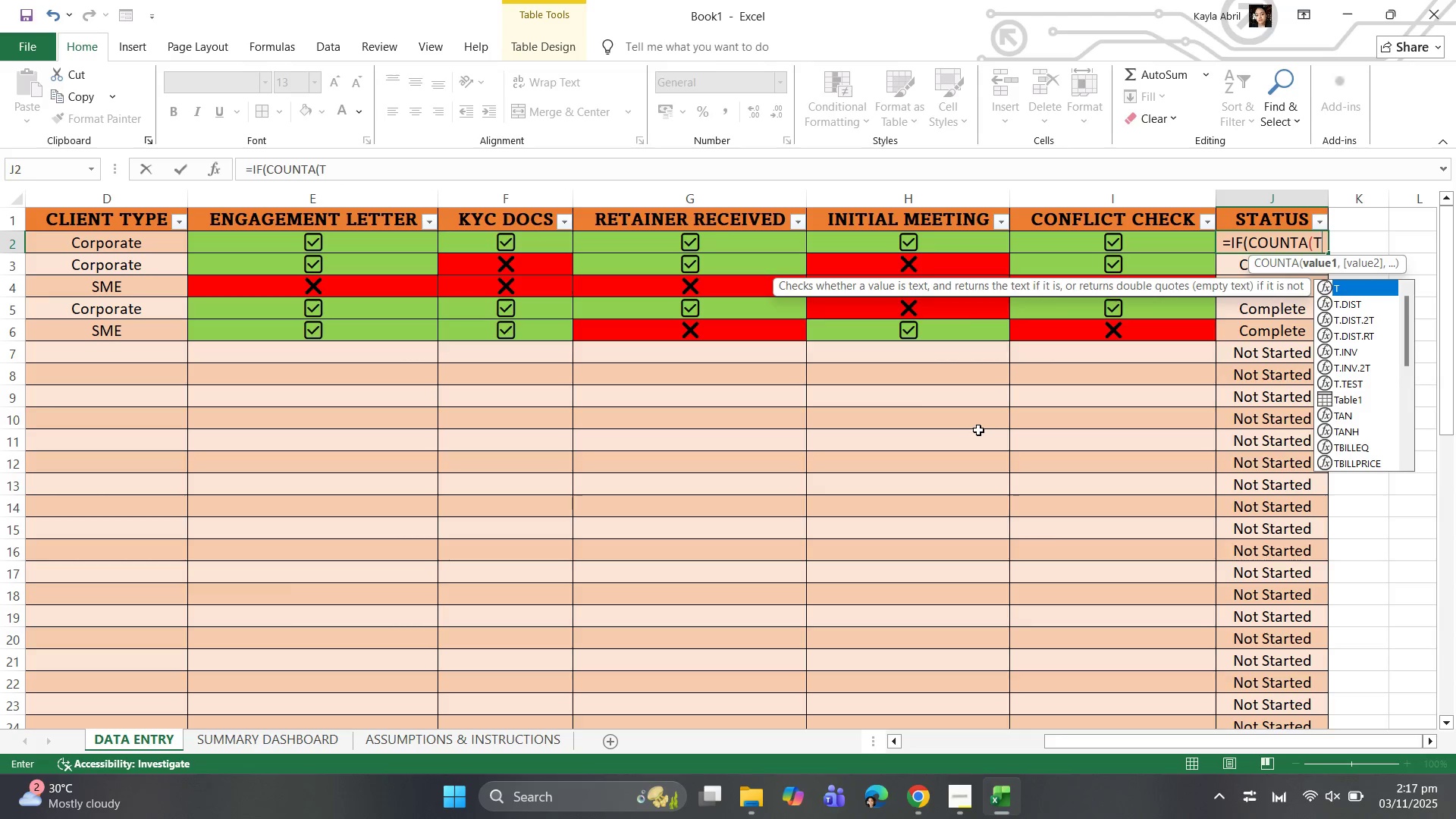 
key(Backspace)
 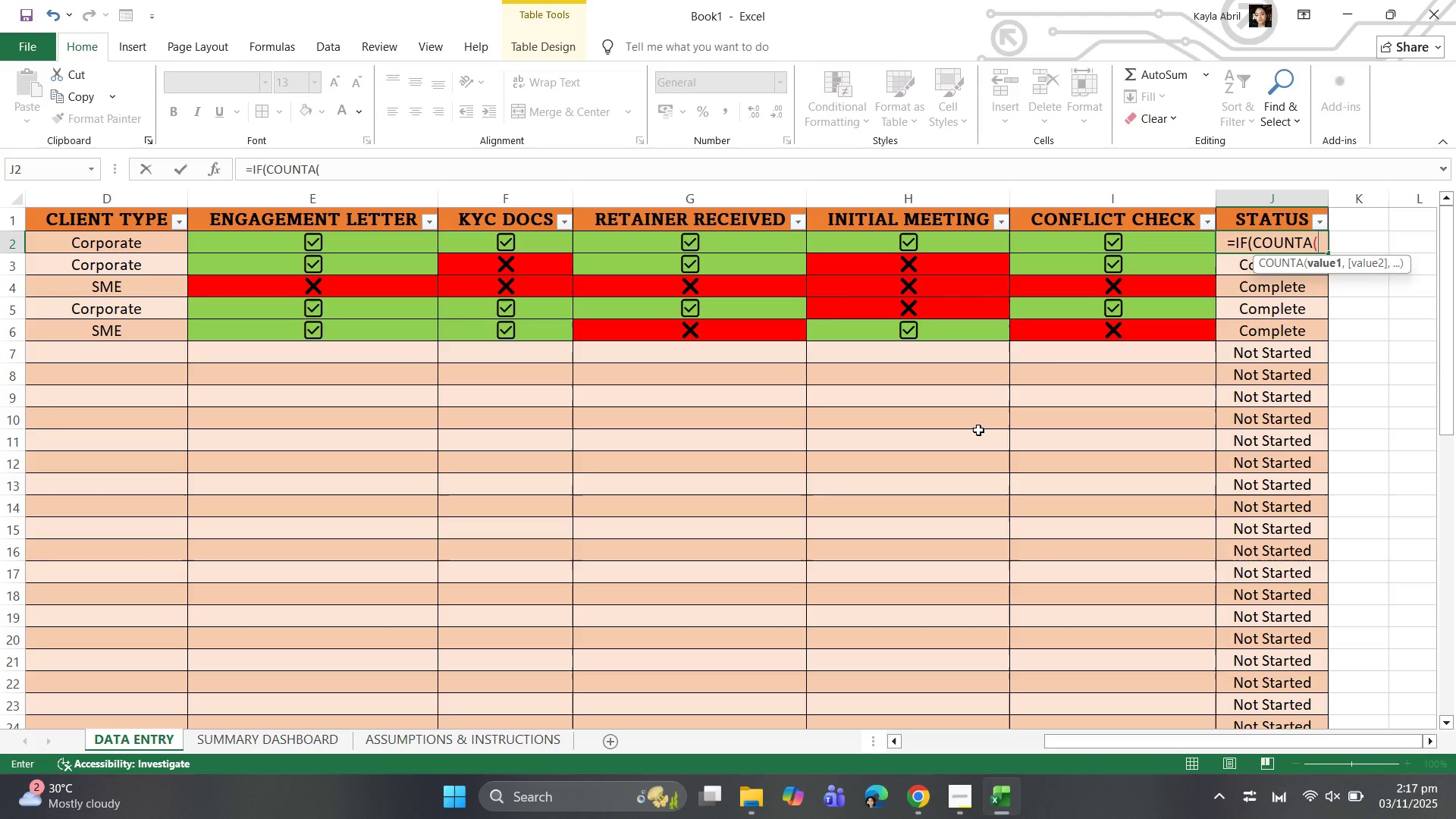 
type(e2:I2)
key(Backspace)
key(Backspace)
type(i2)
 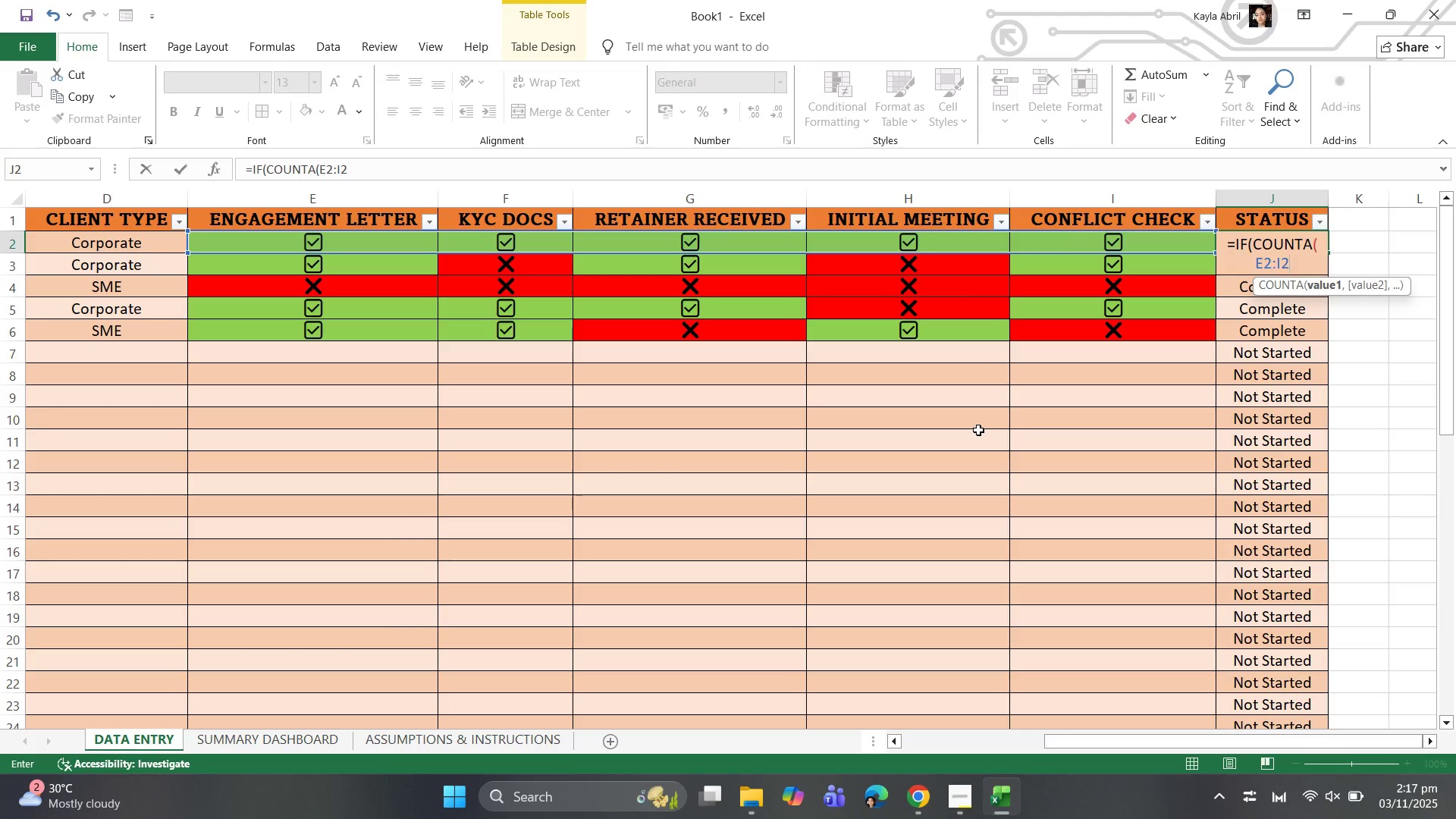 
key(Shift+0)
 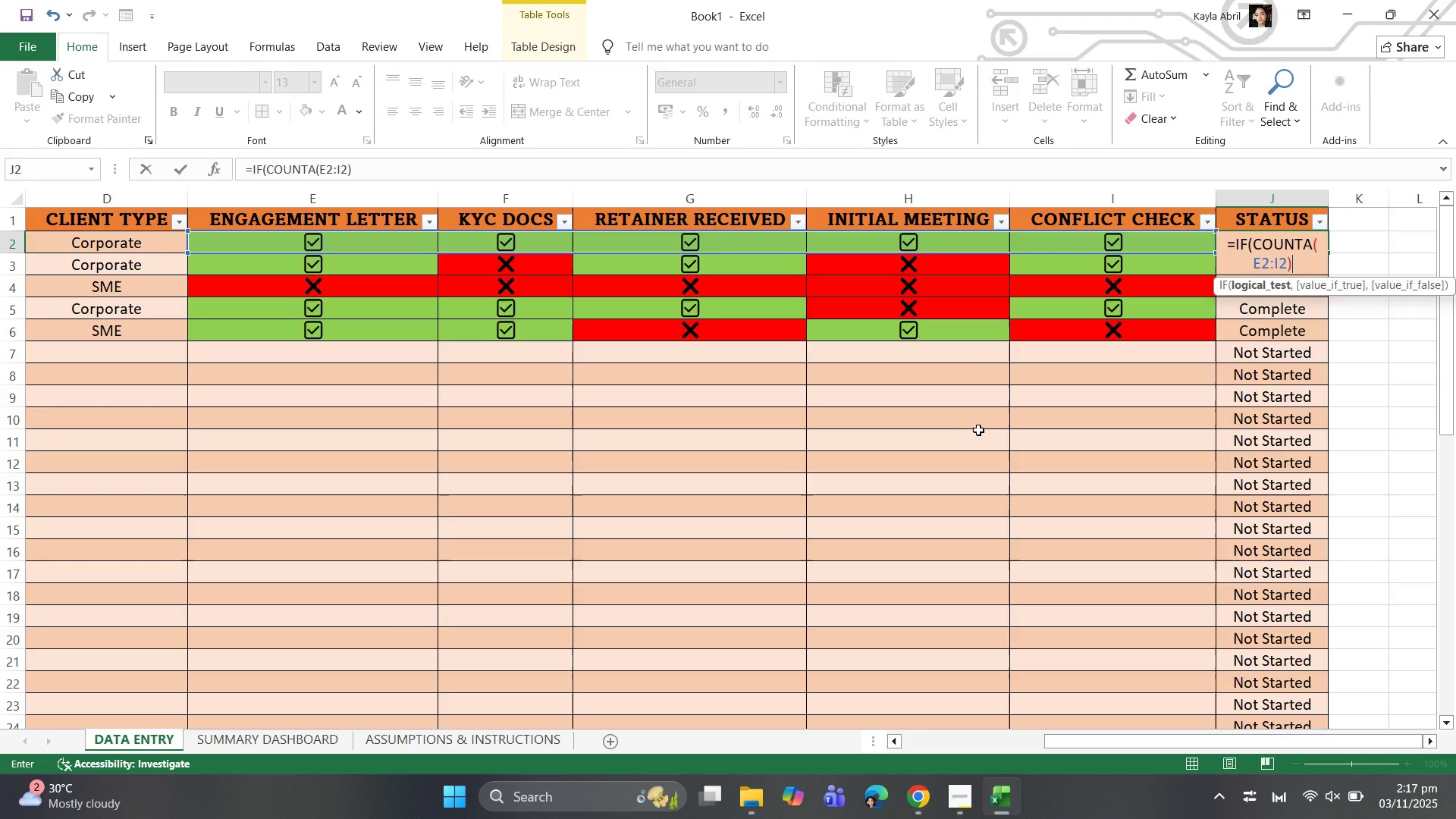 
key(Equal)
 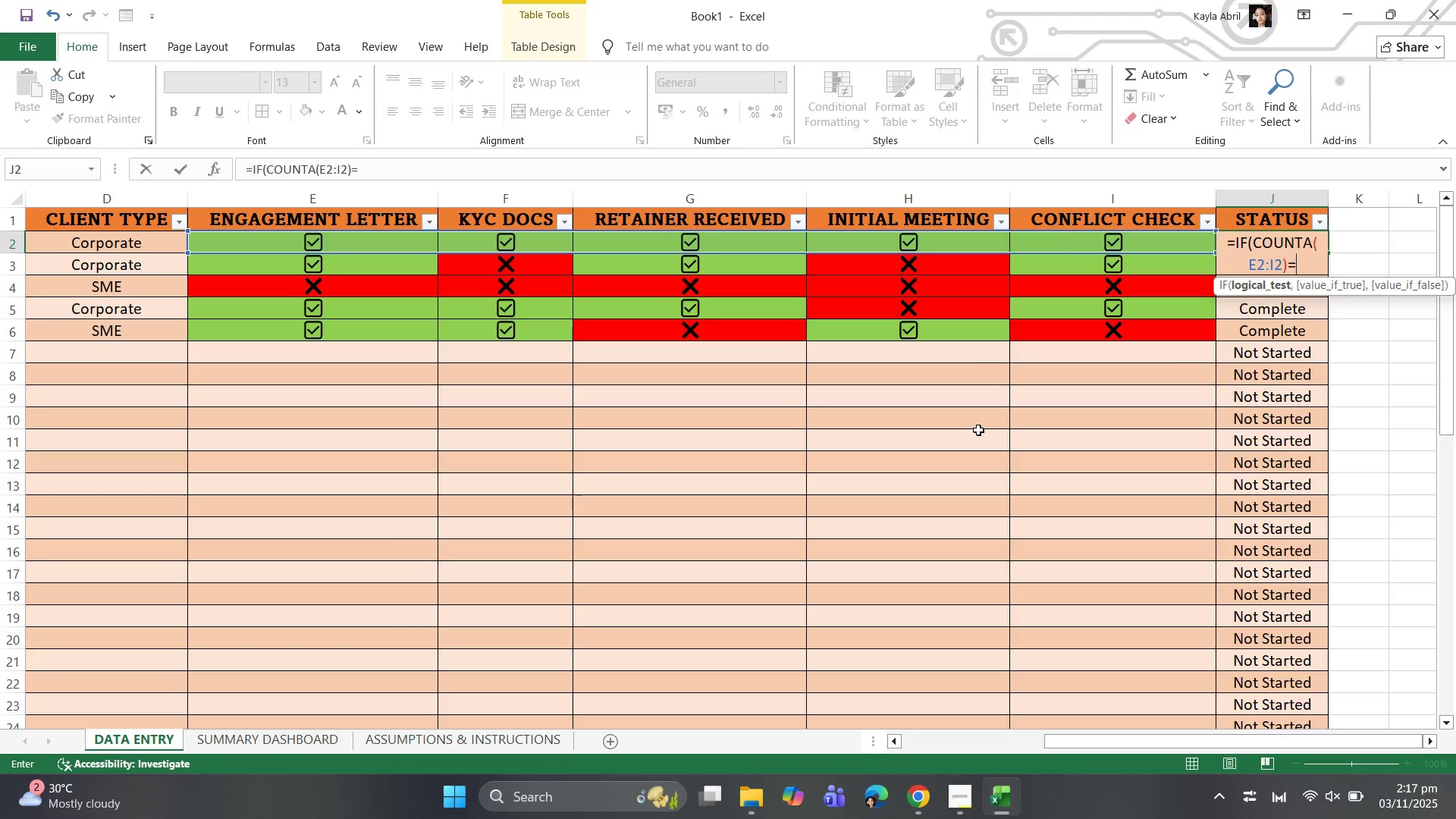 
key(0)
 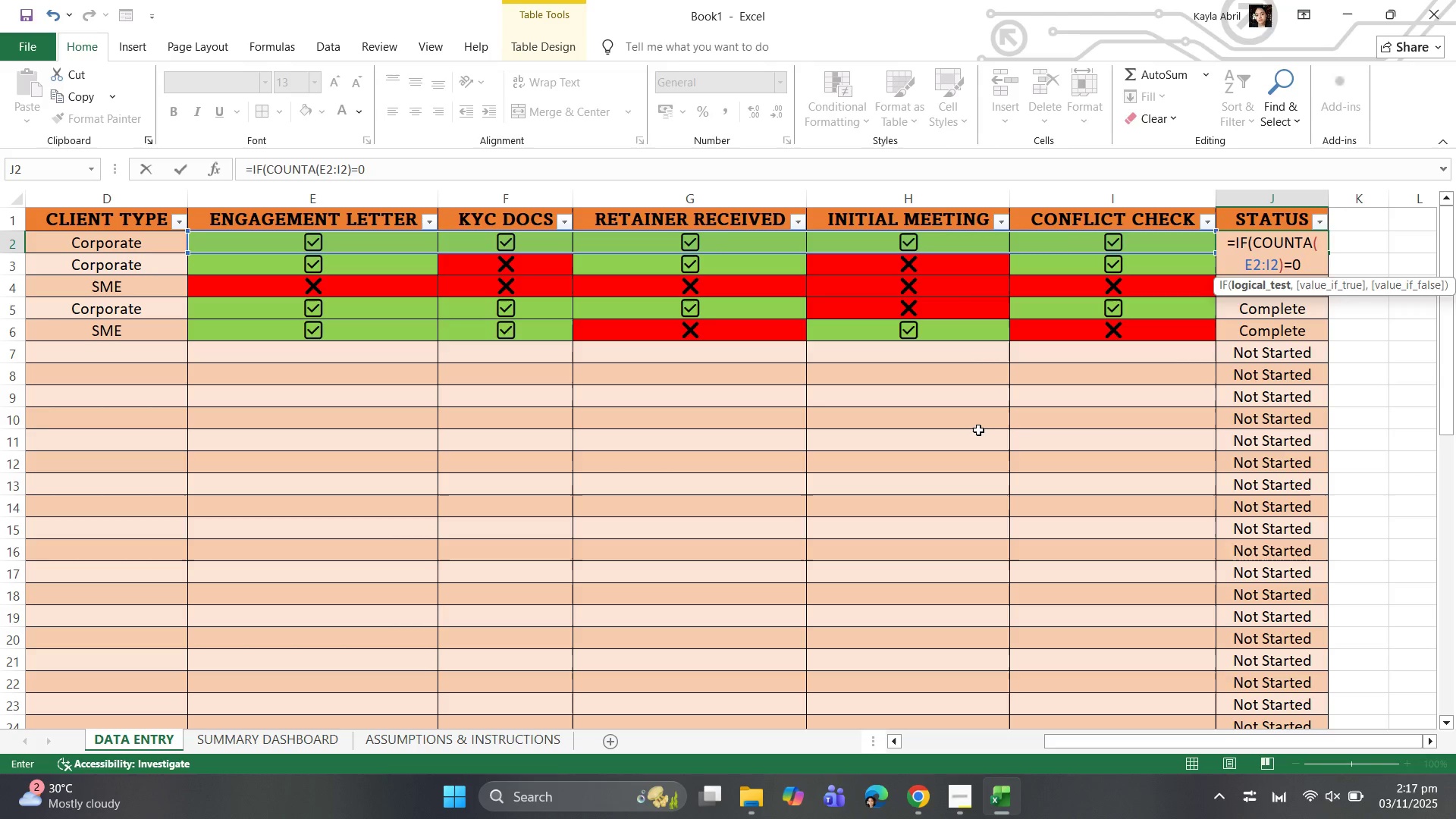 
type(, "Not Started")
 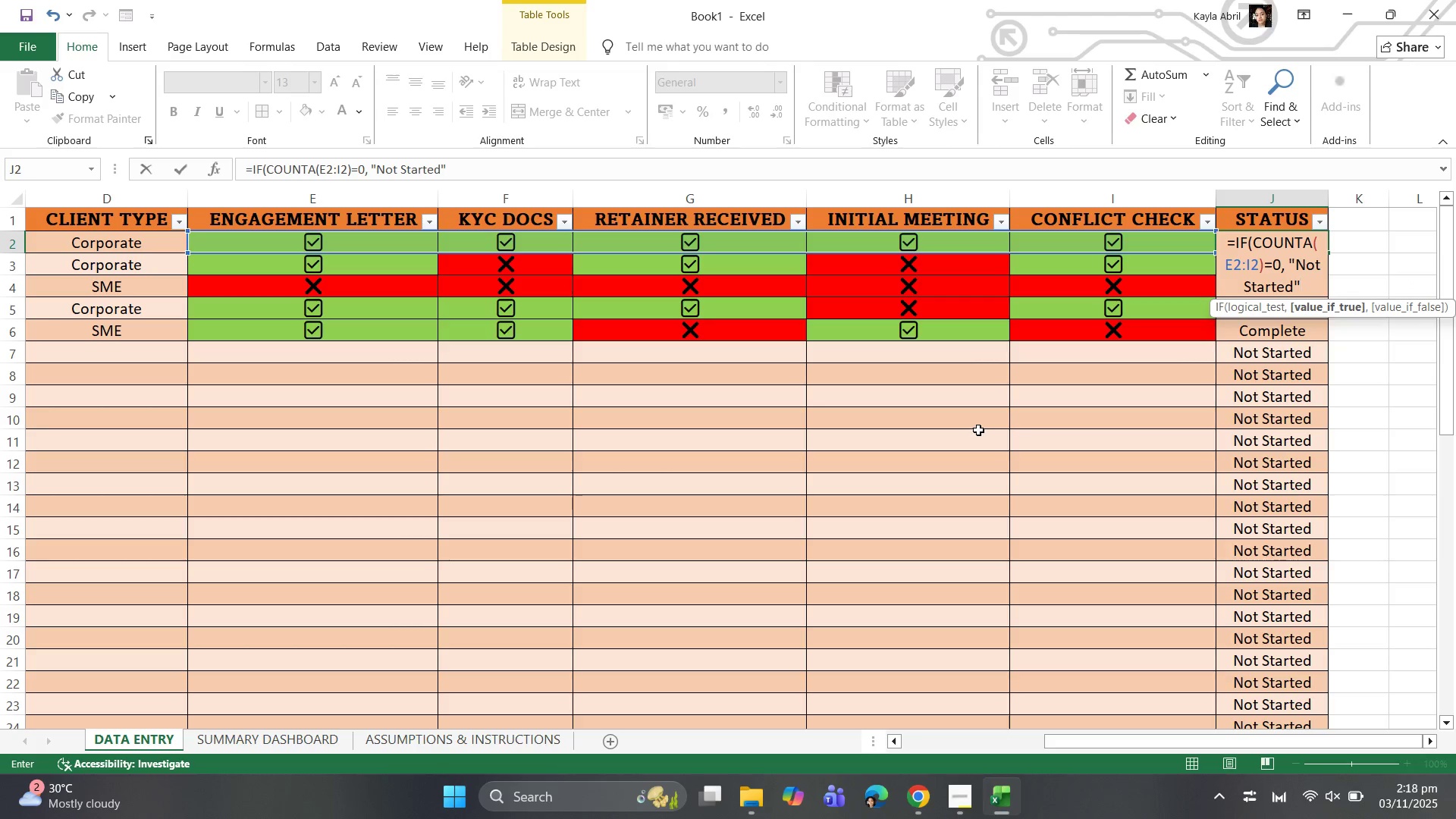 
key(Comma)
 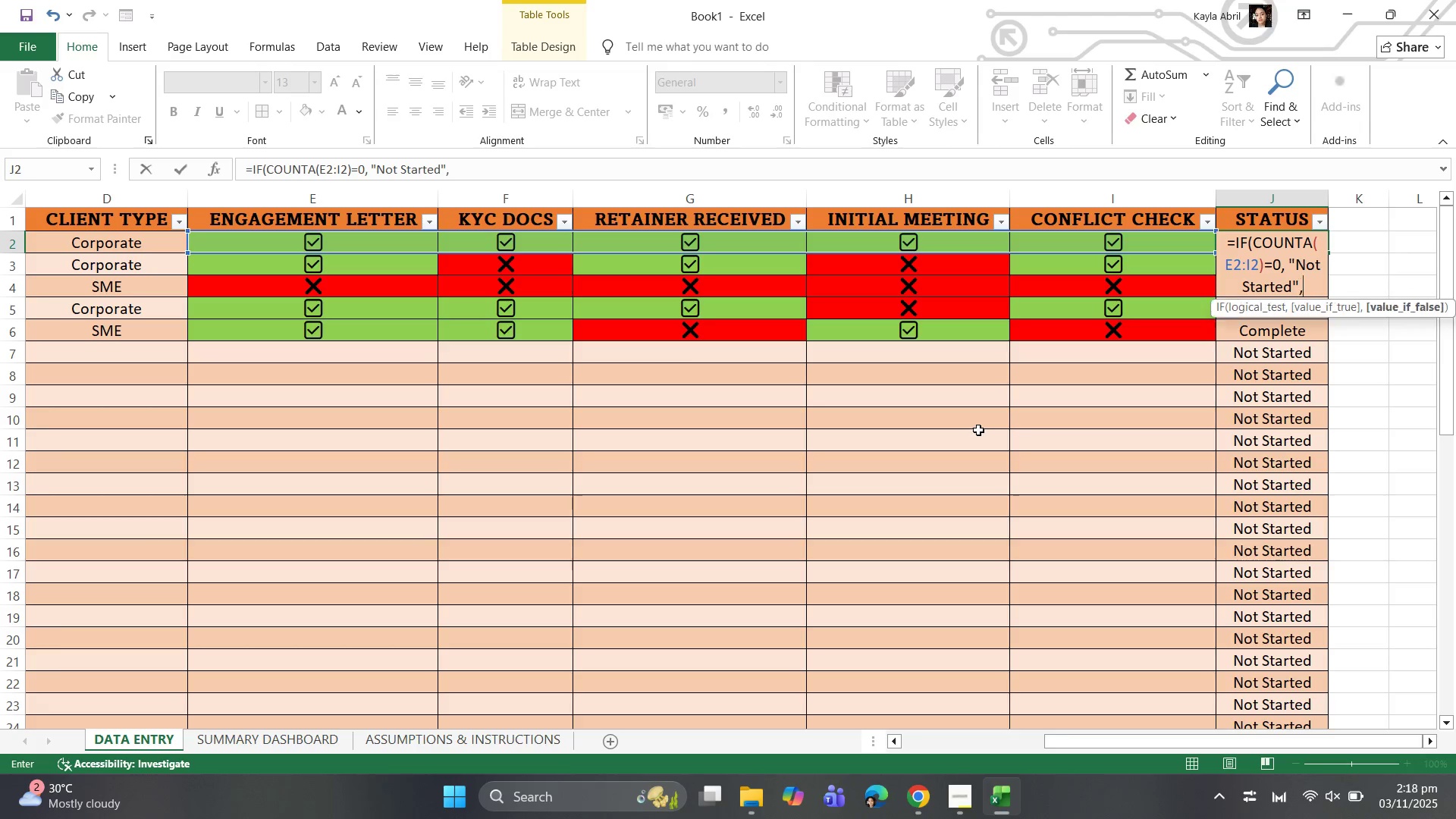 
key(Space)
 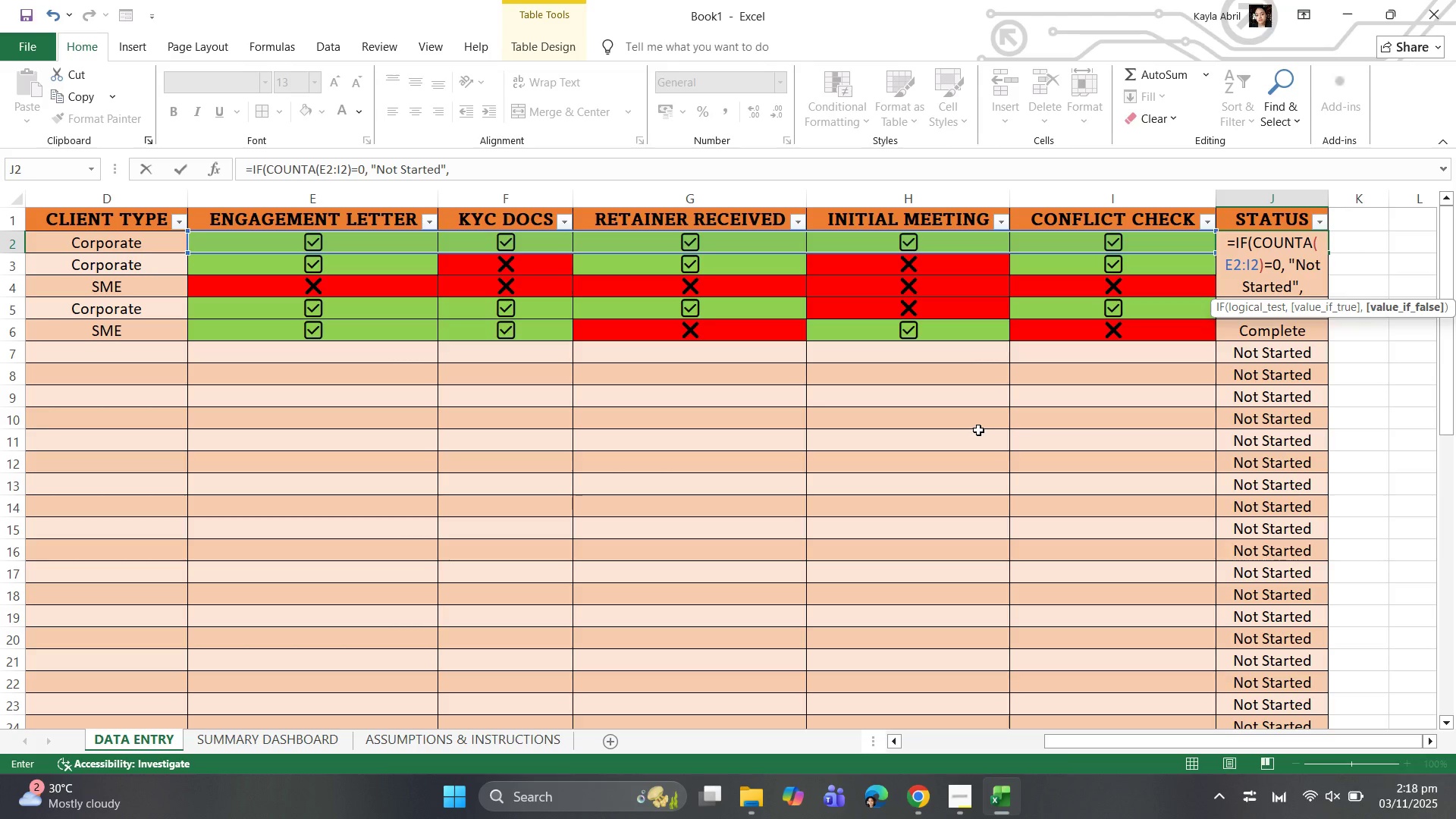 
type(()
key(Backspace)
type(IF(CPUNTA)
key(Backspace)
key(Backspace)
key(Backspace)
key(Backspace)
key(Backspace)
key(Backspace)
type(COUNTA)
 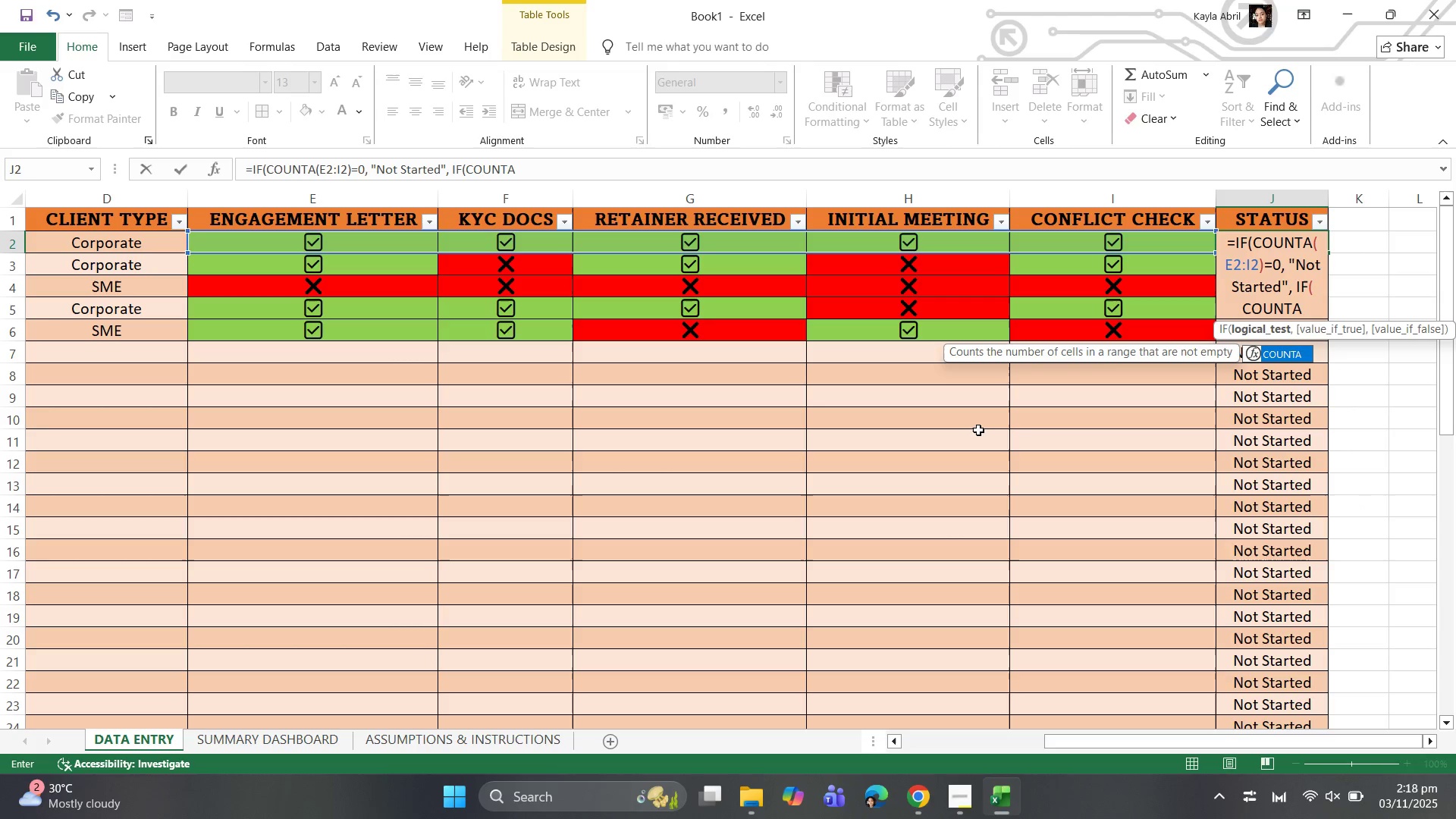 
wait(5.09)
 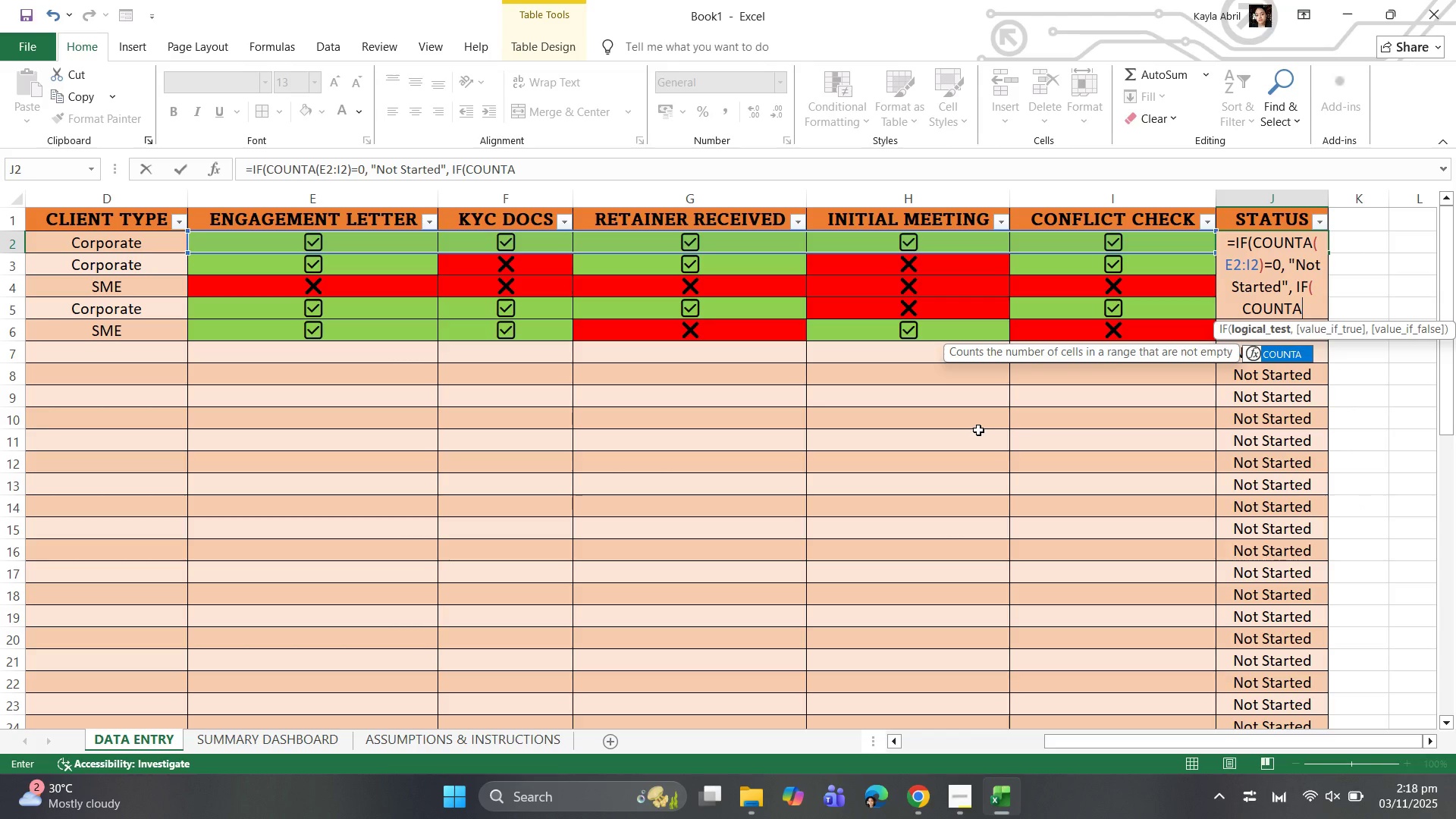 
key(Backspace)
type(IF)
 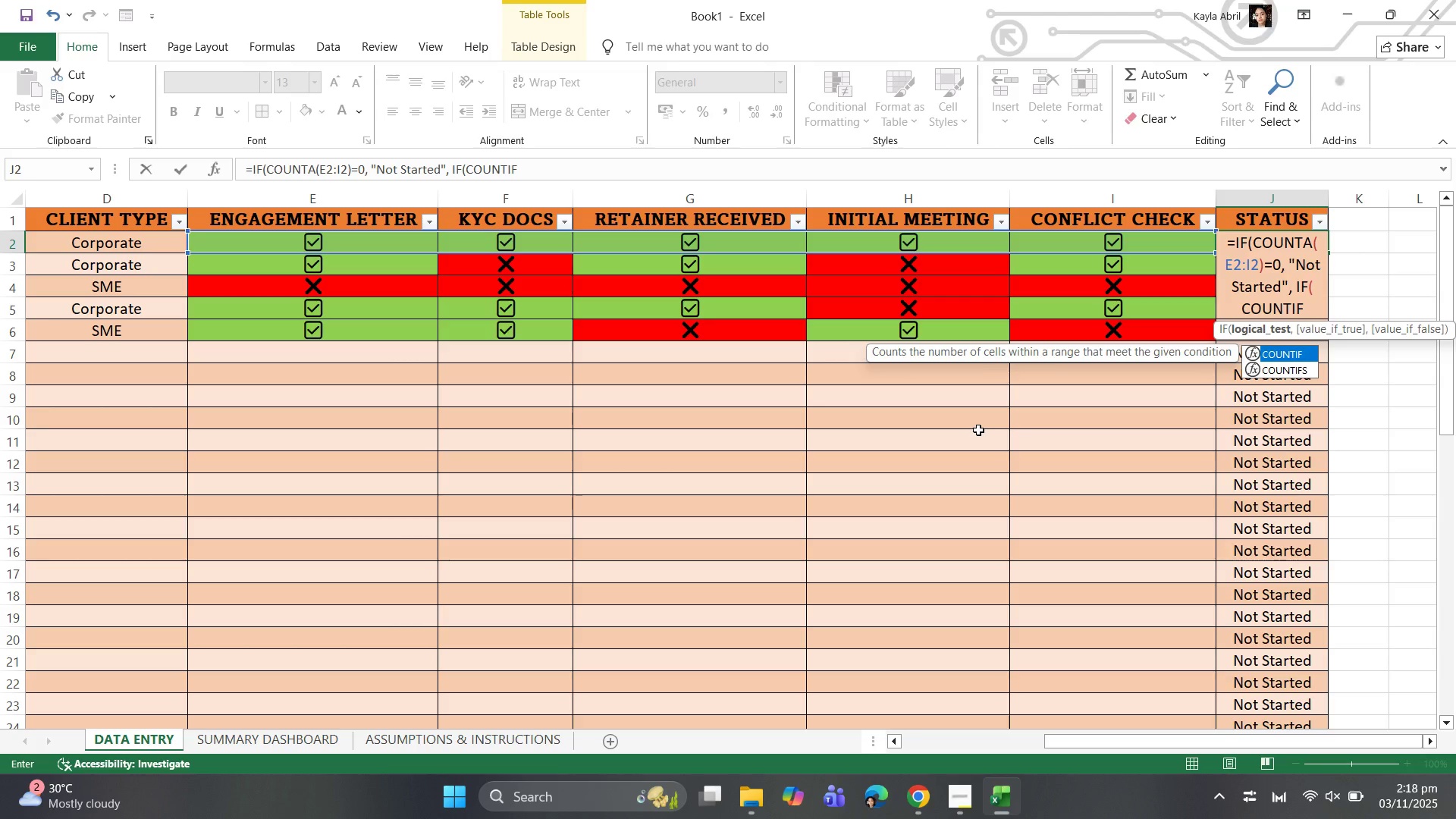 
type((E2:I2)
 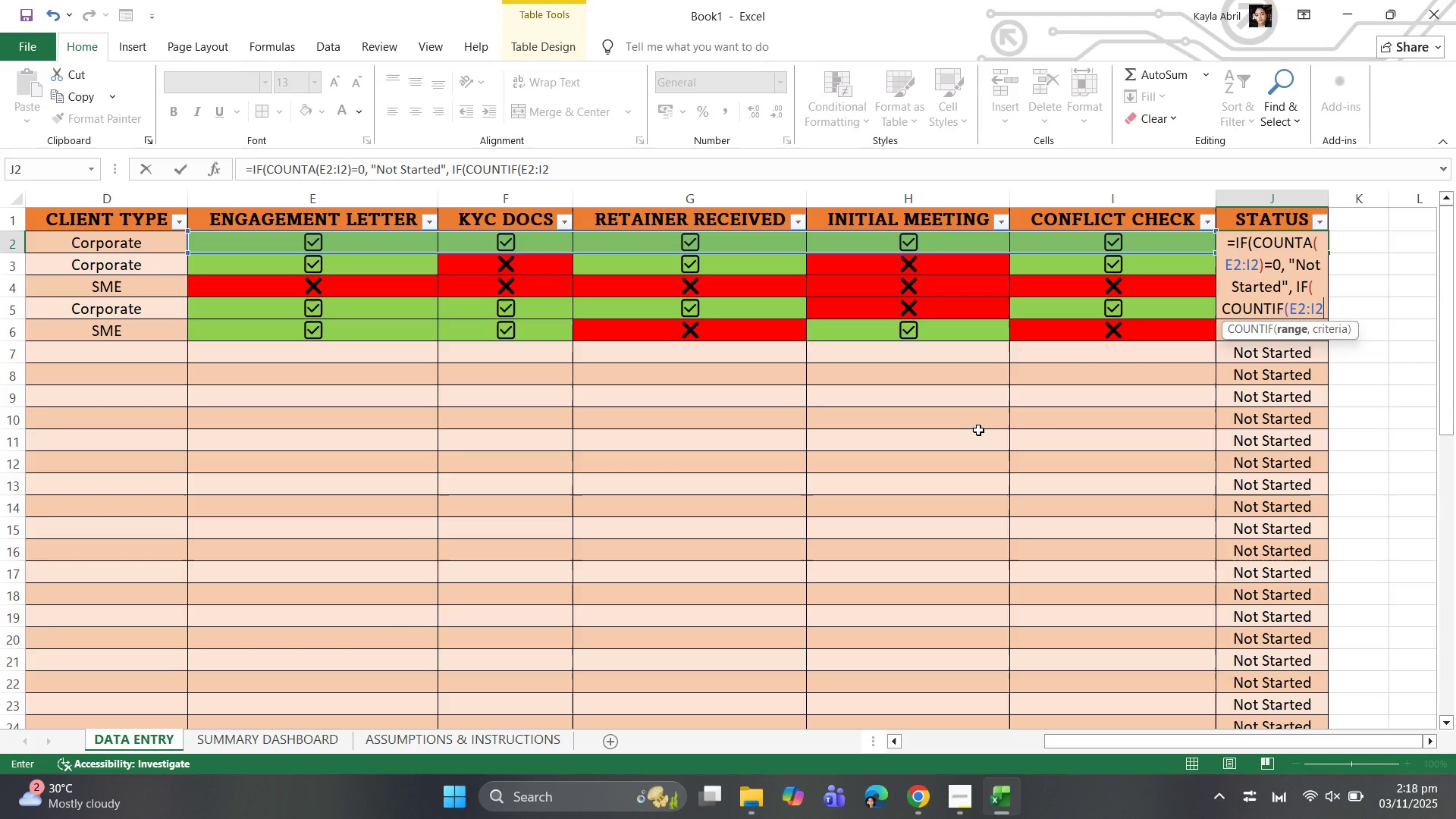 
key(Comma)
 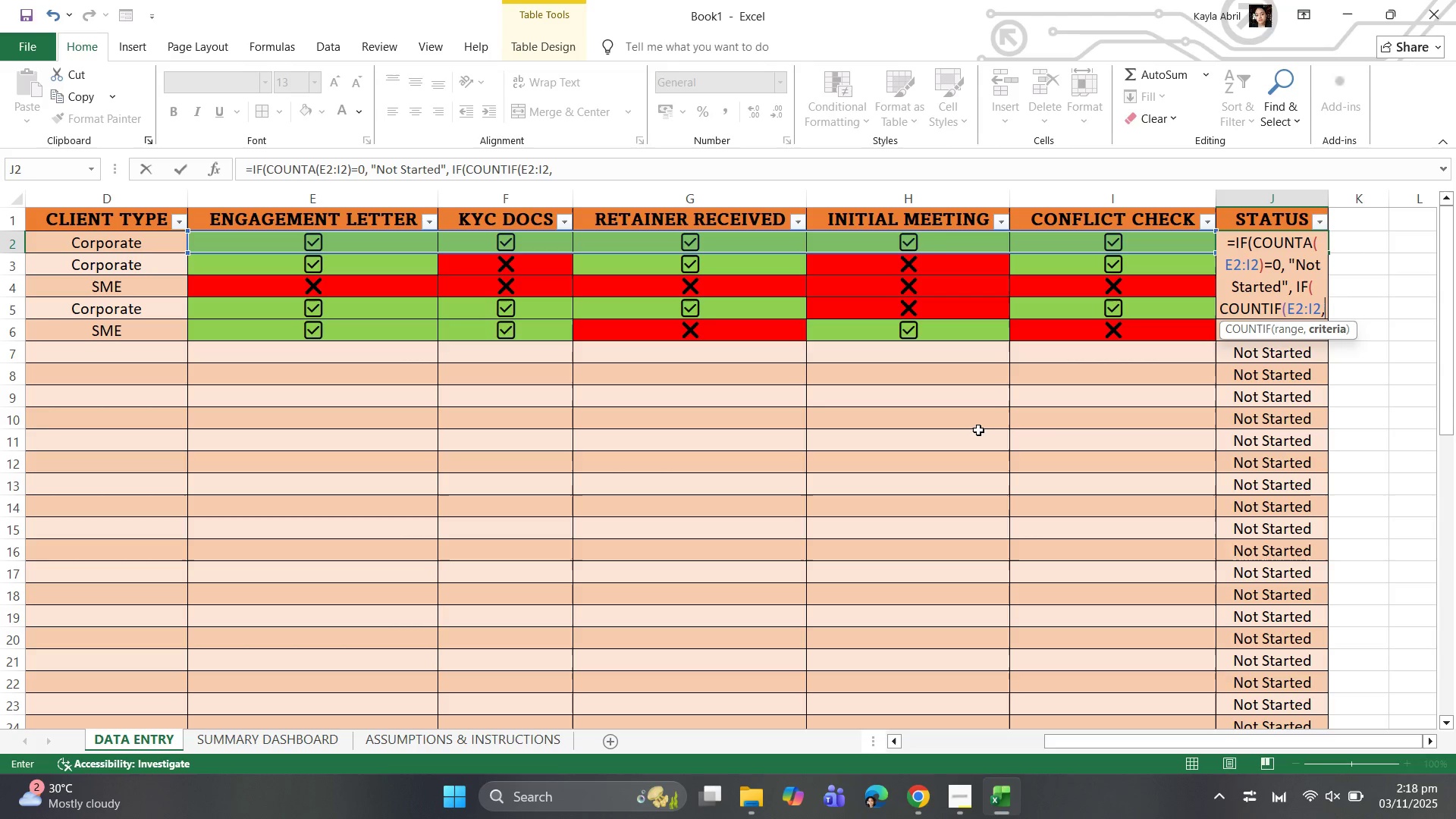 
key(Space)
 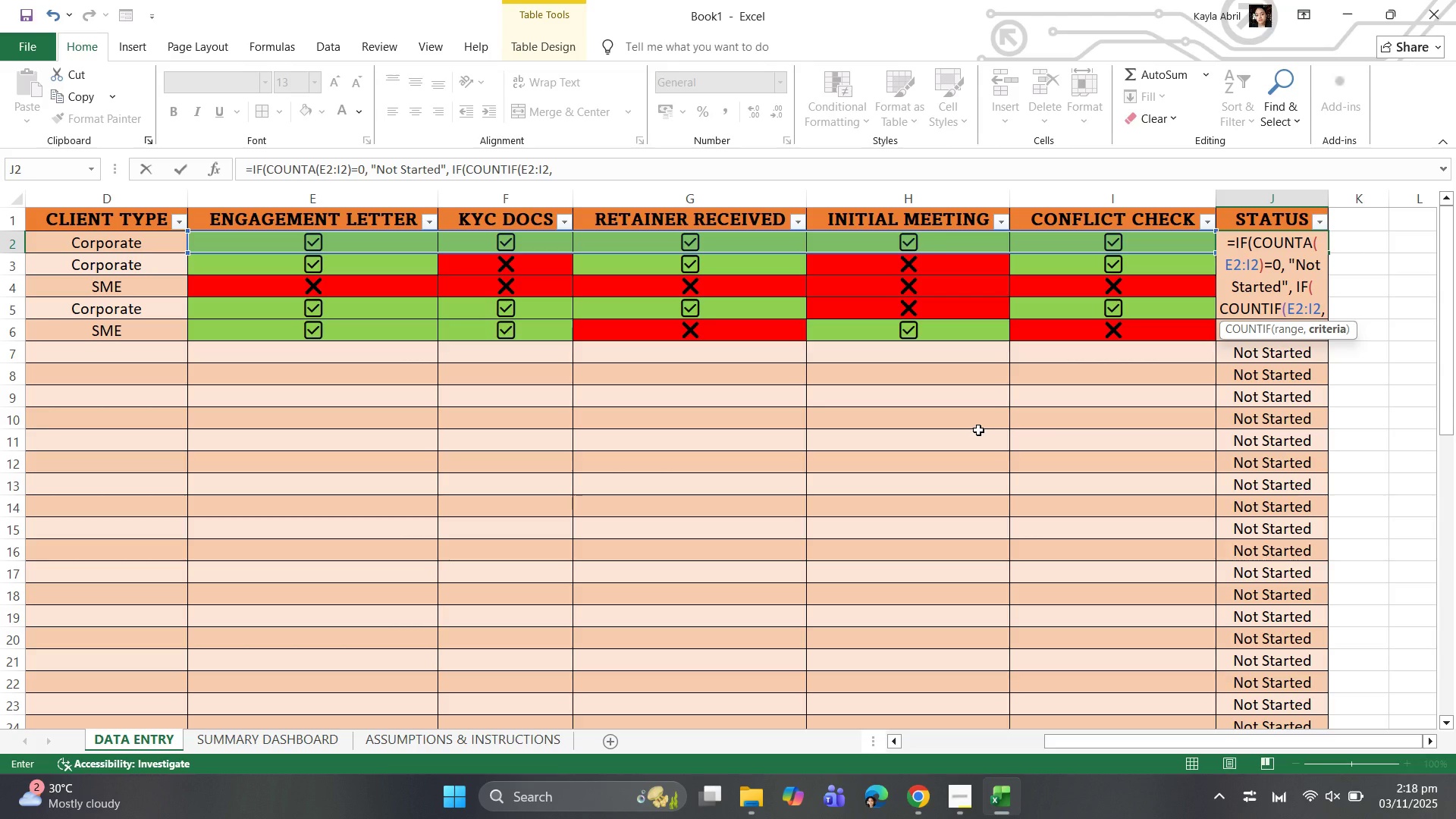 
key(Shift+Quote)
 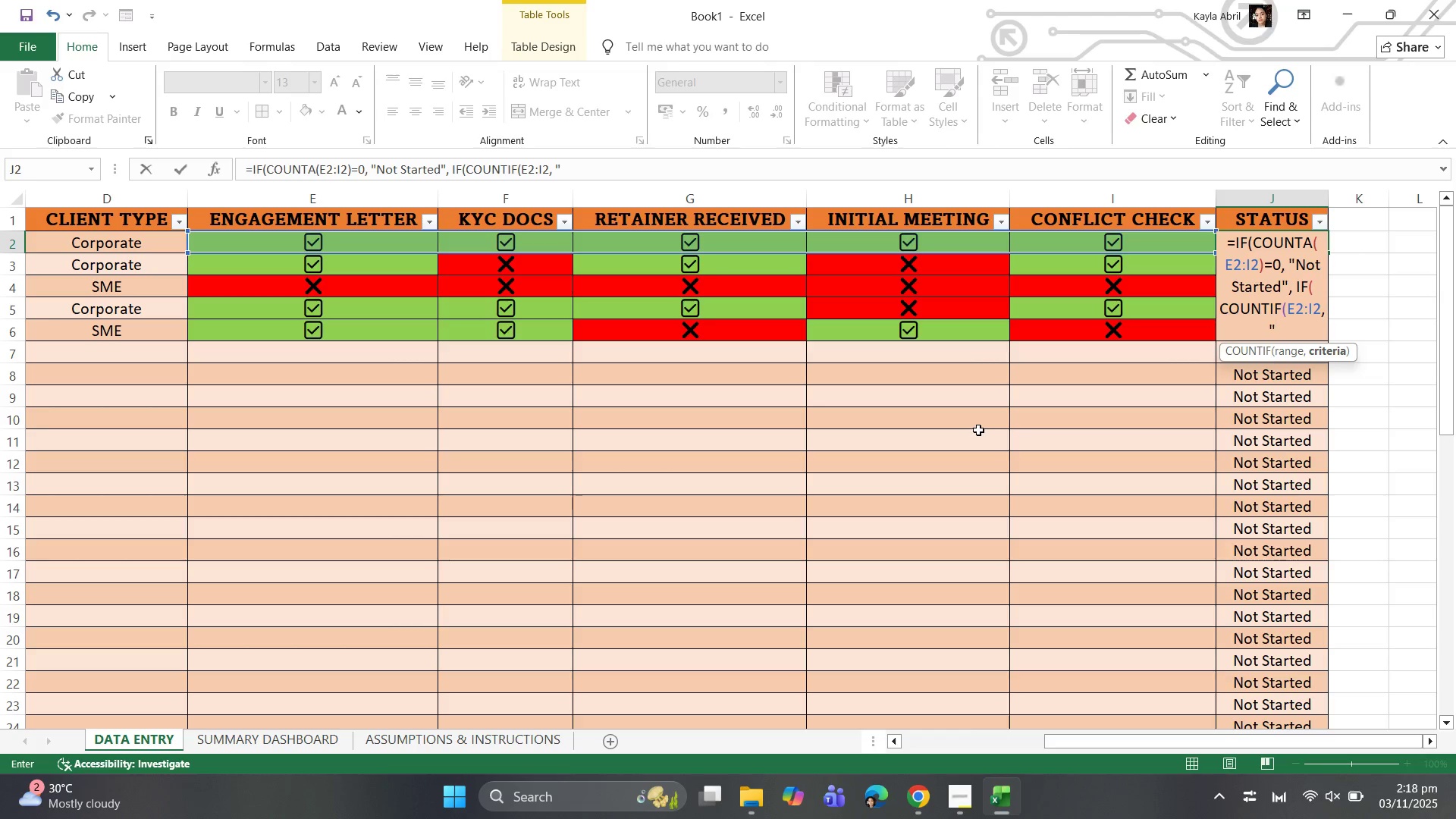 
wait(9.86)
 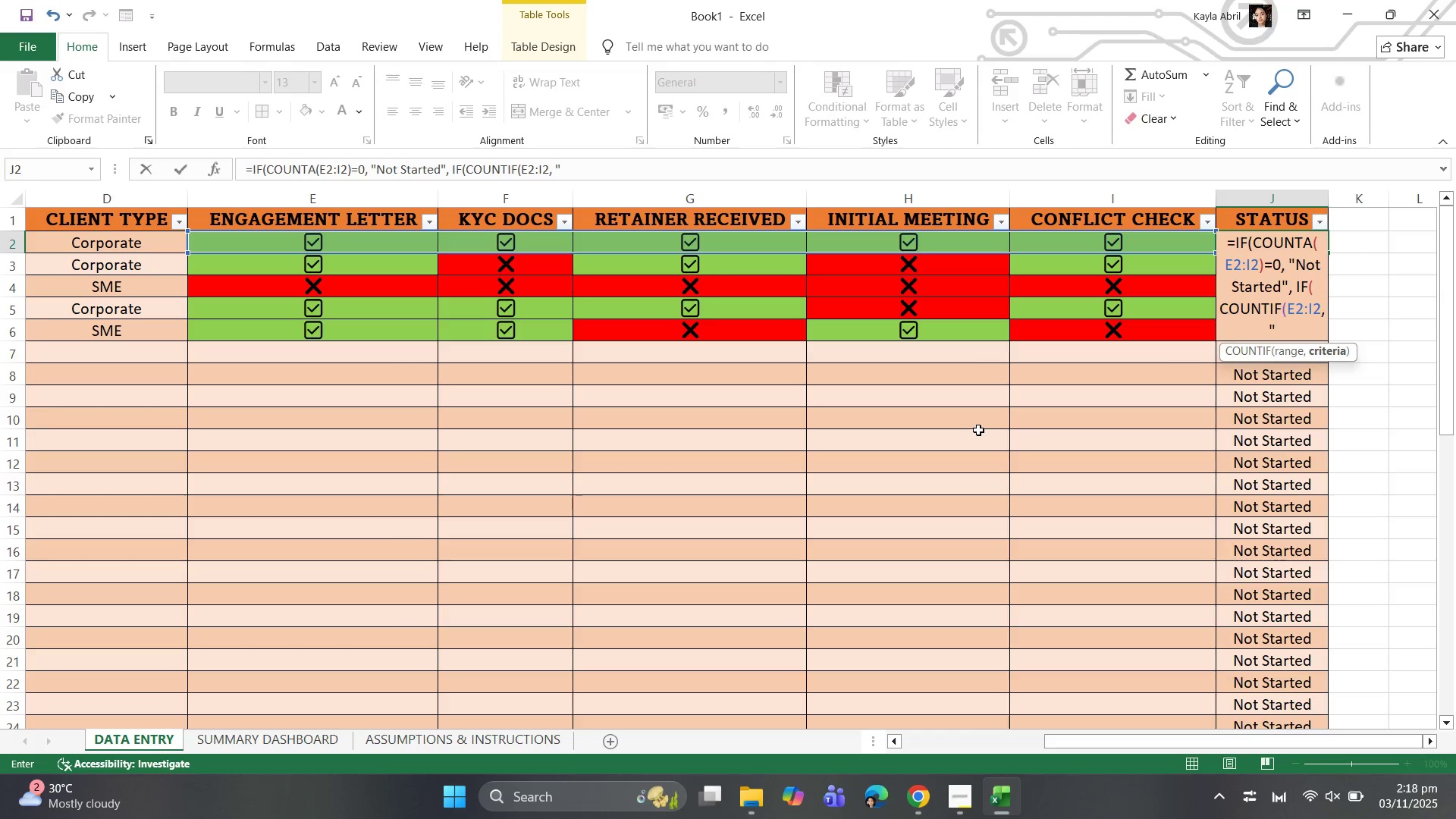 
hold_key(key=MetaLeft, duration=1.72)
 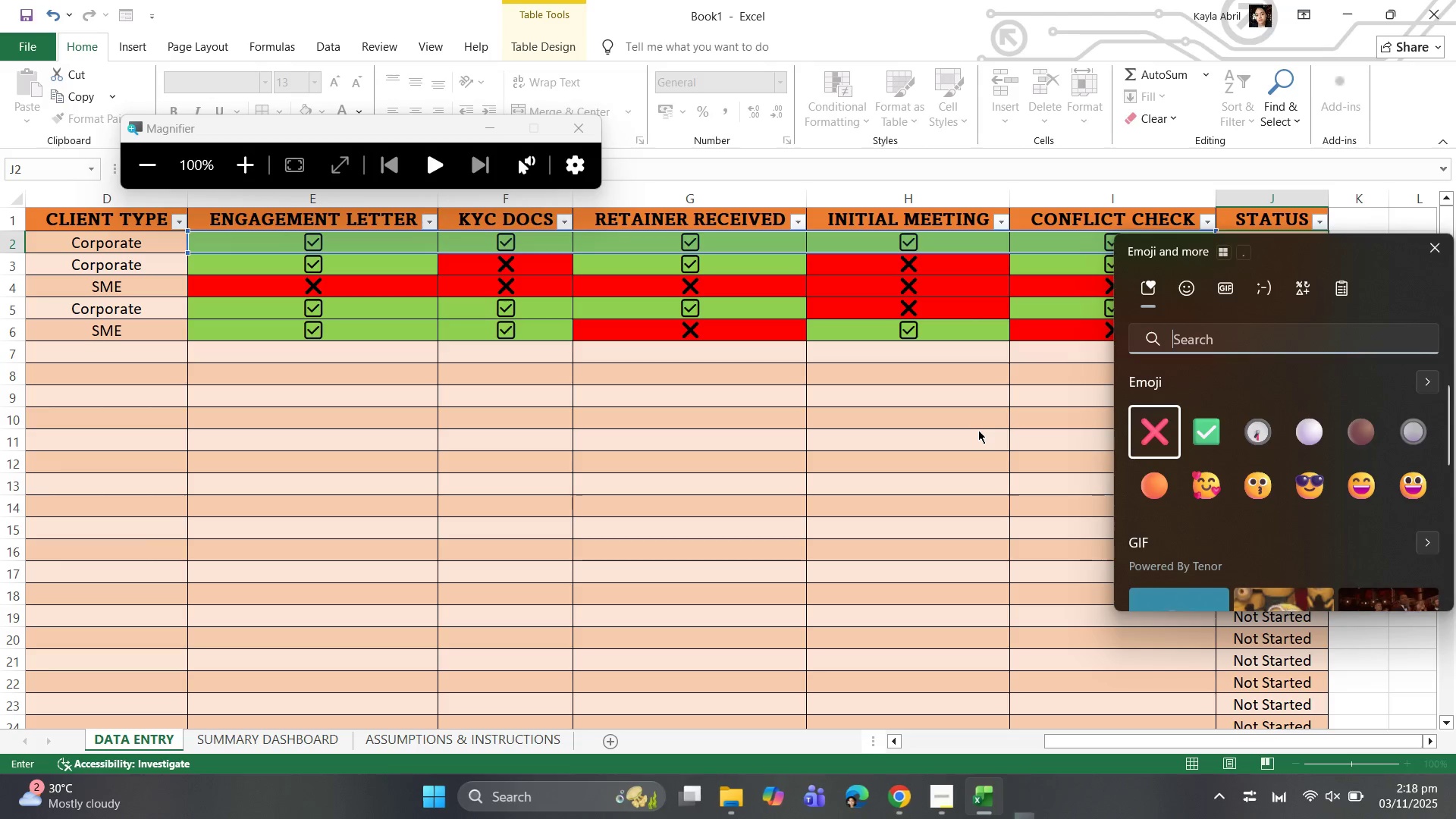 
hold_key(key=Equal, duration=0.68)
 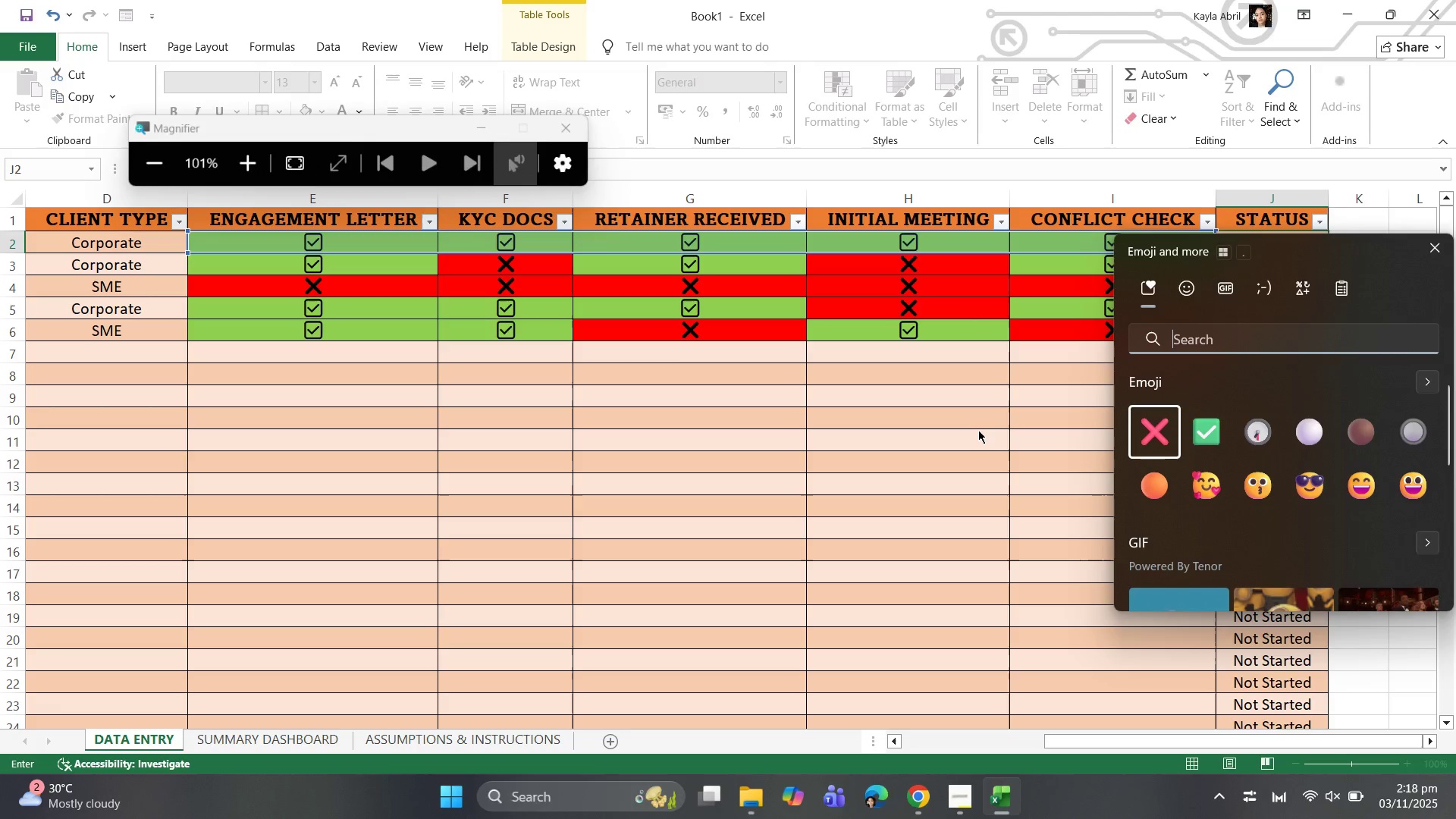 
hold_key(key=Period, duration=0.4)
 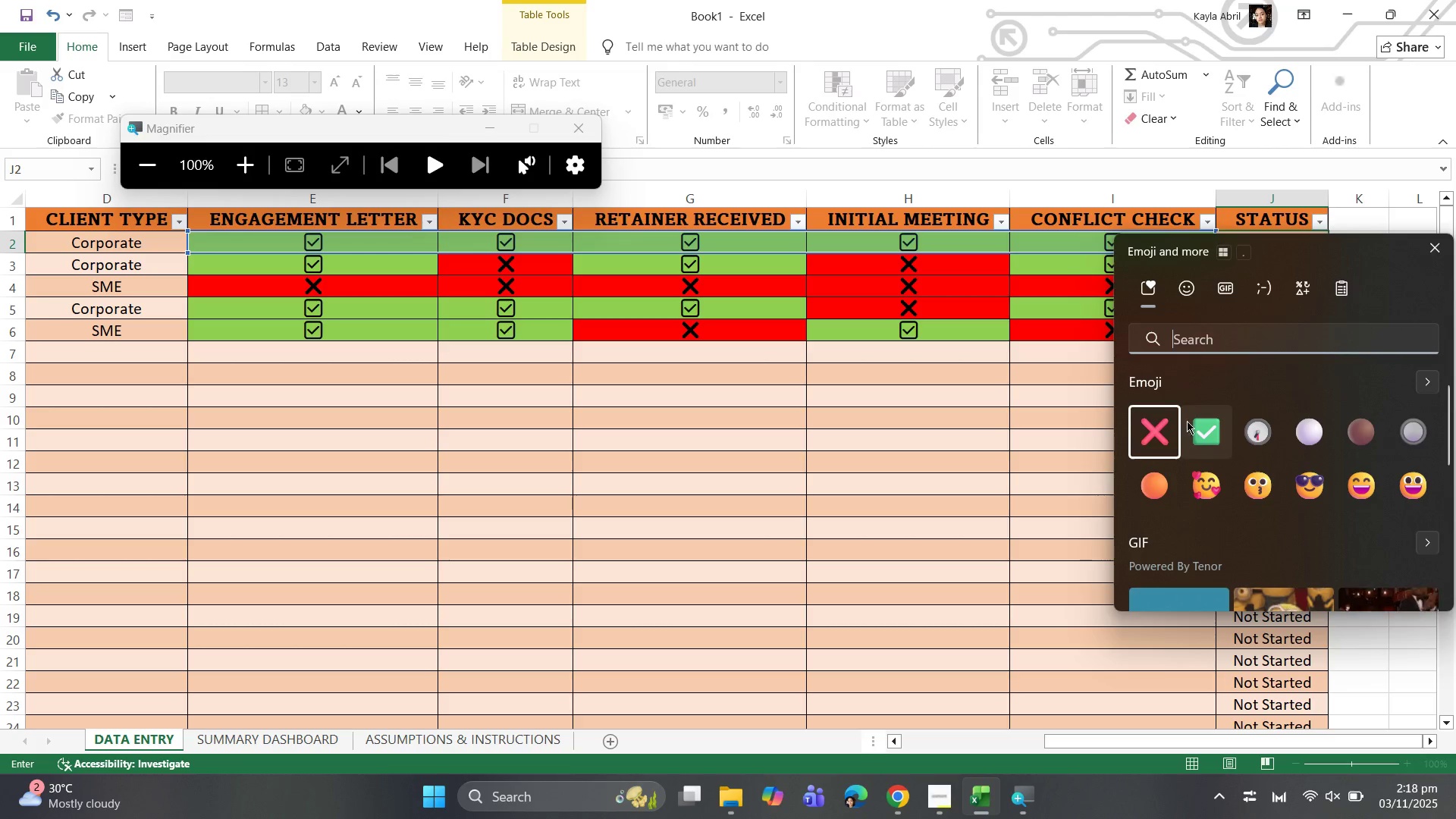 
left_click([1188, 421])
 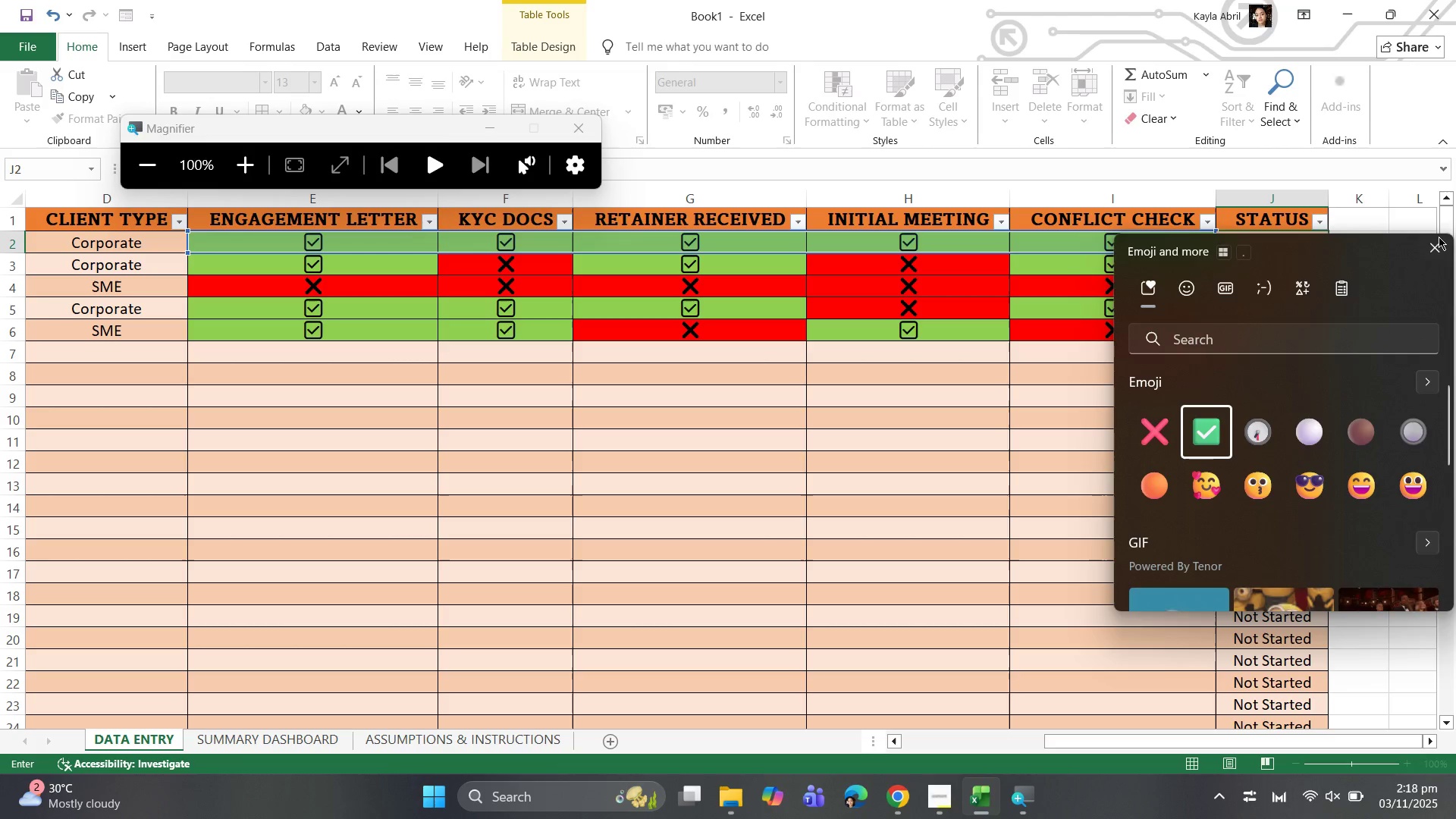 
left_click([1435, 238])
 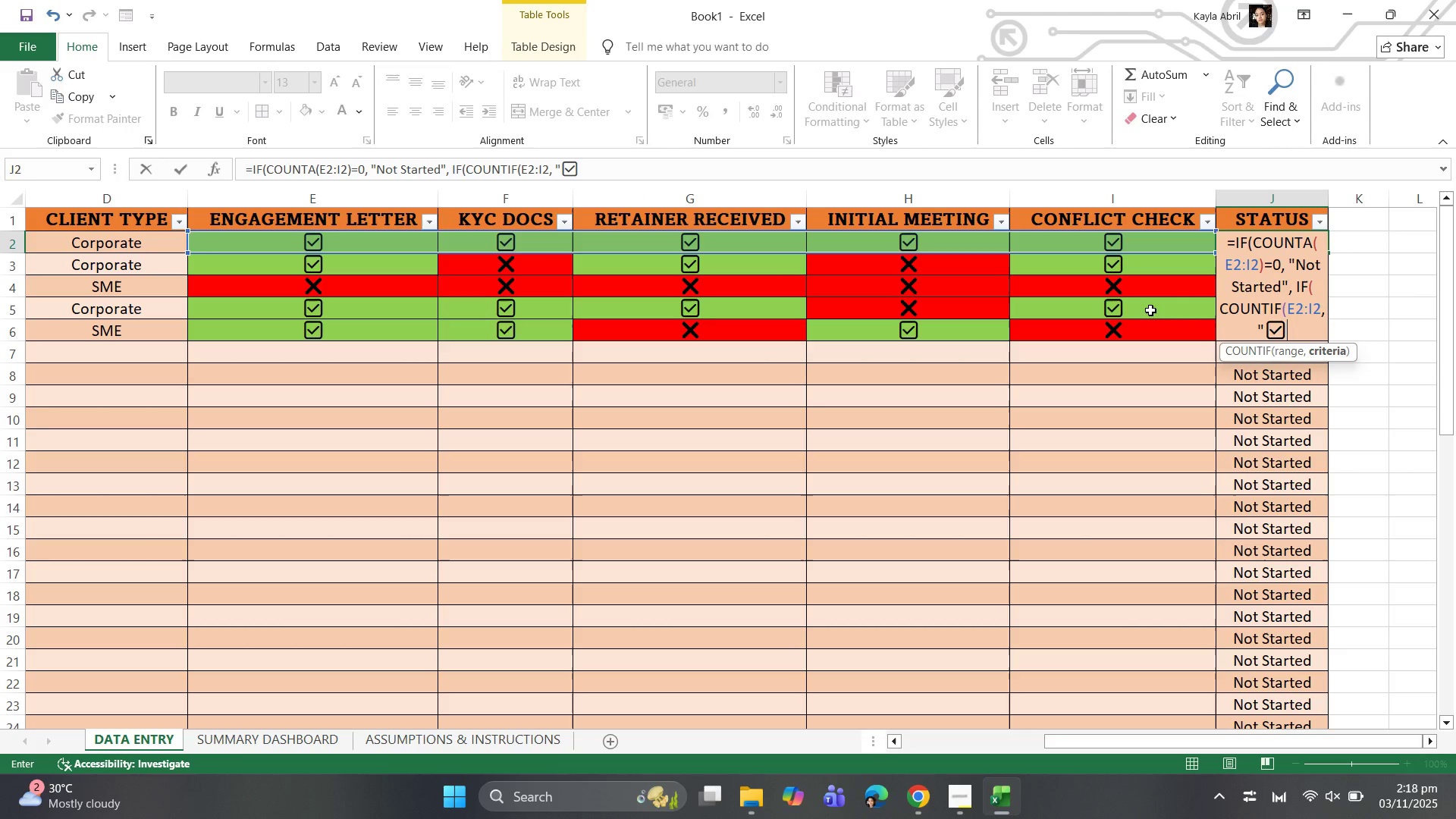 
wait(5.59)
 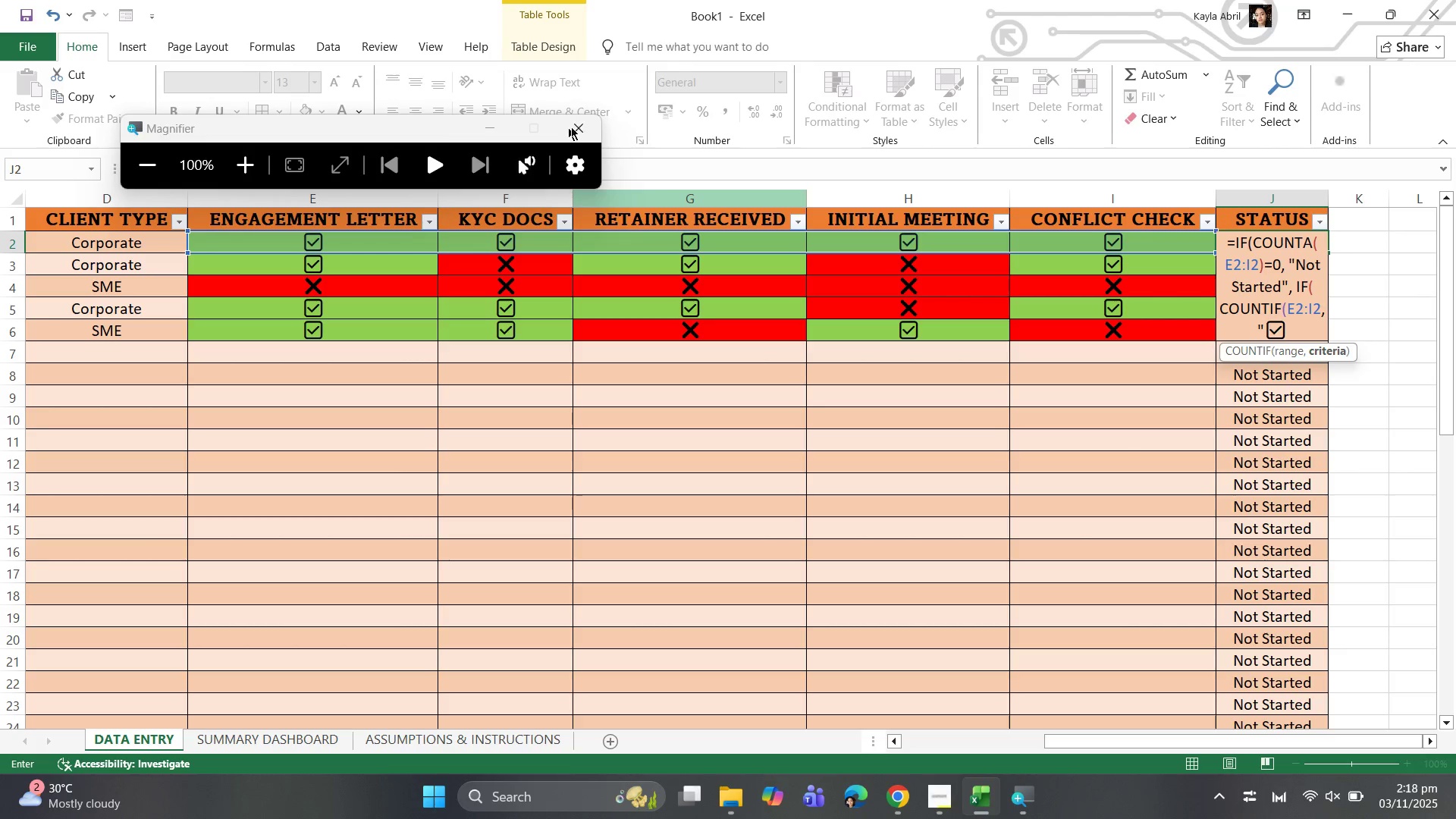 
key(Meta+Quote)
 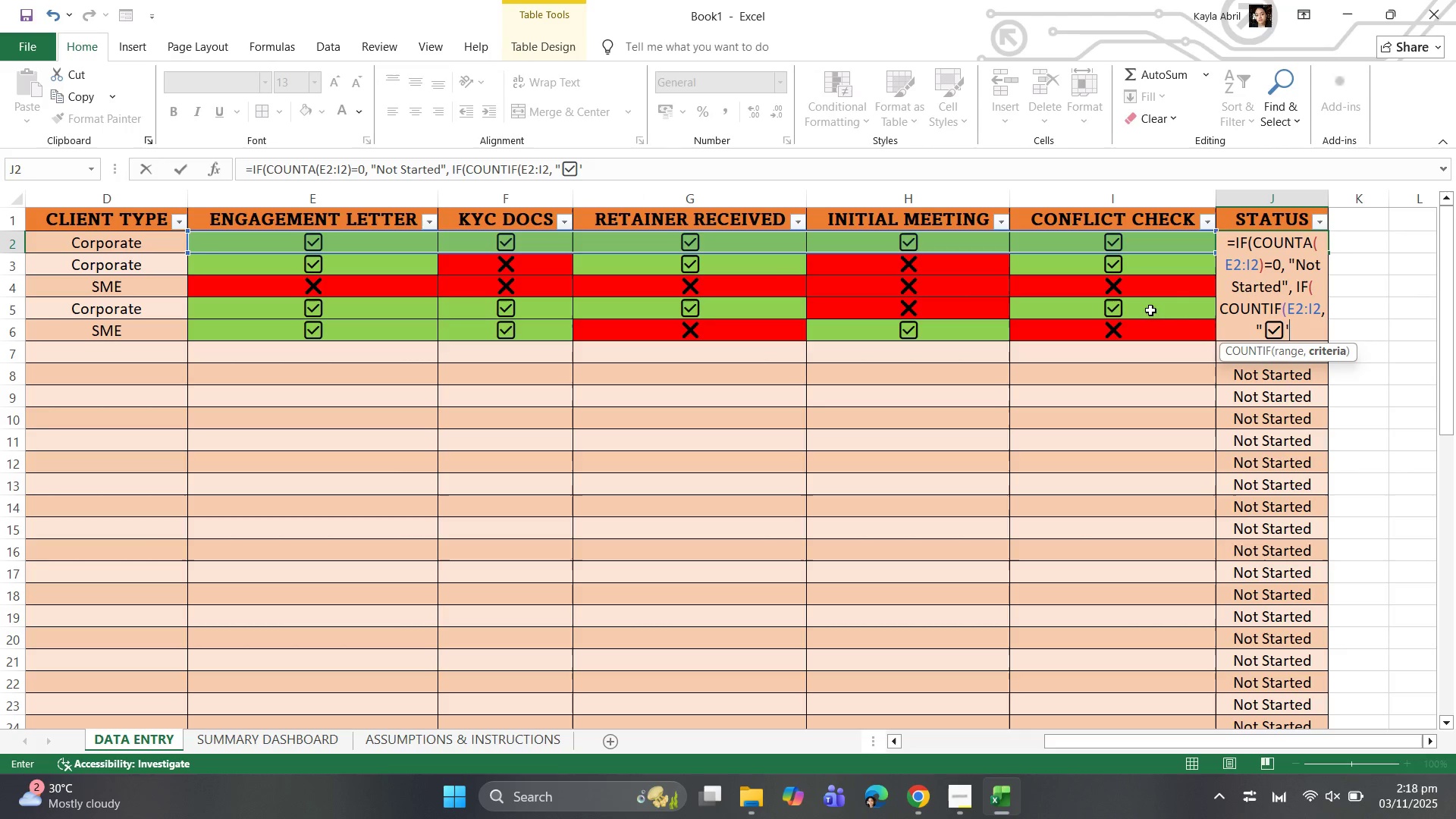 
key(Backspace)
 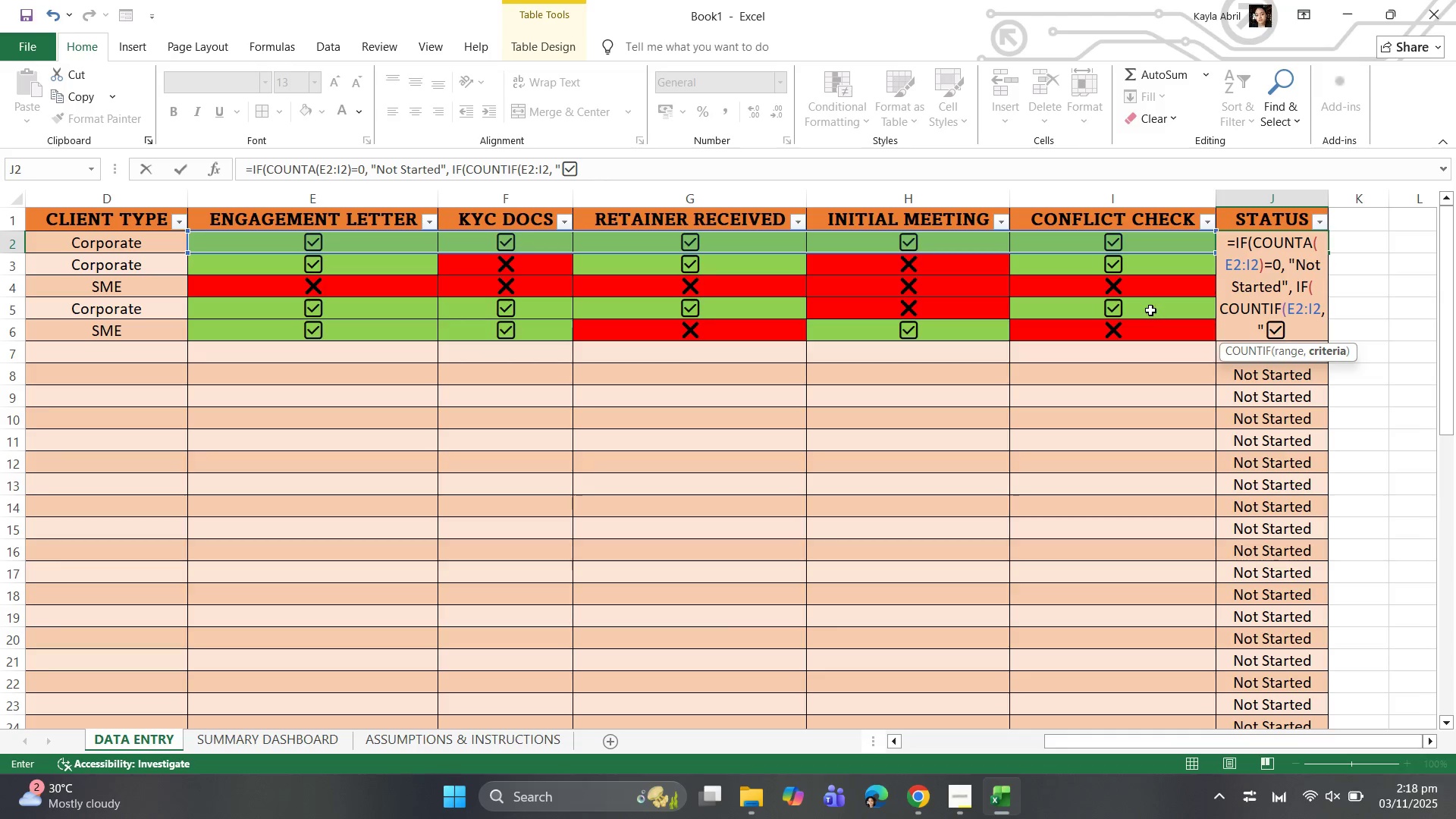 
key(Shift+Quote)
 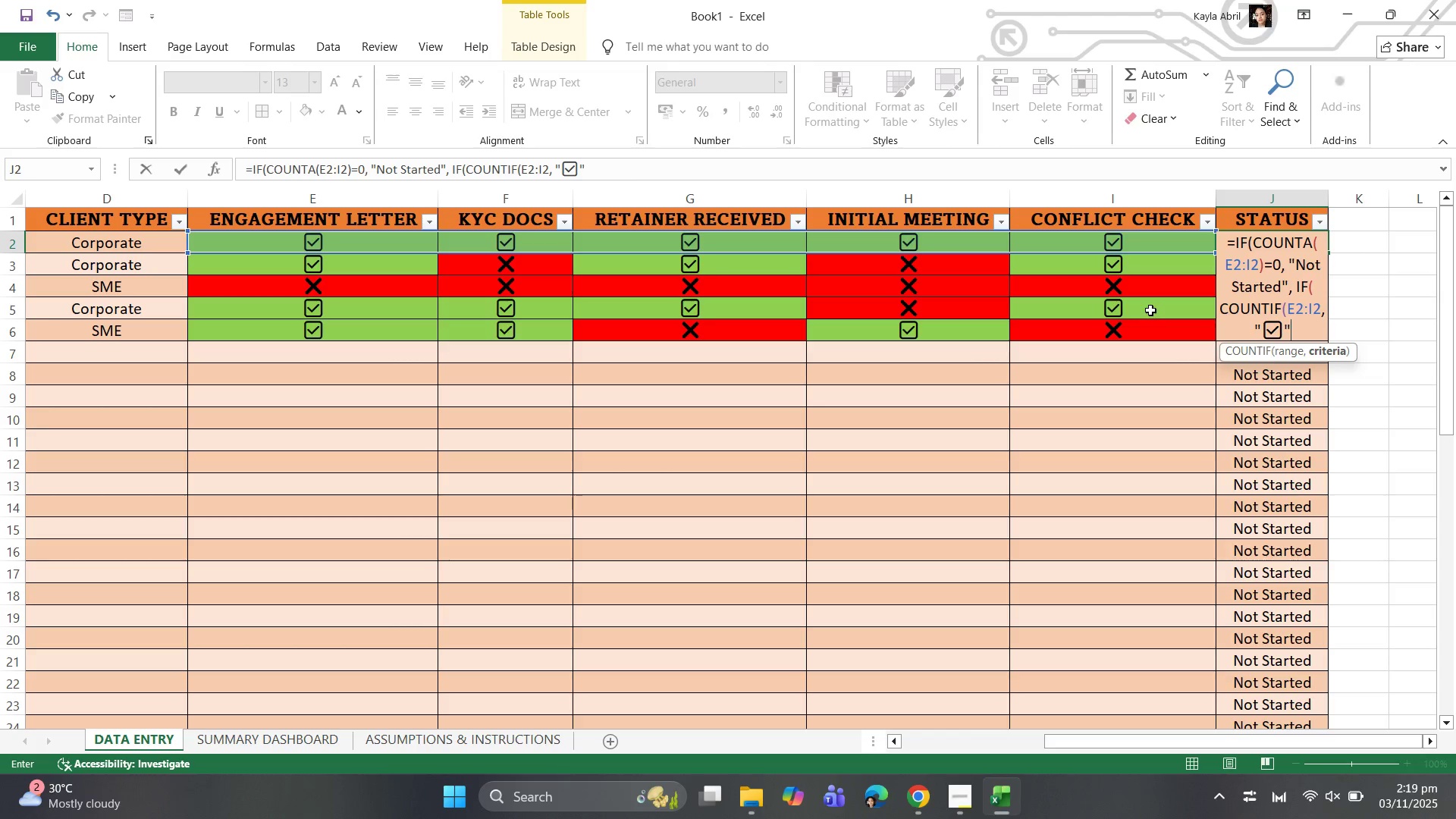 
hold_key(key=ShiftLeft, duration=0.79)
 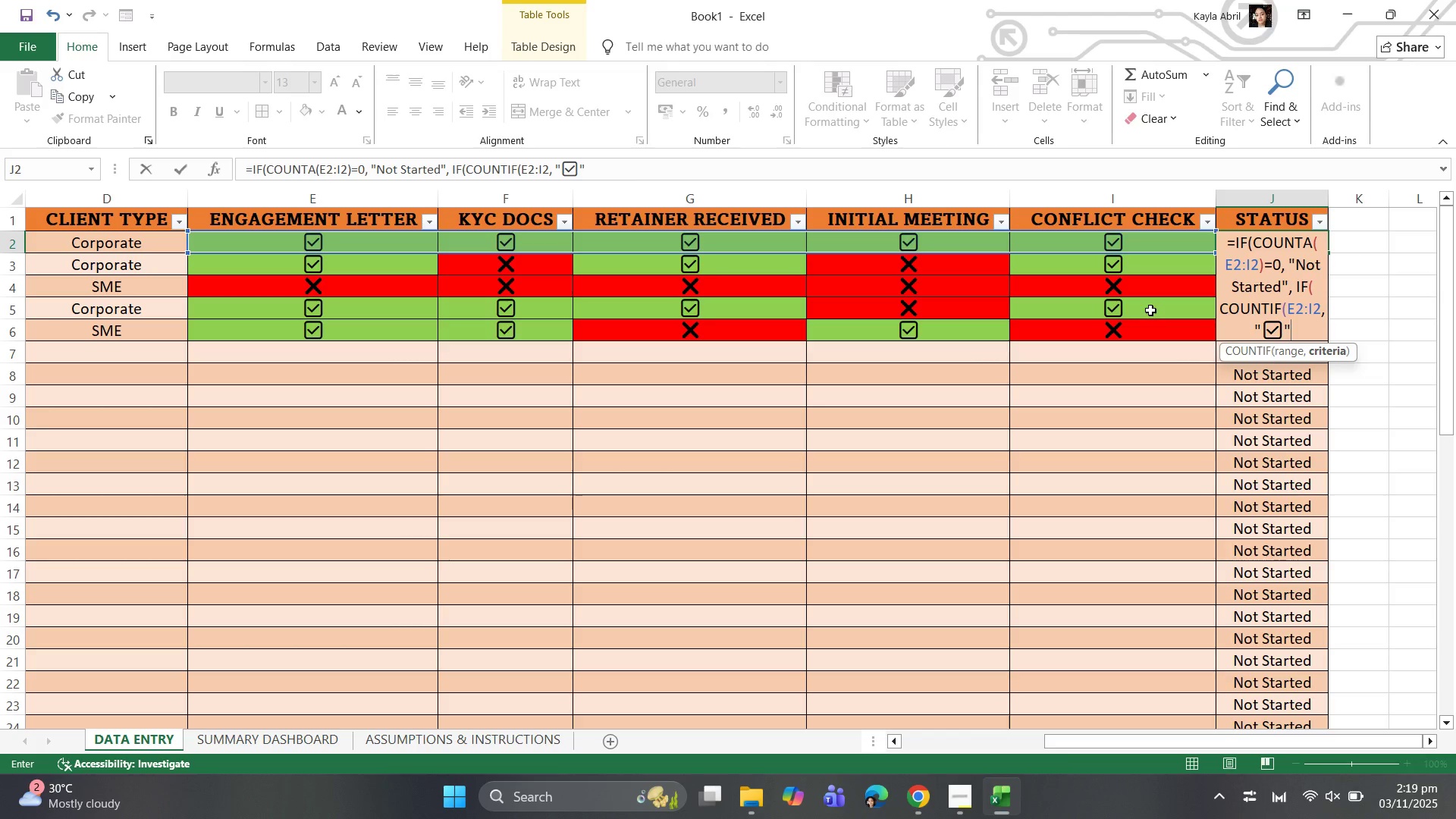 
key(Shift+0)
 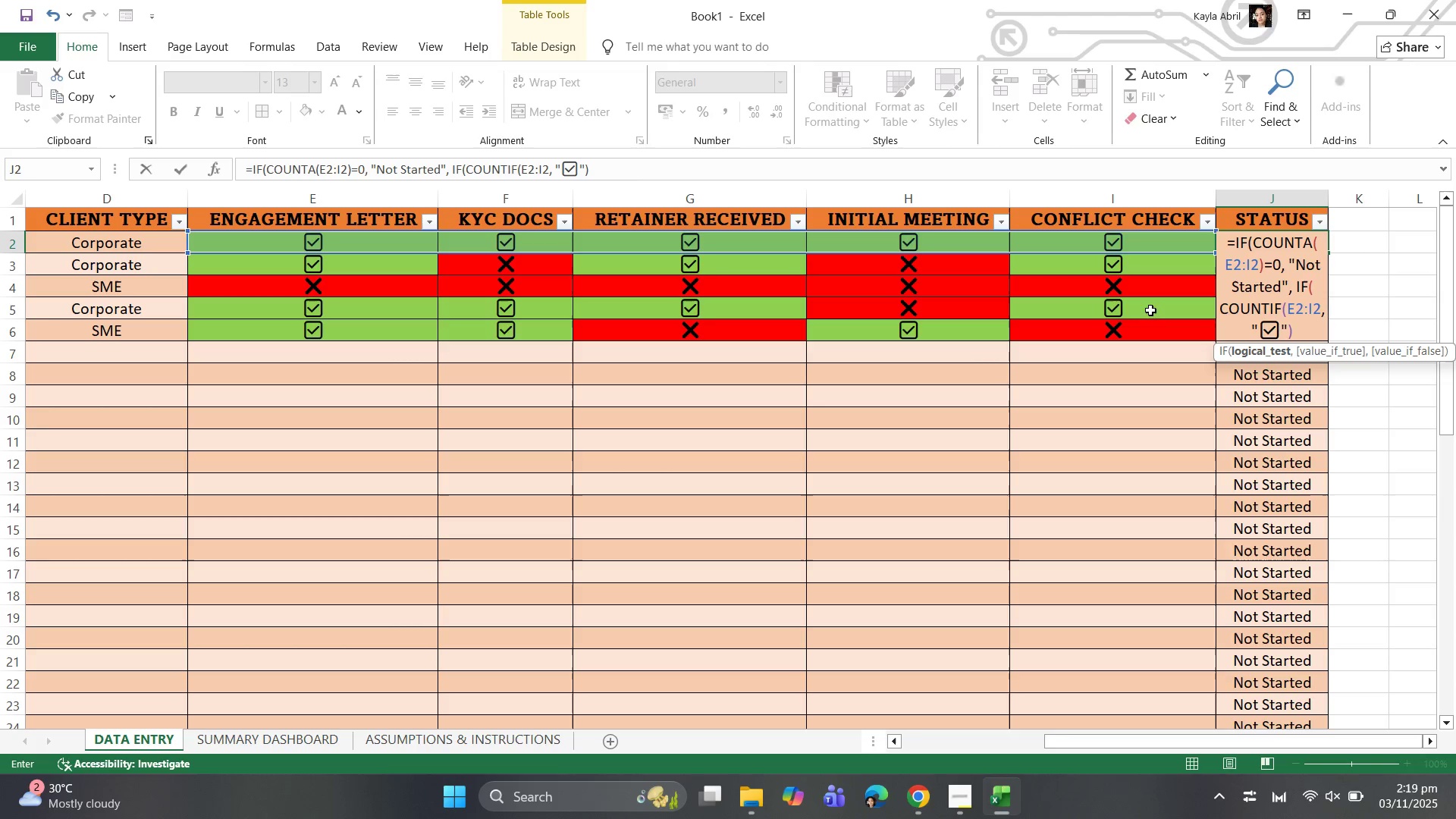 
type(=COULMNS)
key(Backspace)
key(Backspace)
key(Backspace)
key(Backspace)
key(Backspace)
type(LUMNS(E2:I2)
 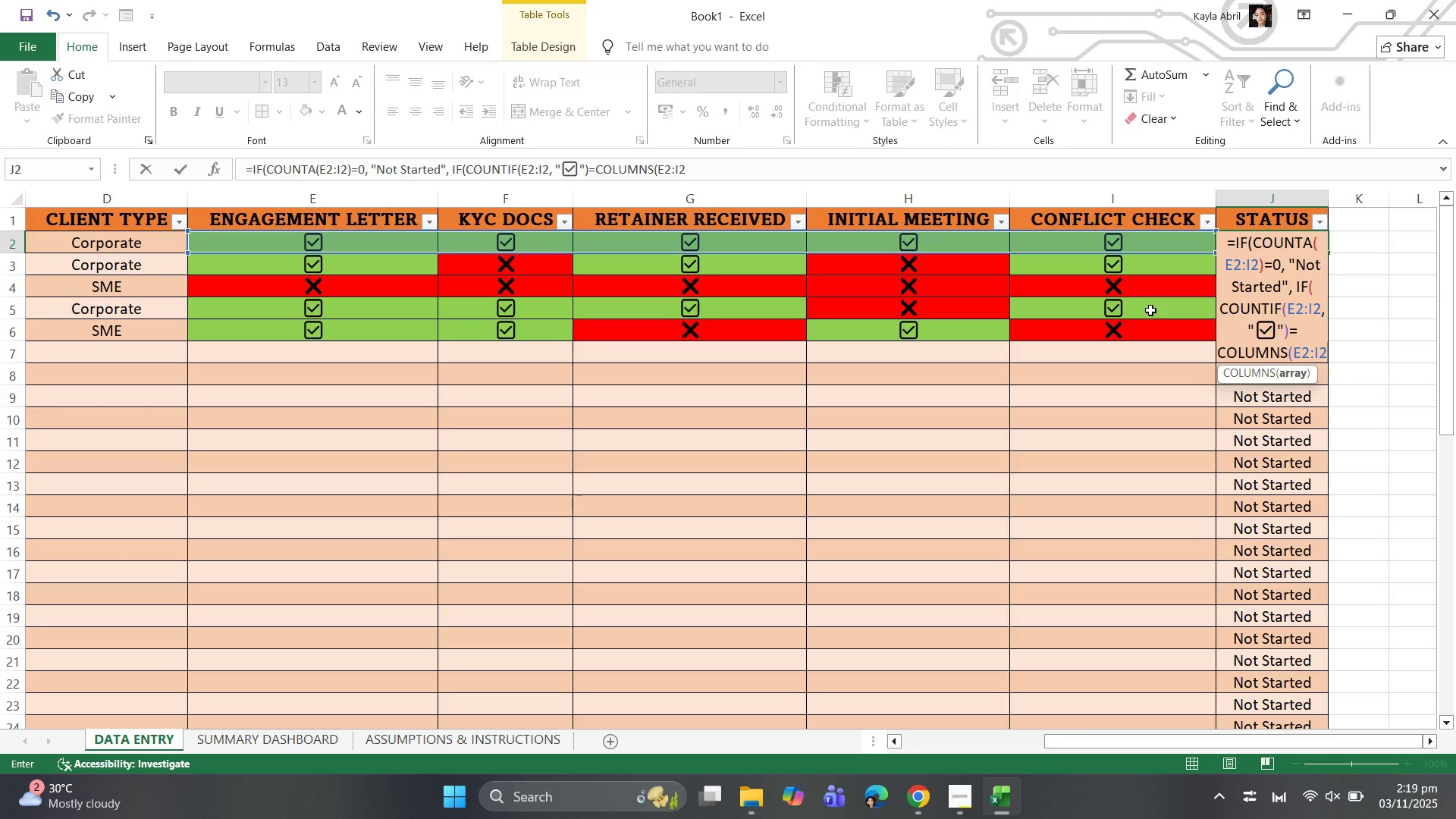 
type(), "Complete)
 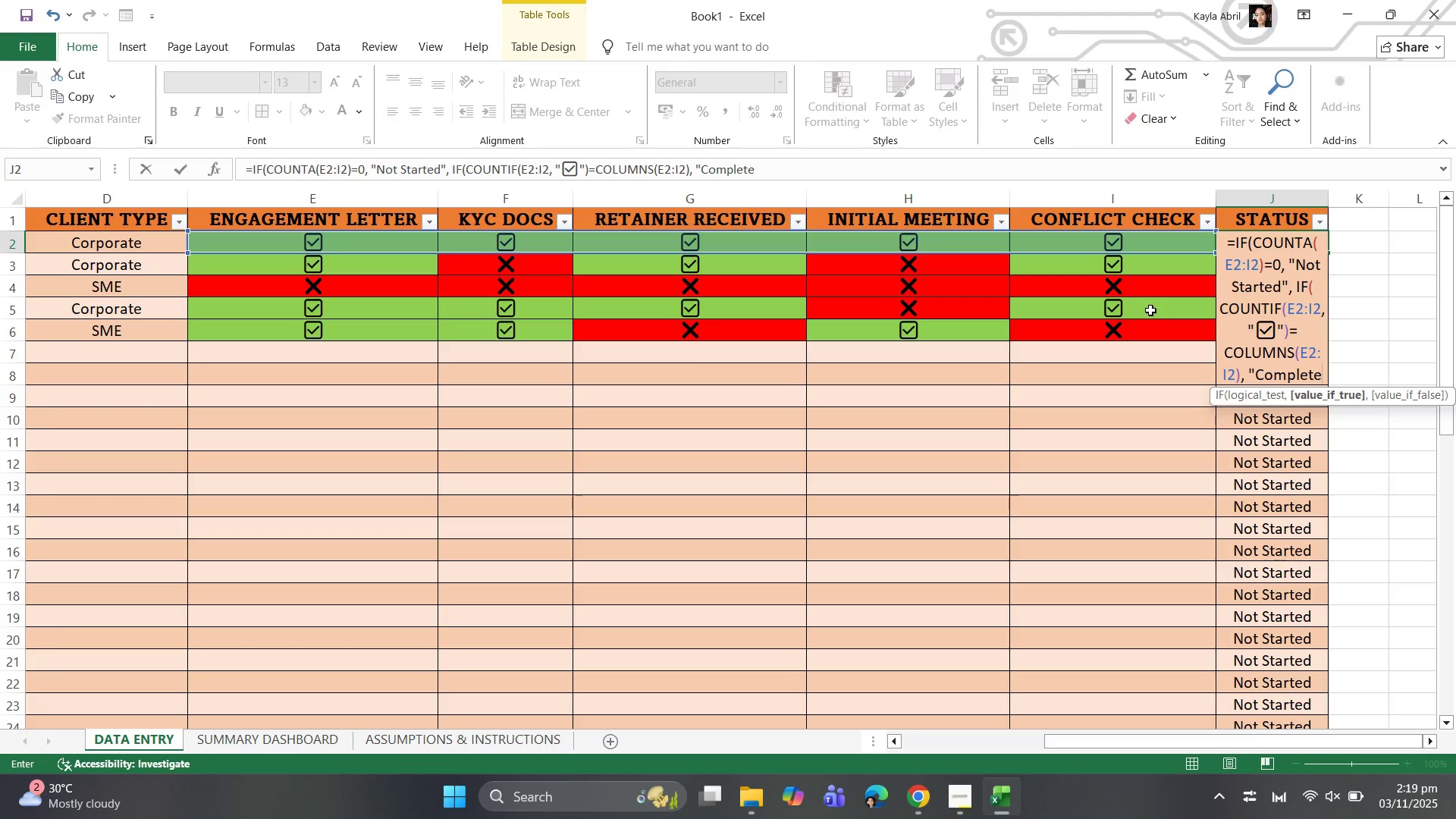 
wait(11.18)
 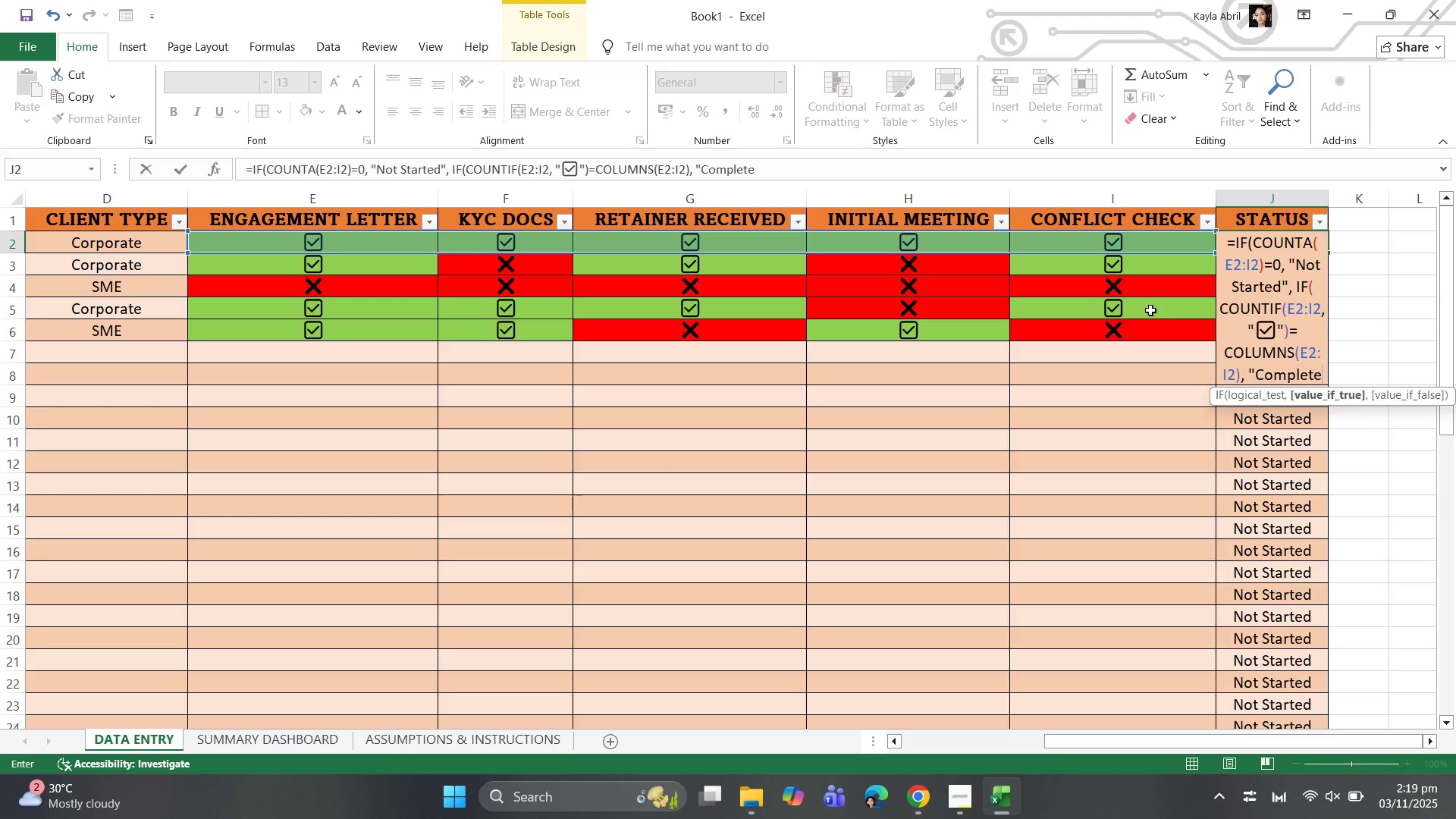 
key(Shift+Quote)
 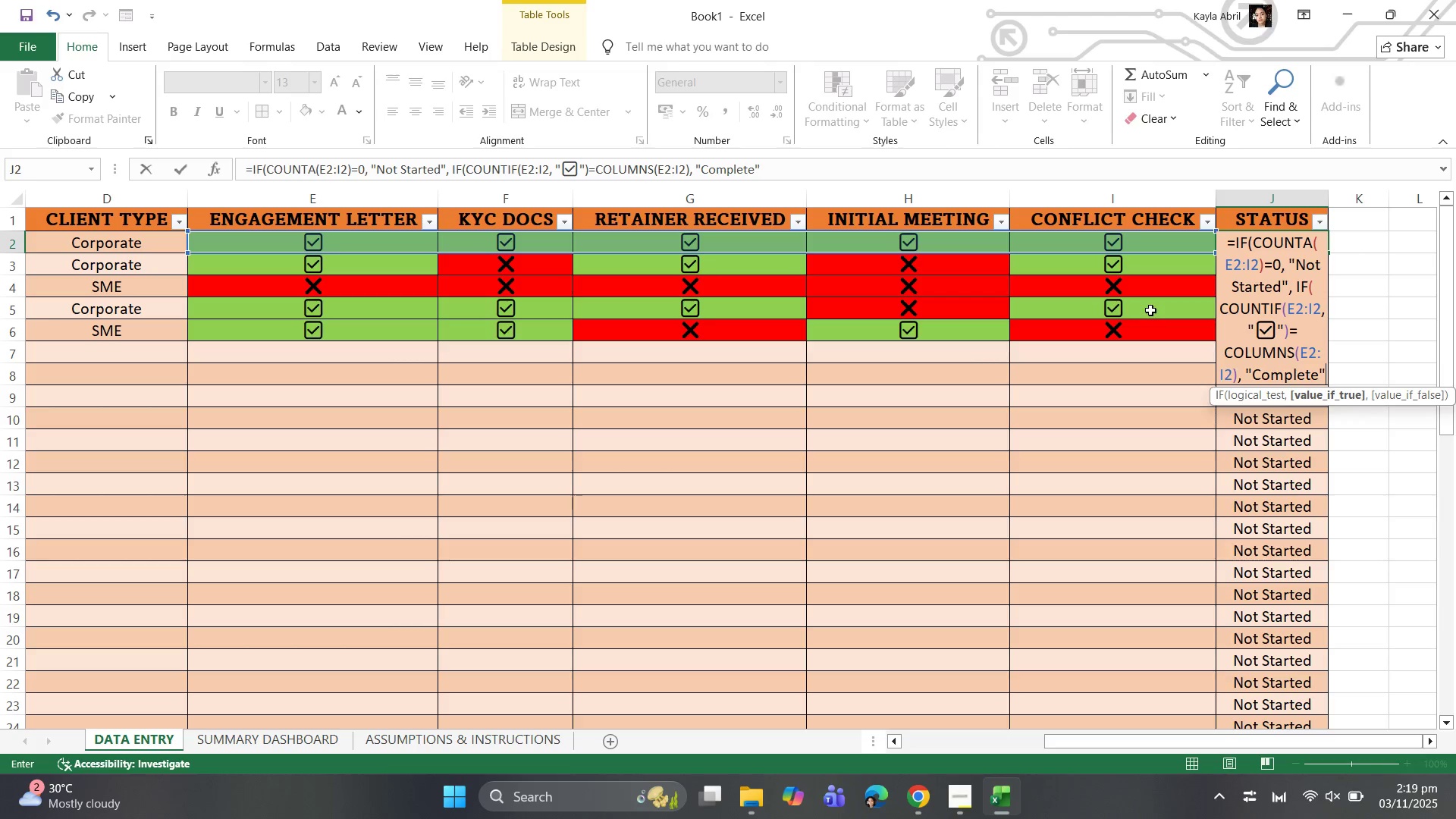 
key(Comma)
 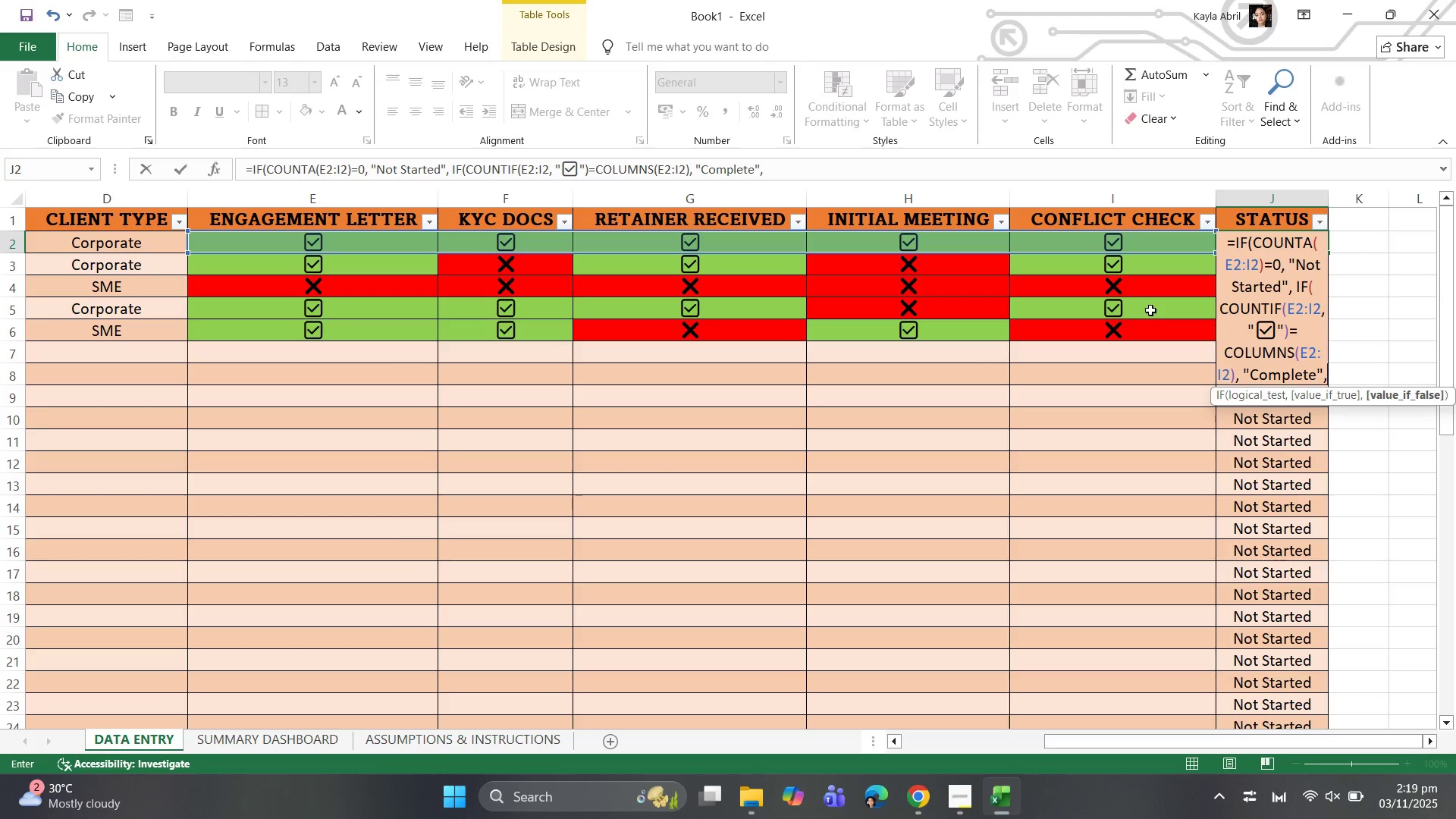 
key(Space)
 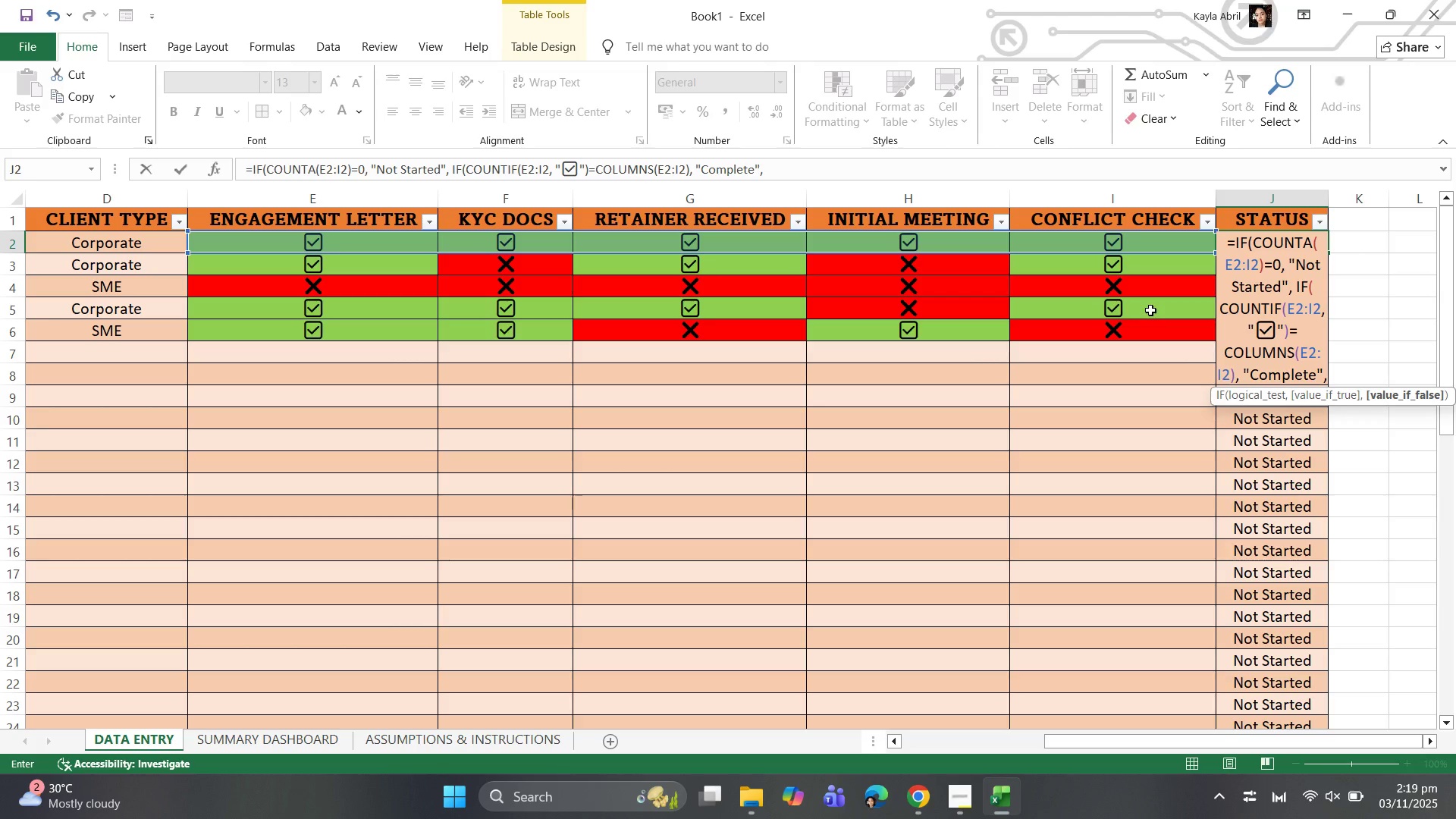 
type("In p)
key(Backspace)
type(Progress")
 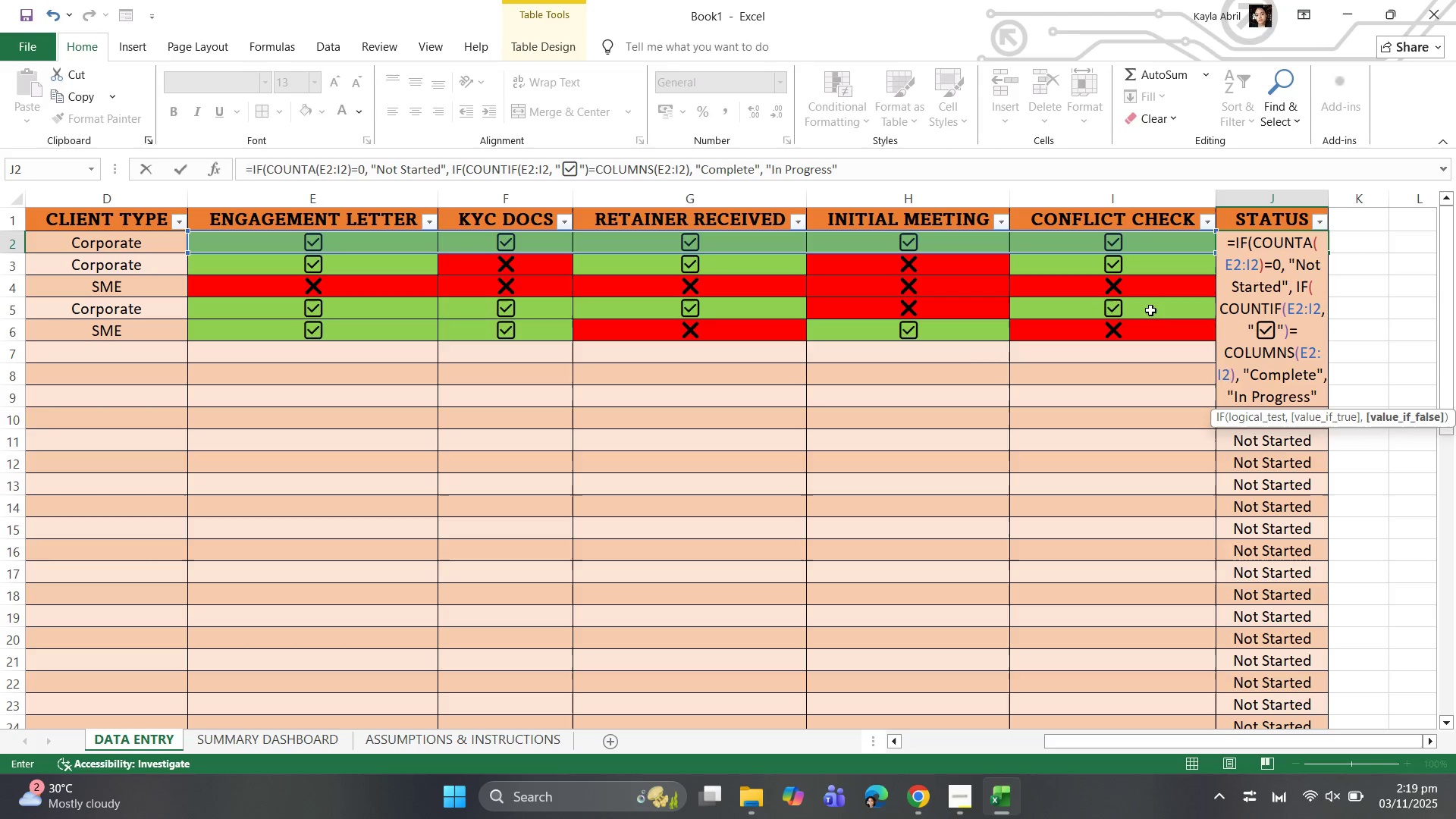 
type()))
 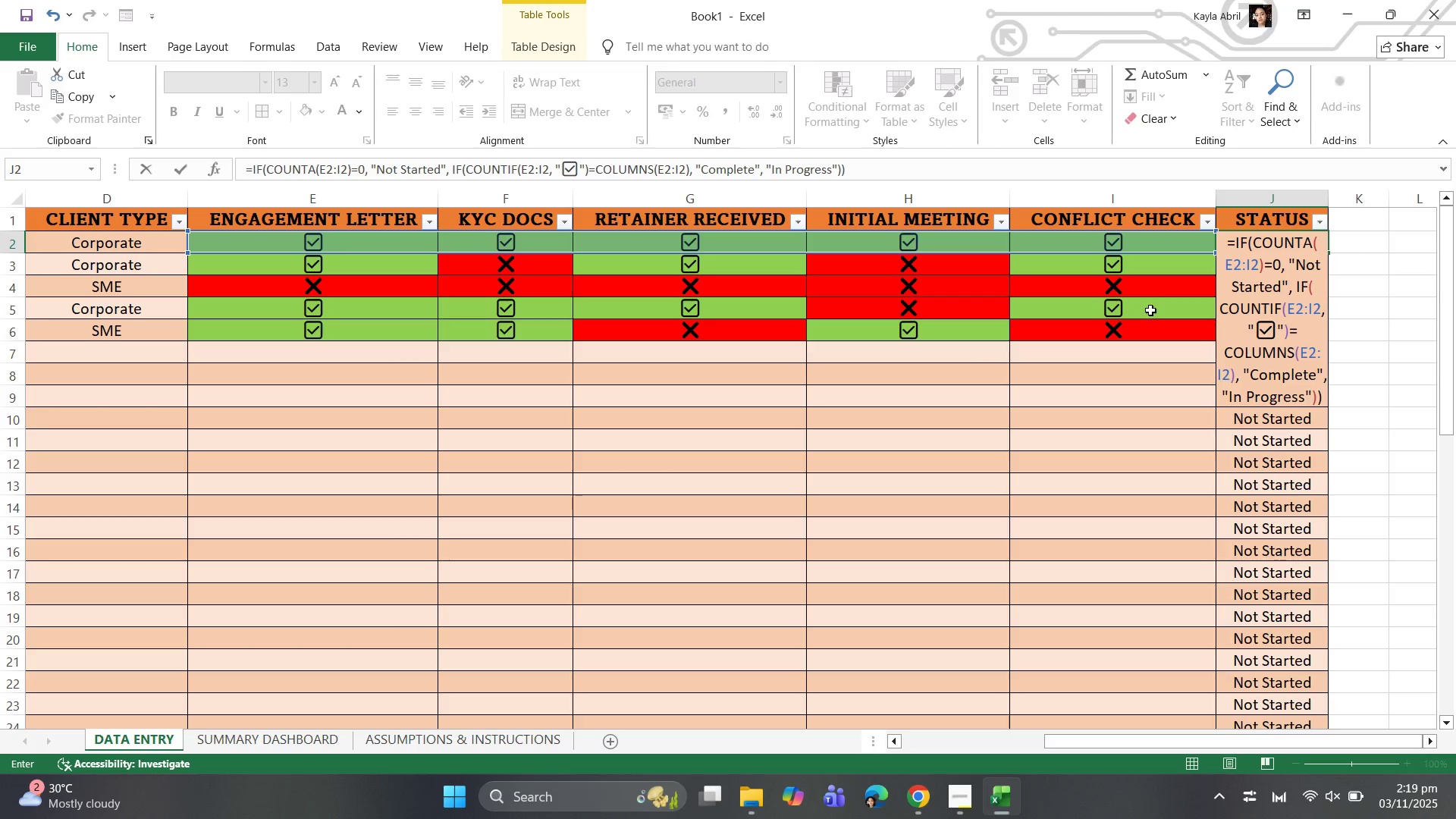 
key(Enter)
 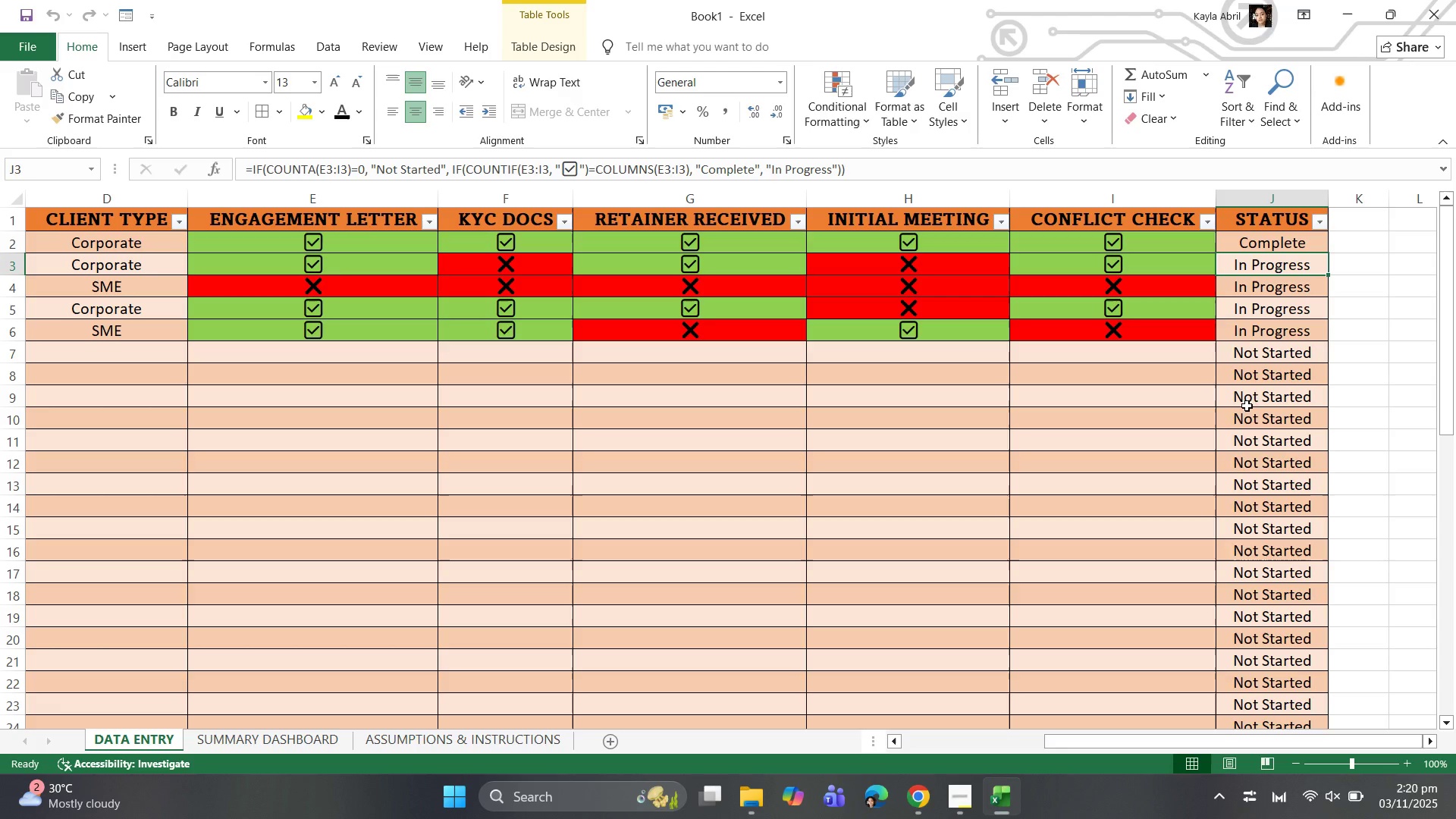 
wait(41.05)
 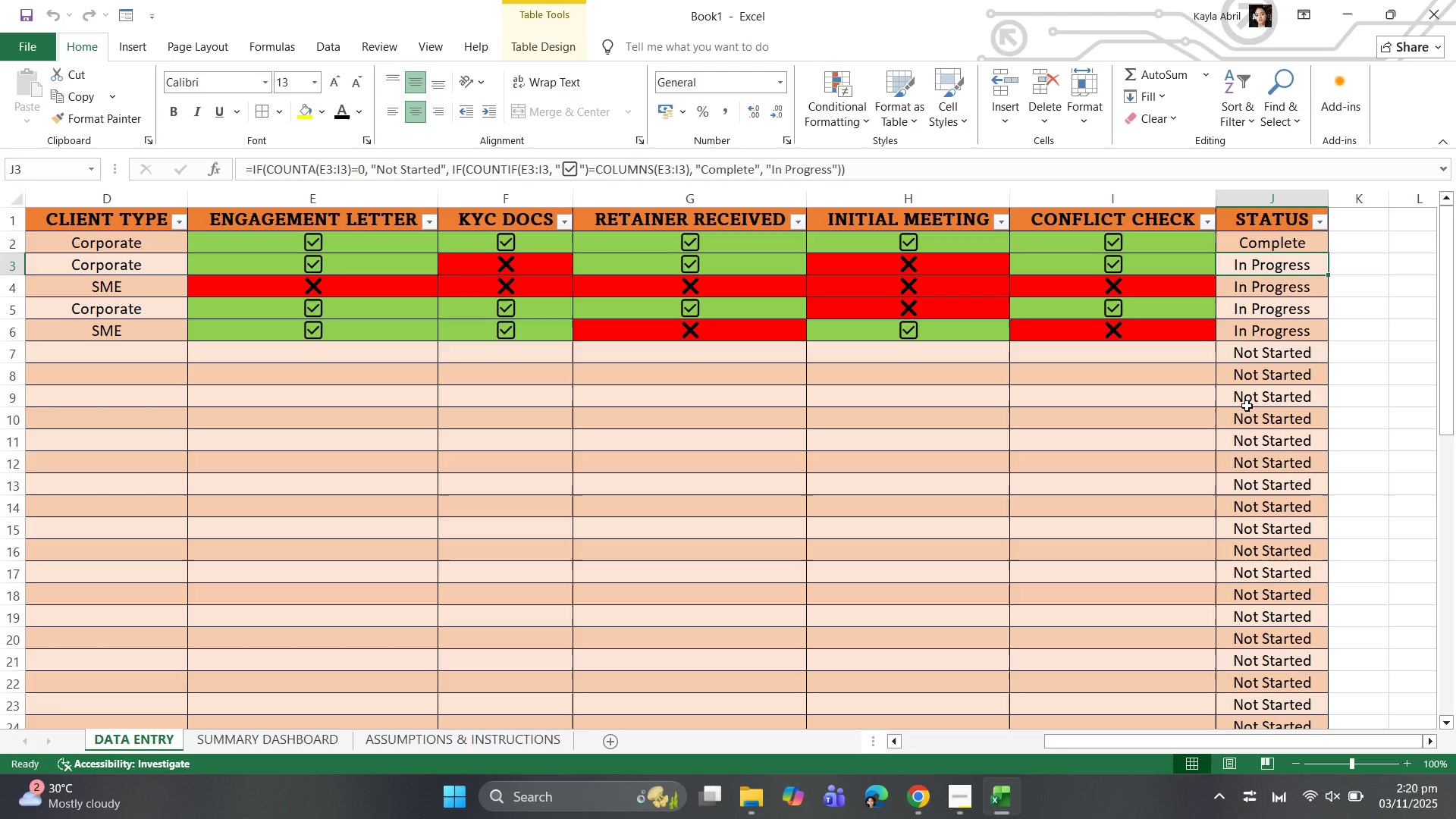 
left_click([278, 290])
 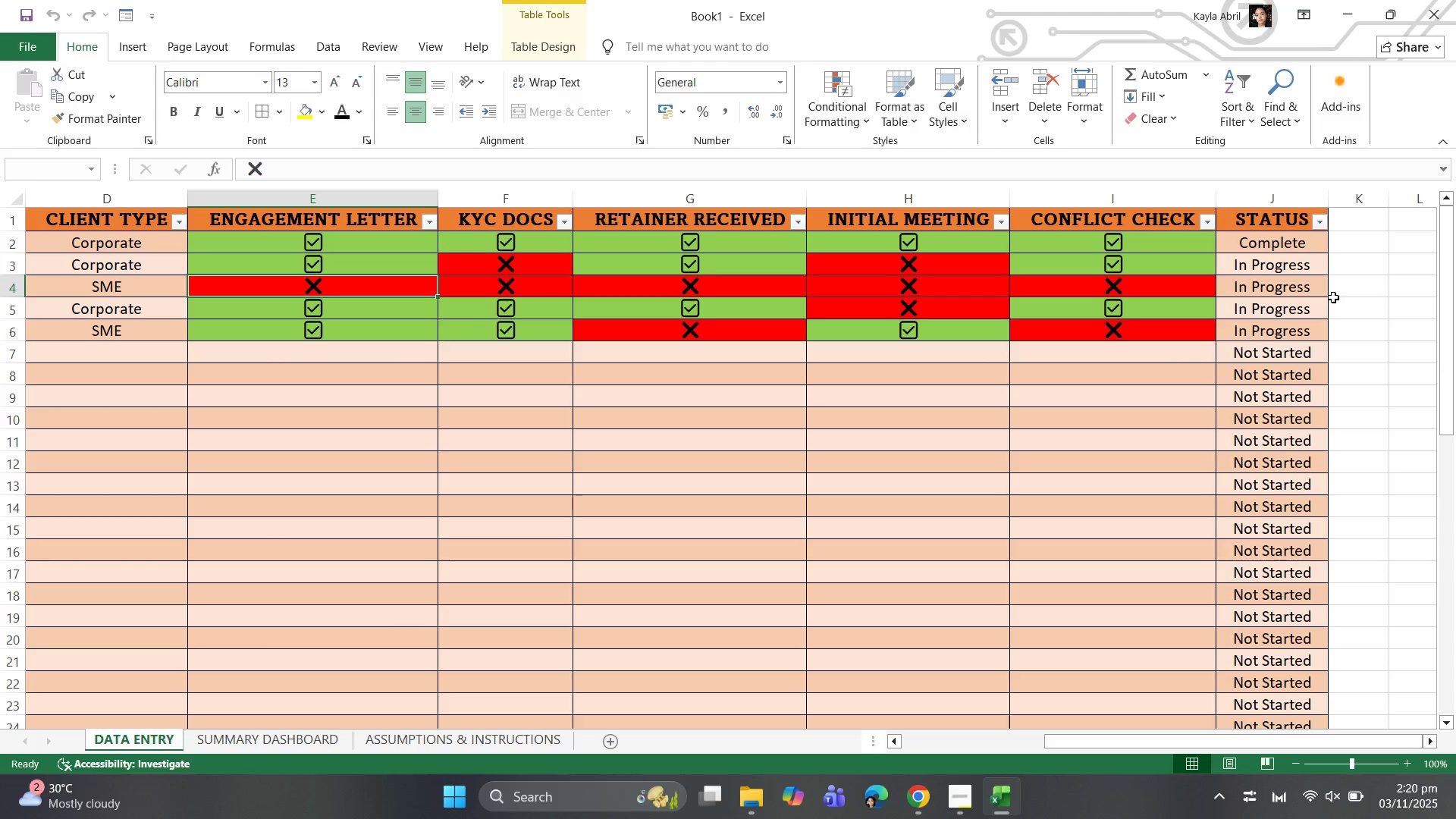 
left_click([1291, 293])
 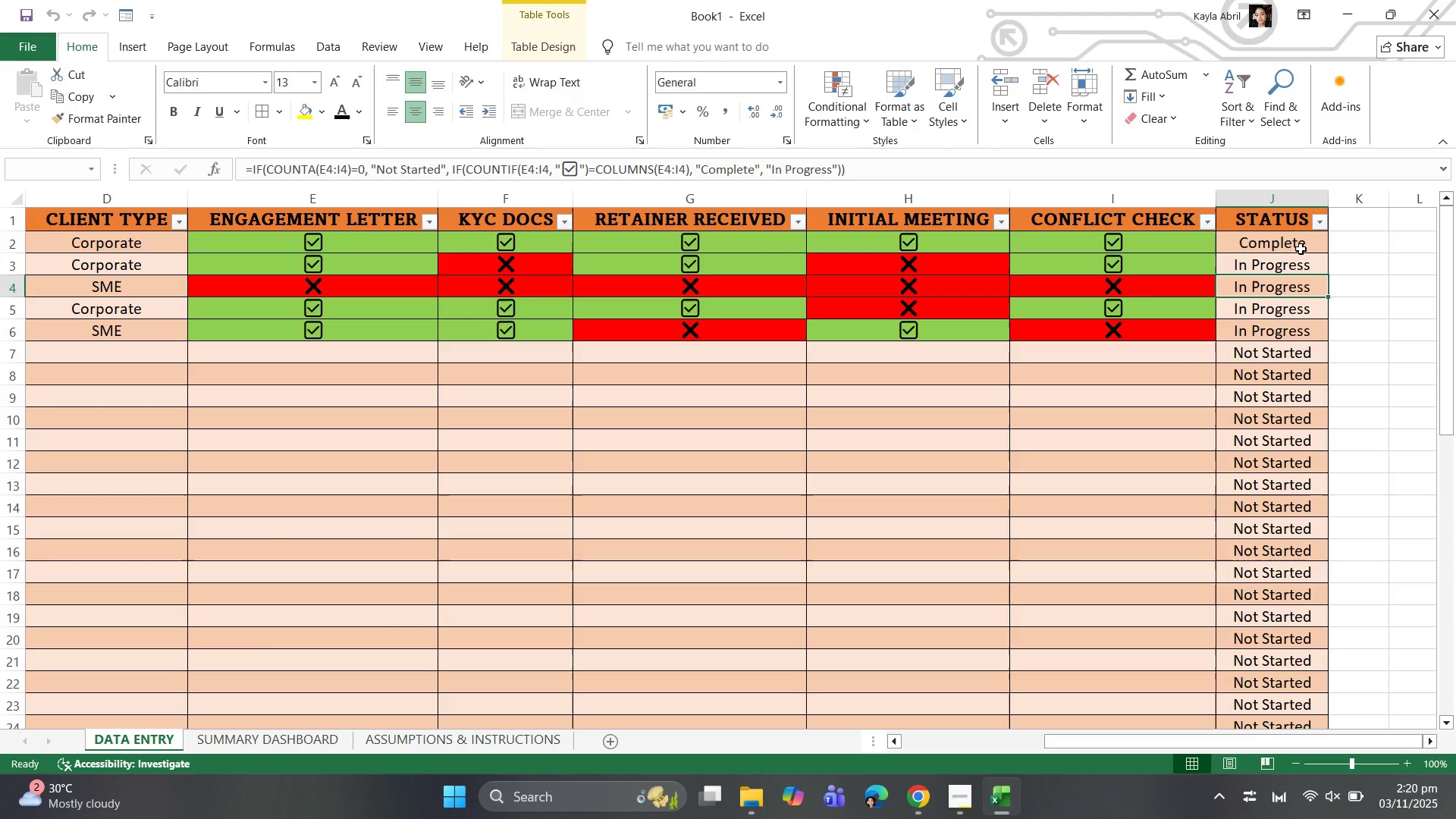 
wait(7.58)
 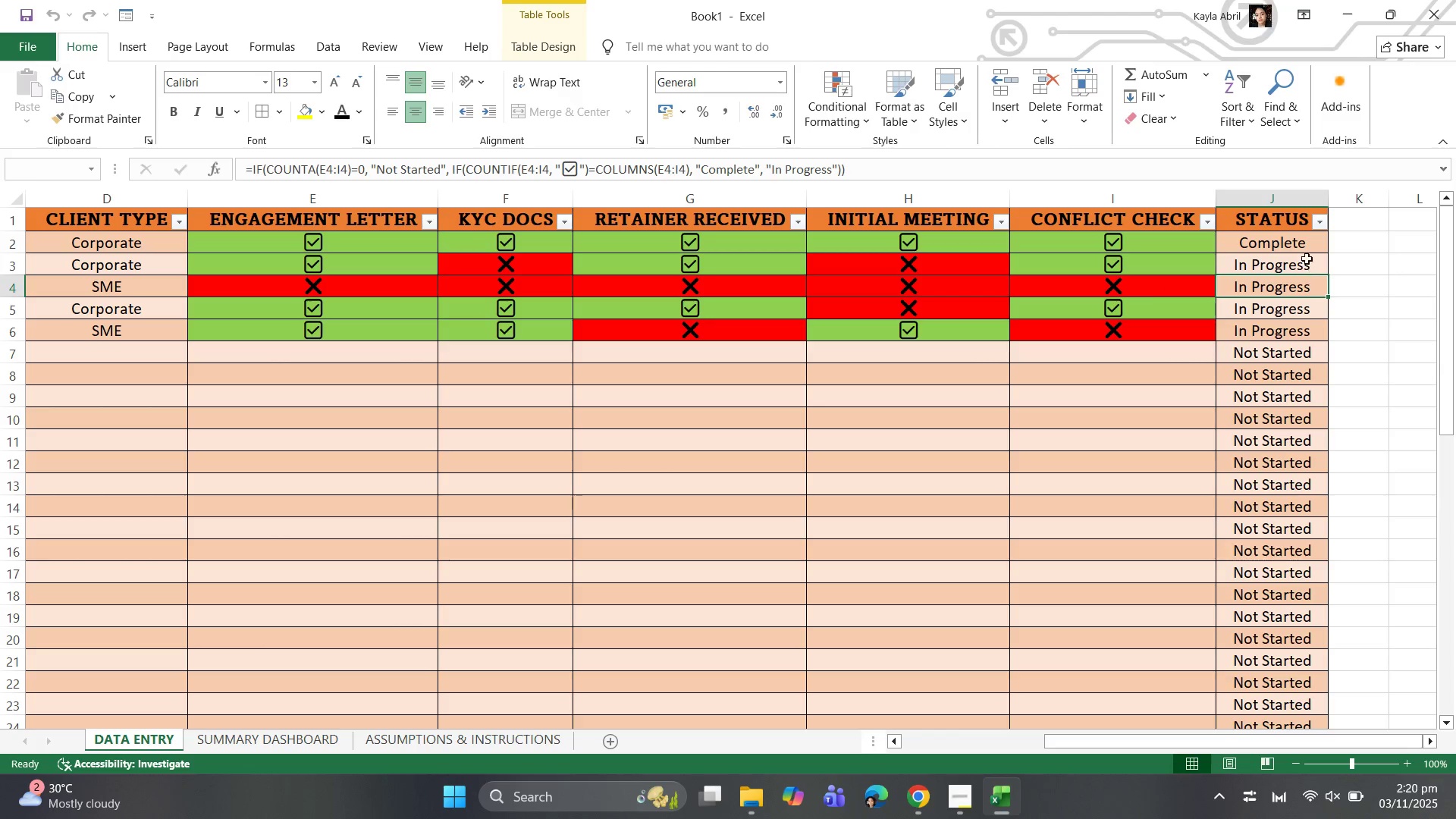 
left_click([388, 297])
 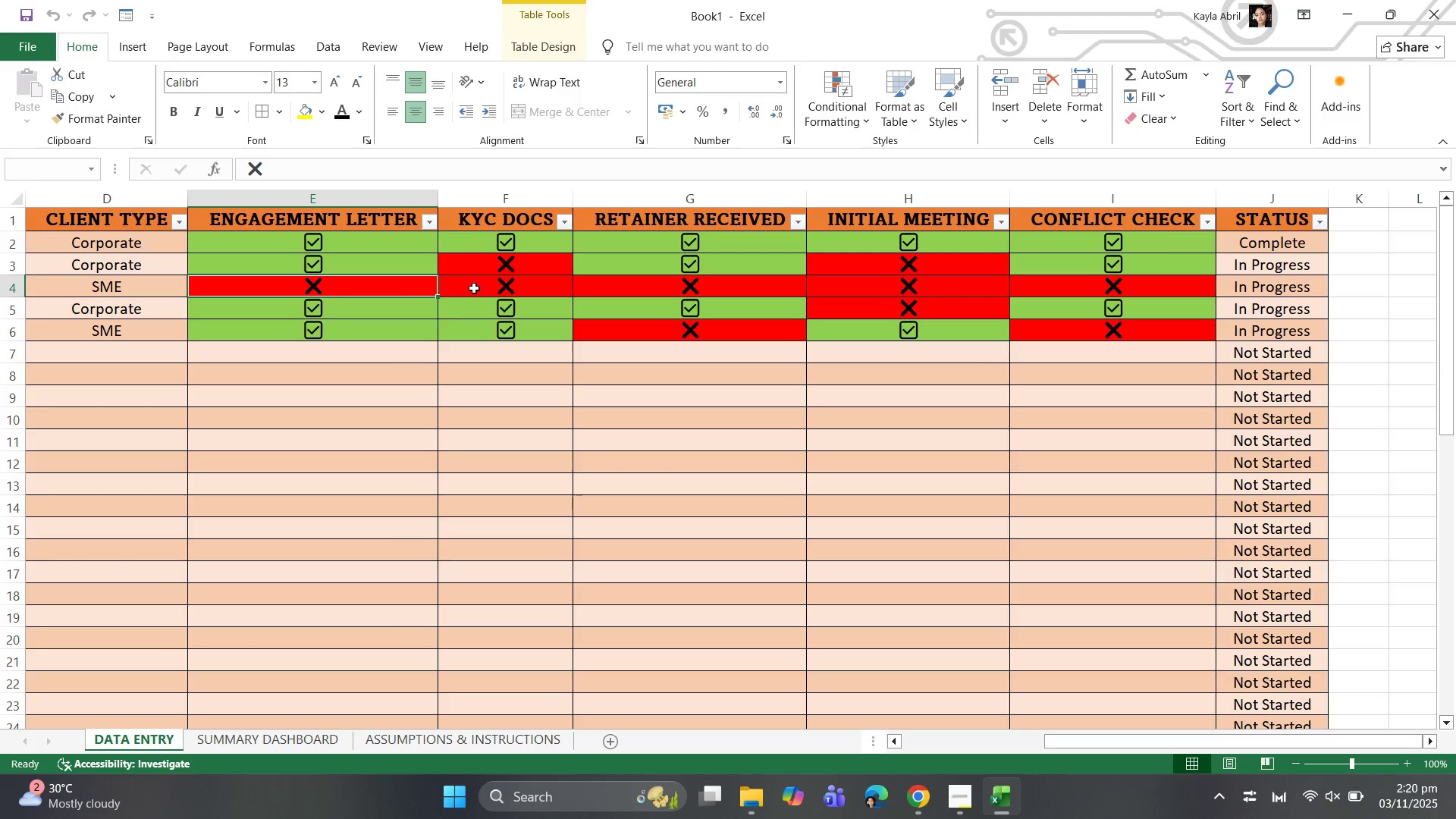 
left_click([479, 287])
 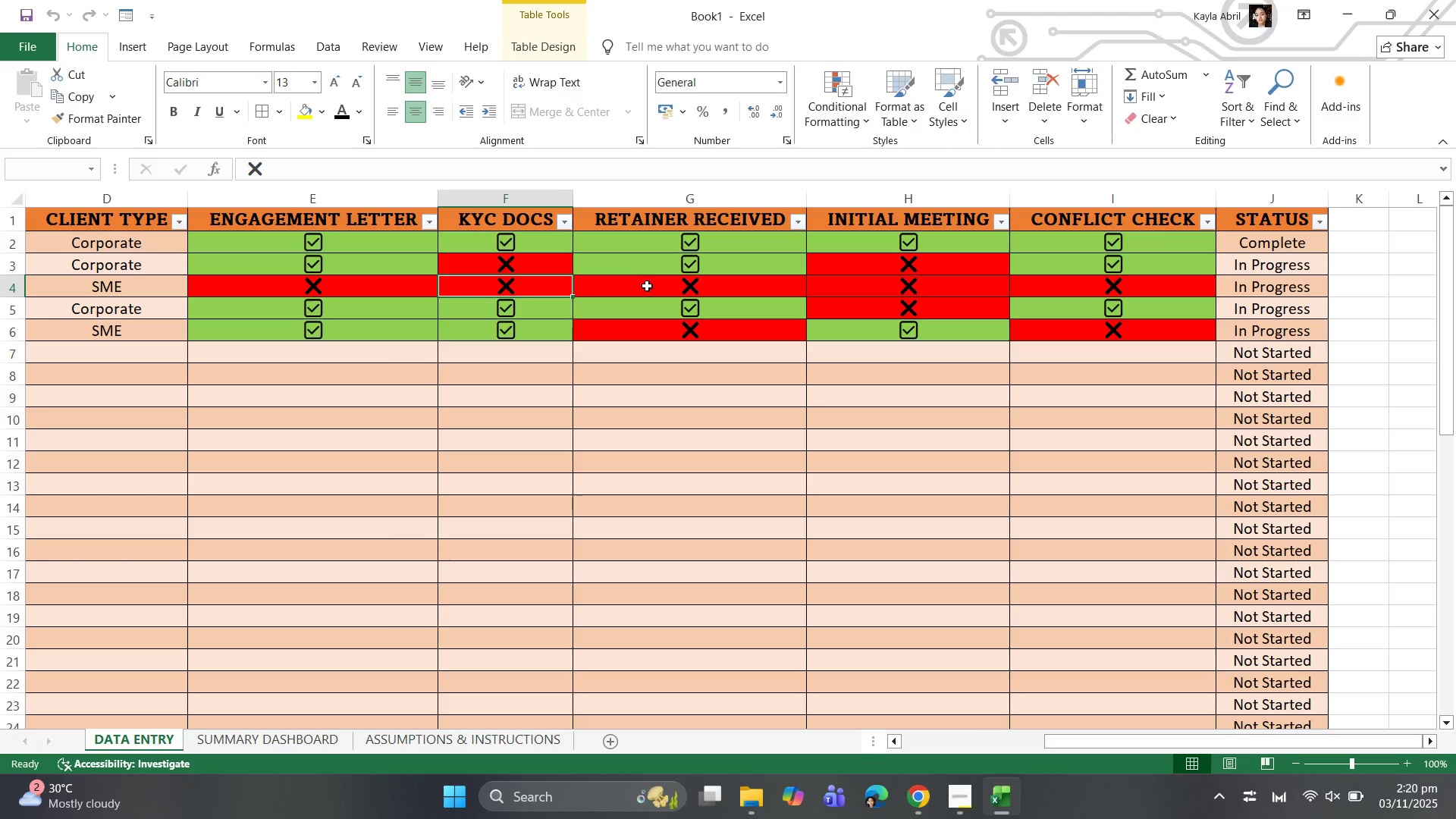 
left_click([647, 286])
 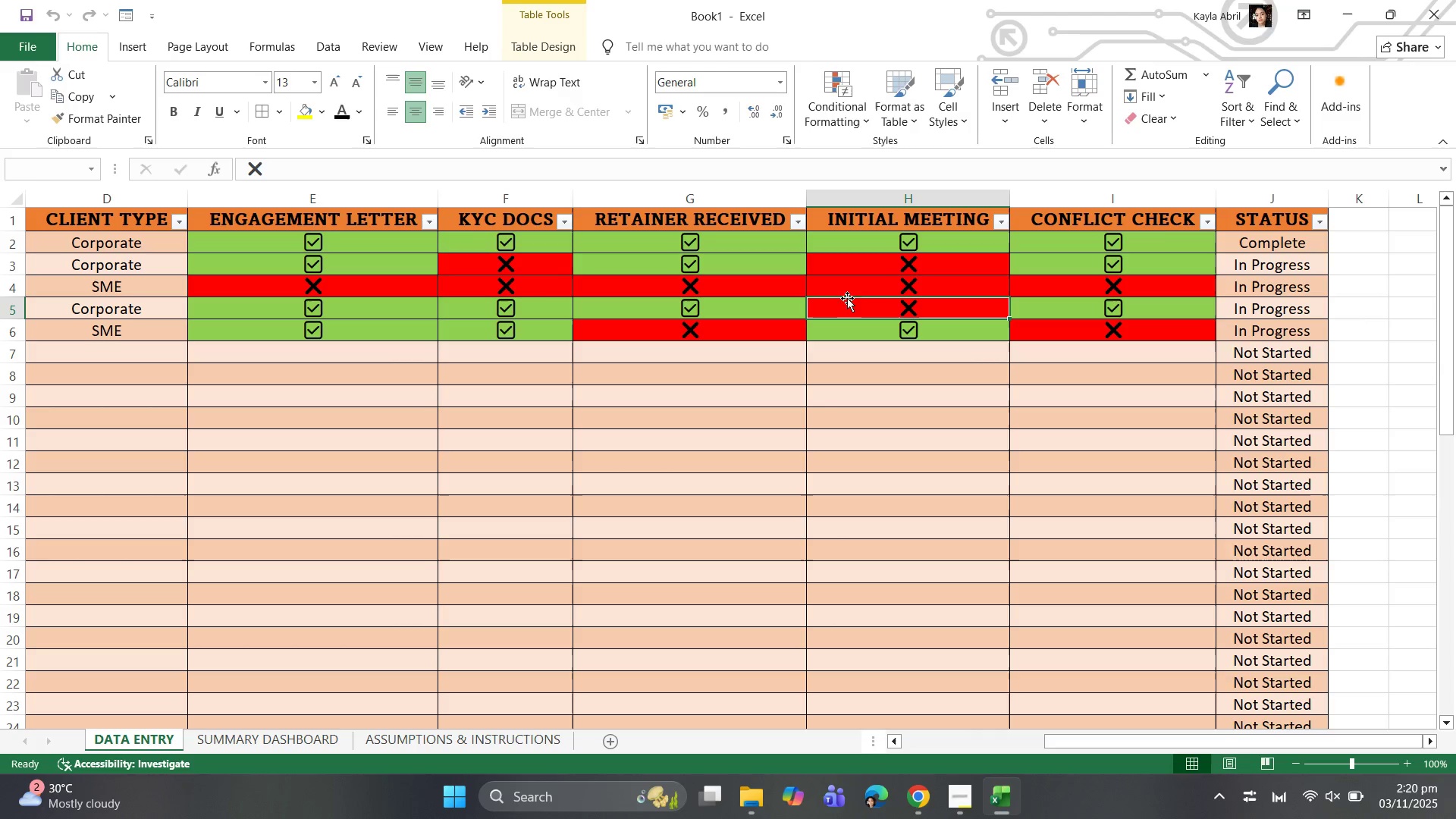 
left_click([885, 293])
 